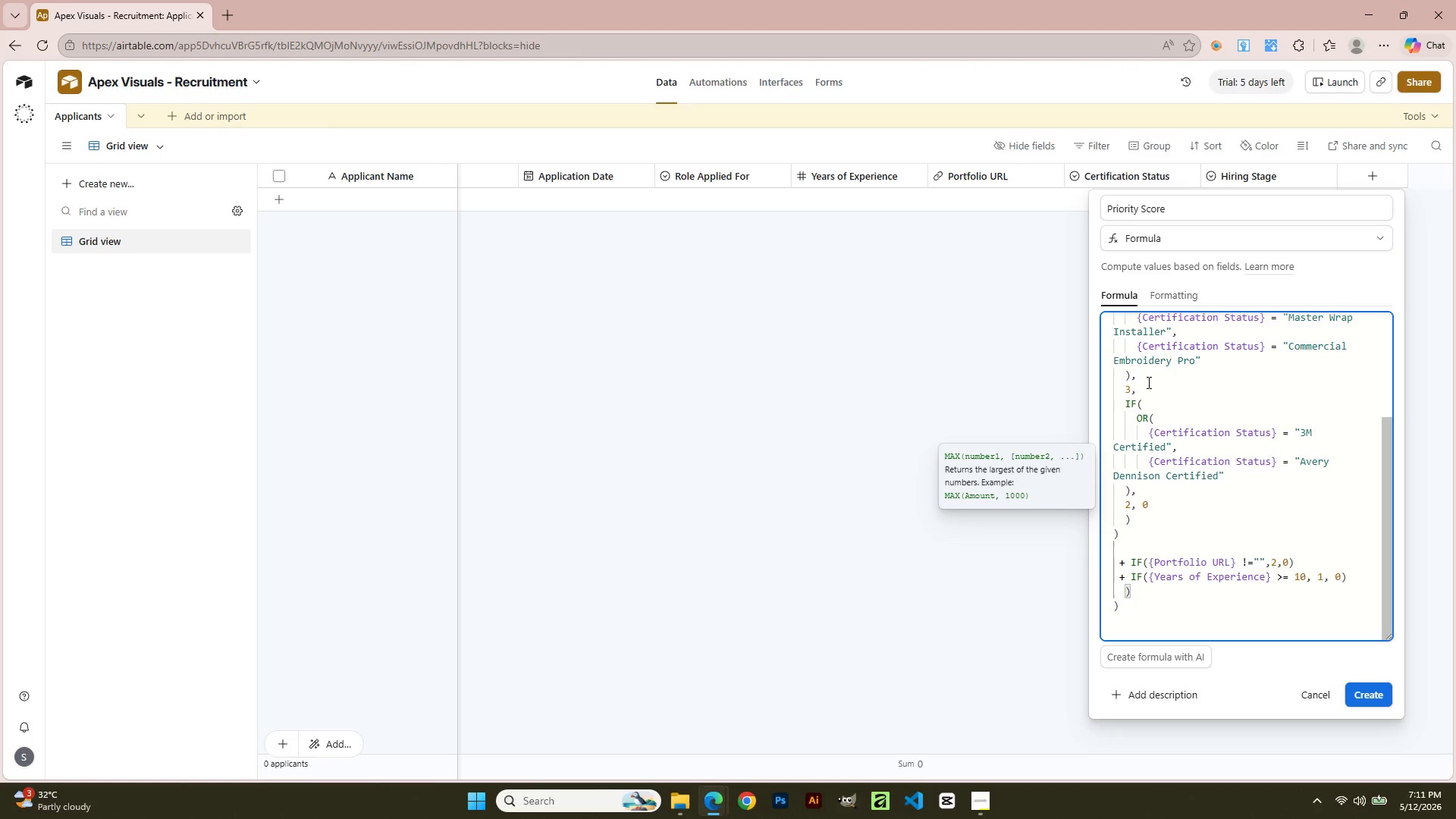 
key(Backspace)
 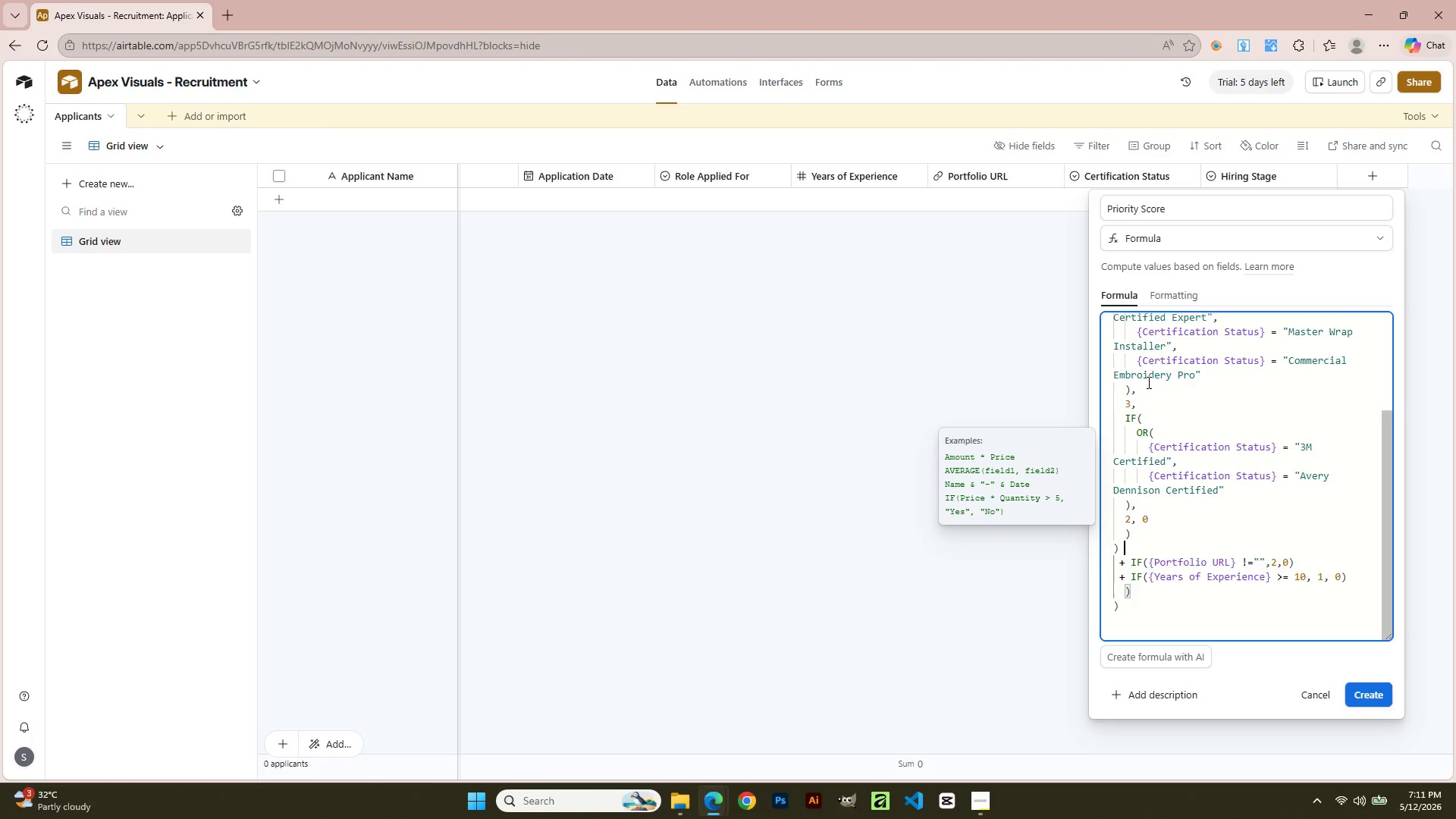 
key(Backspace)
 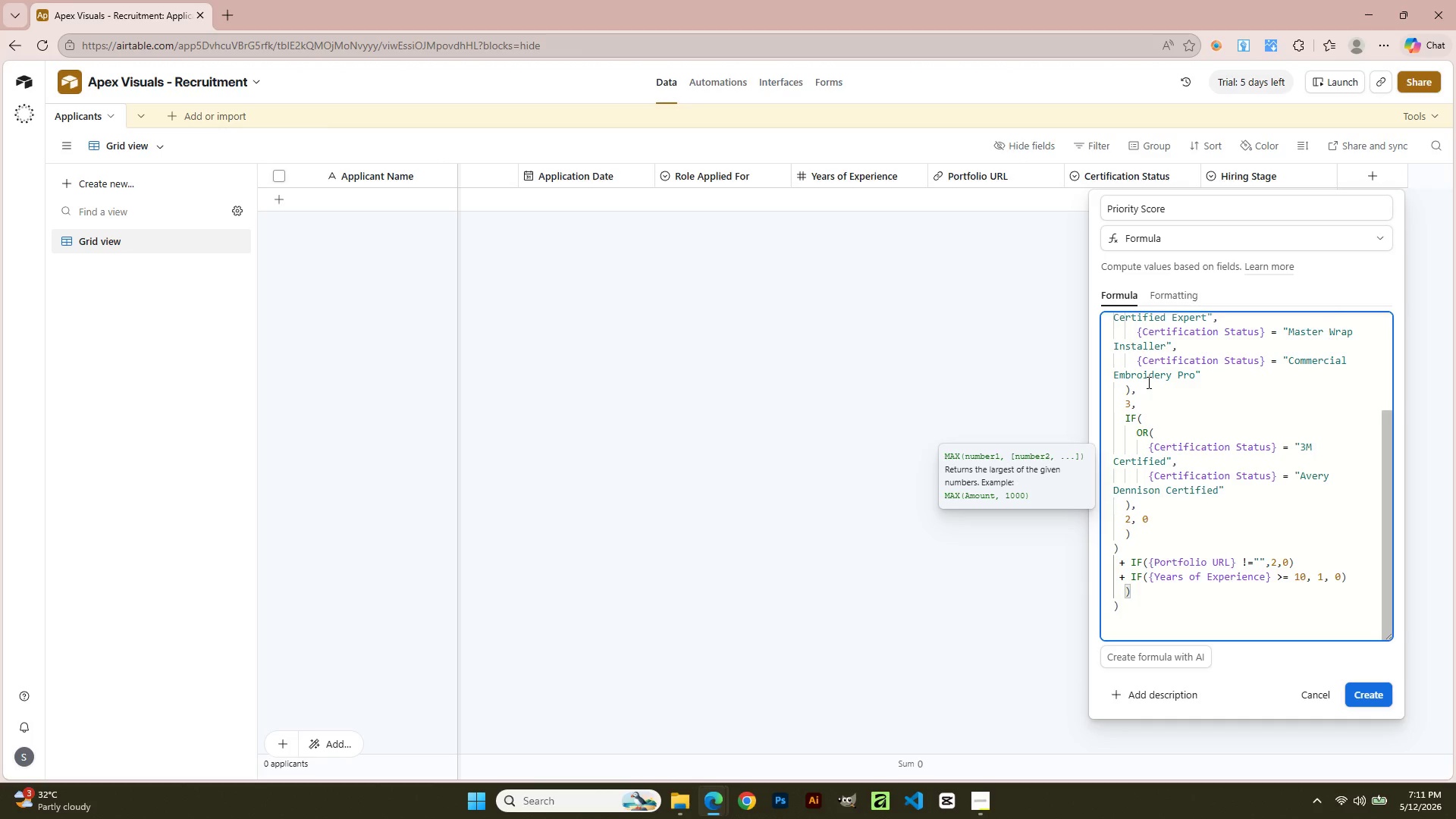 
hold_key(key=ArrowUp, duration=1.3)
 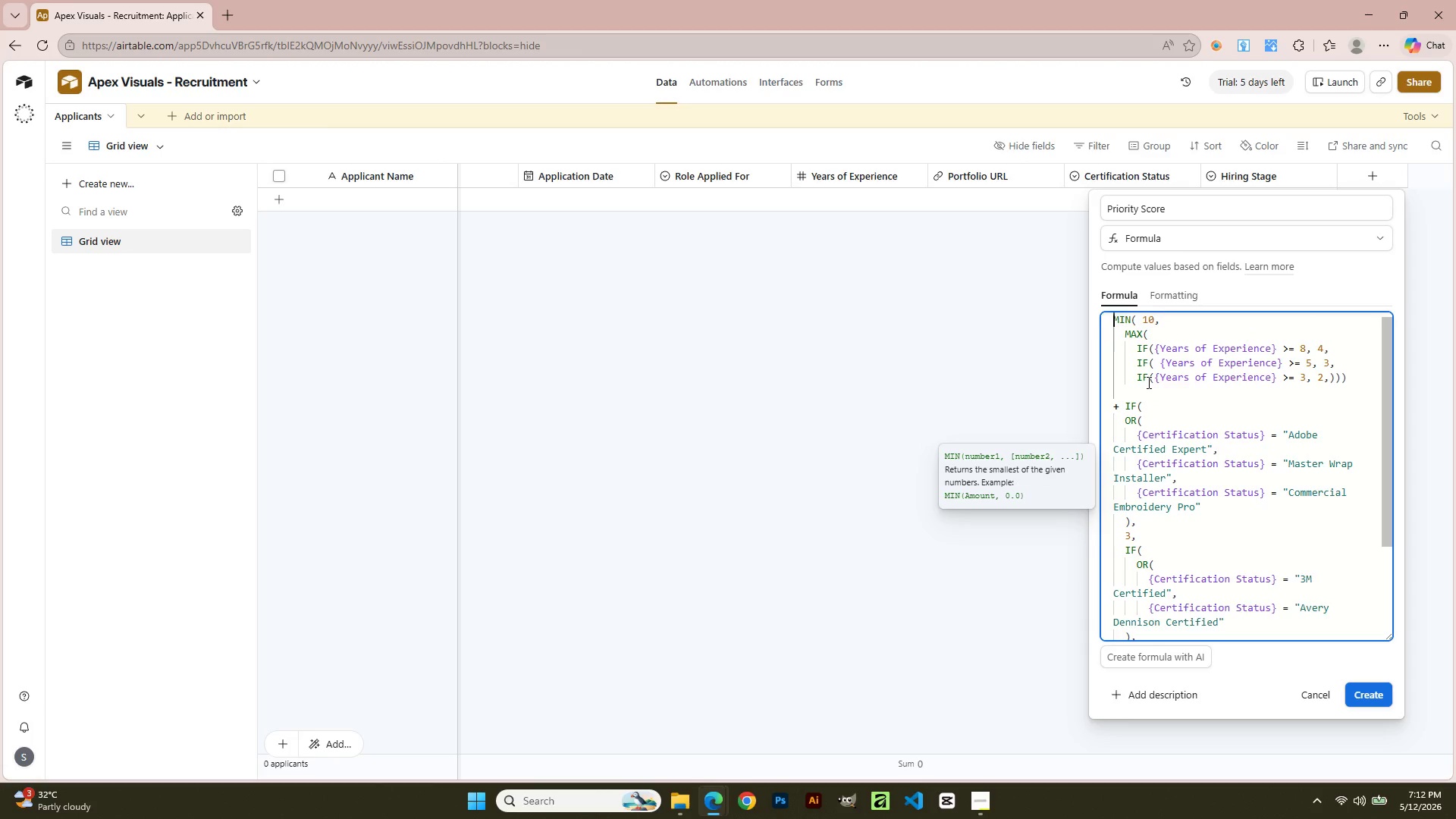 
key(ArrowUp)
 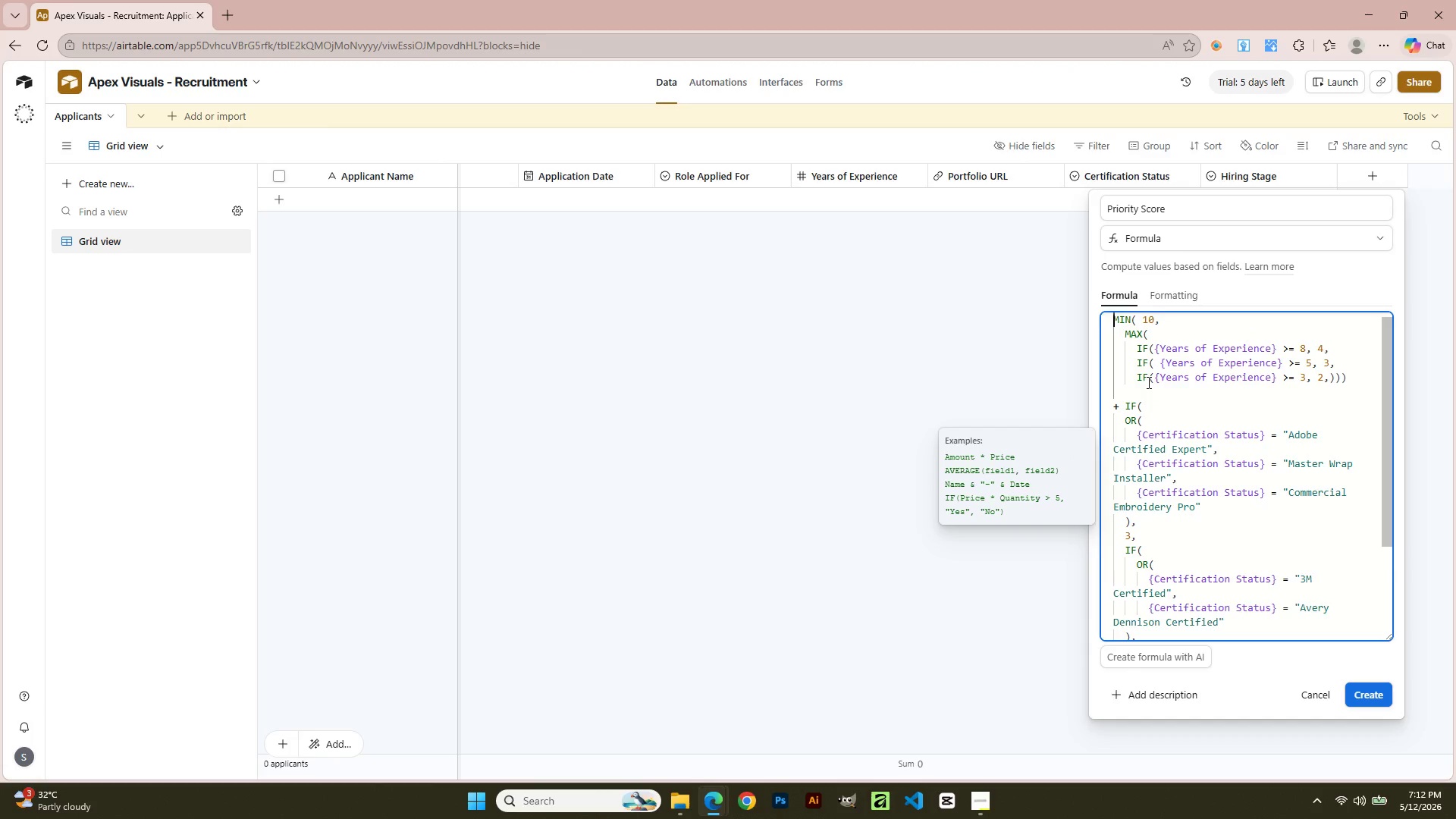 
key(ArrowDown)
 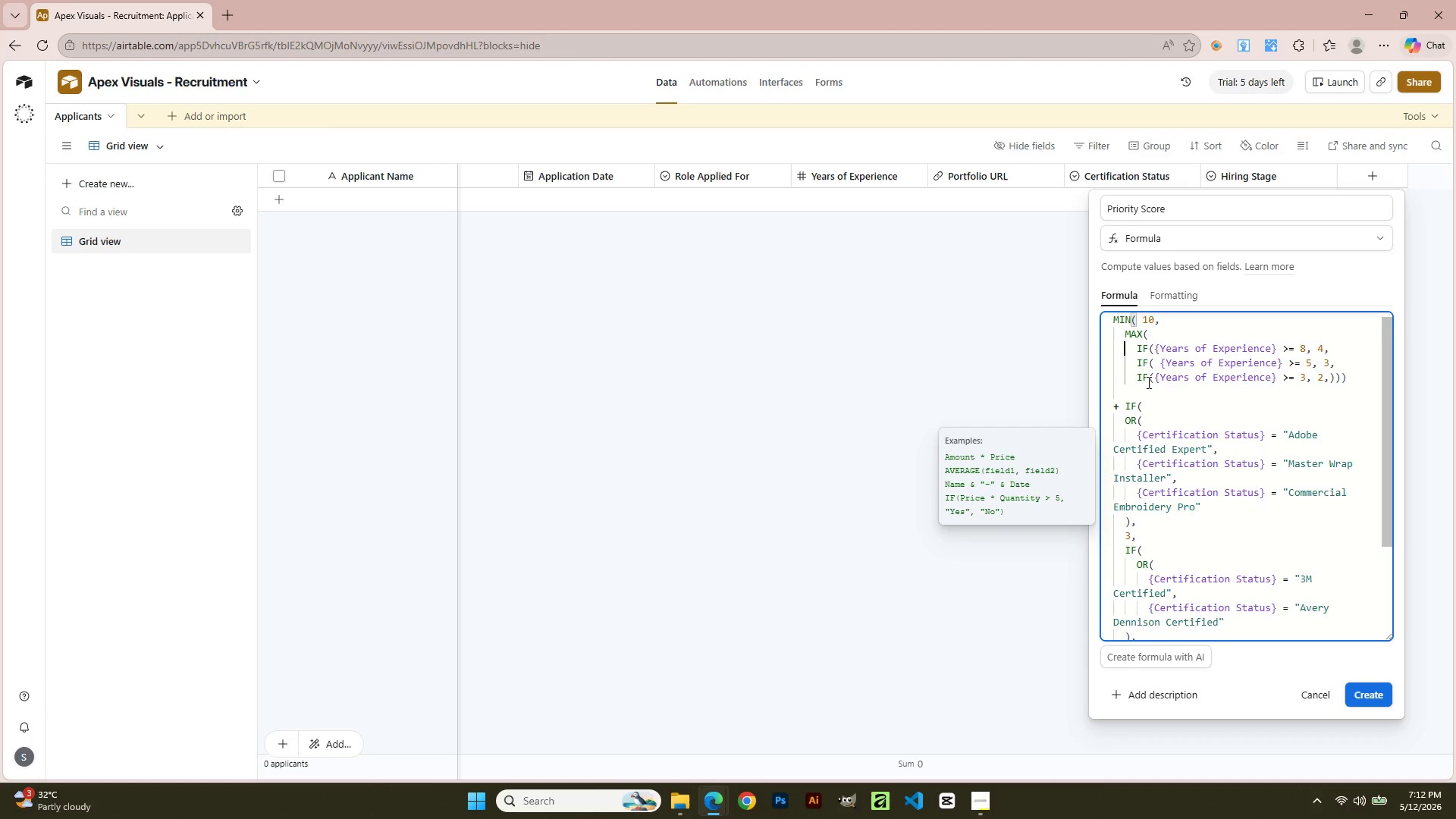 
key(ArrowDown)
 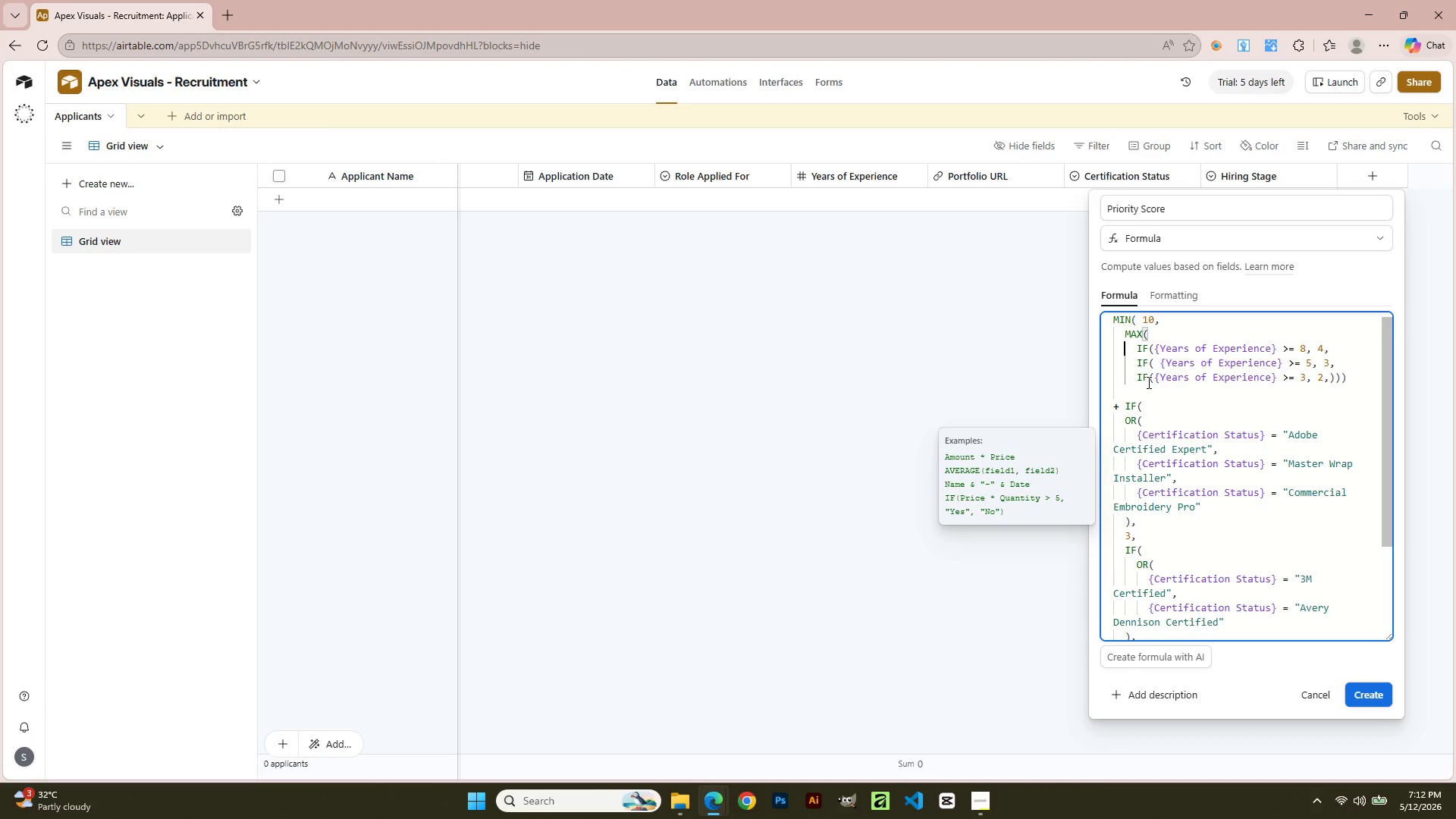 
key(ArrowDown)
 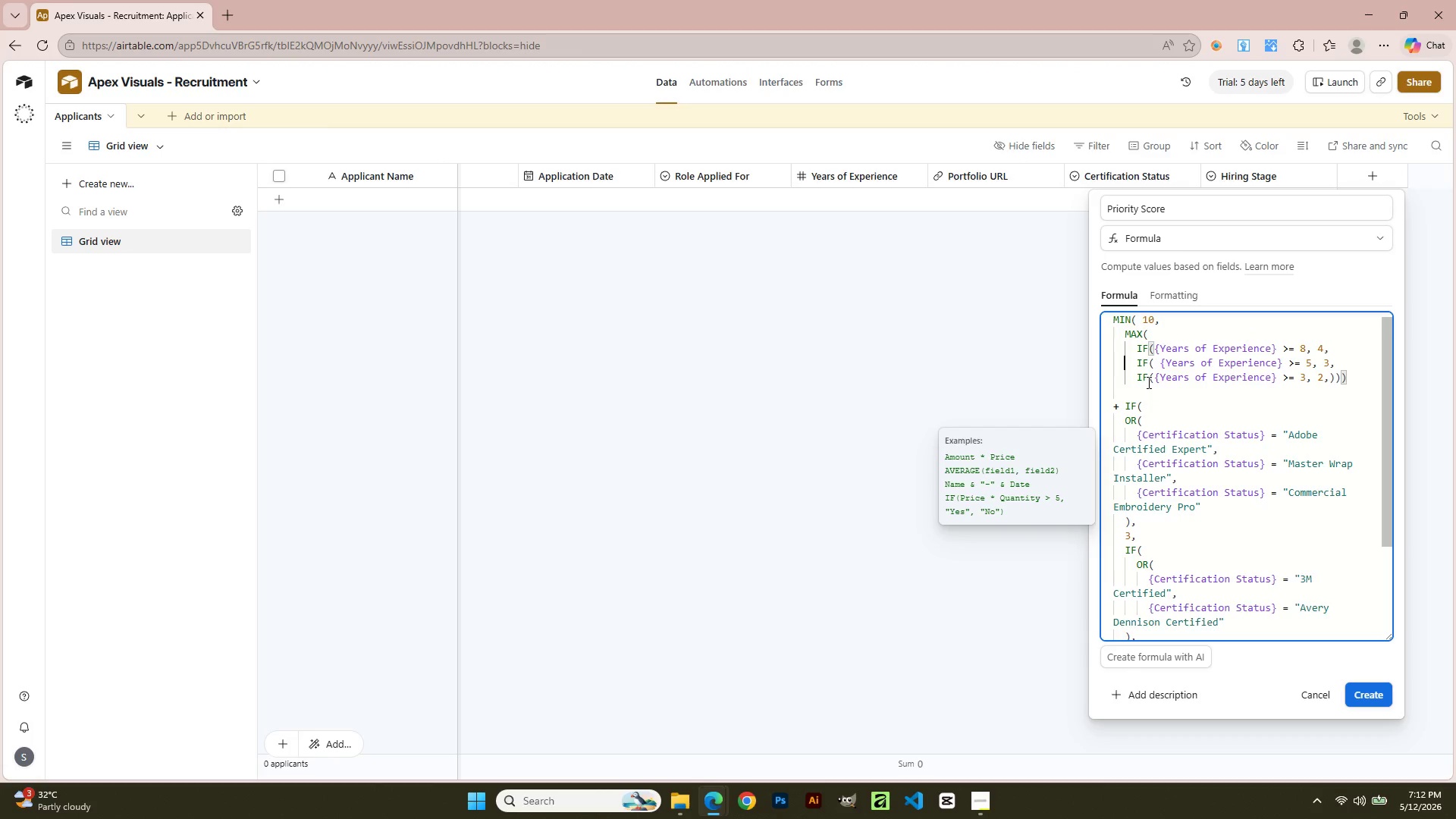 
key(ArrowDown)
 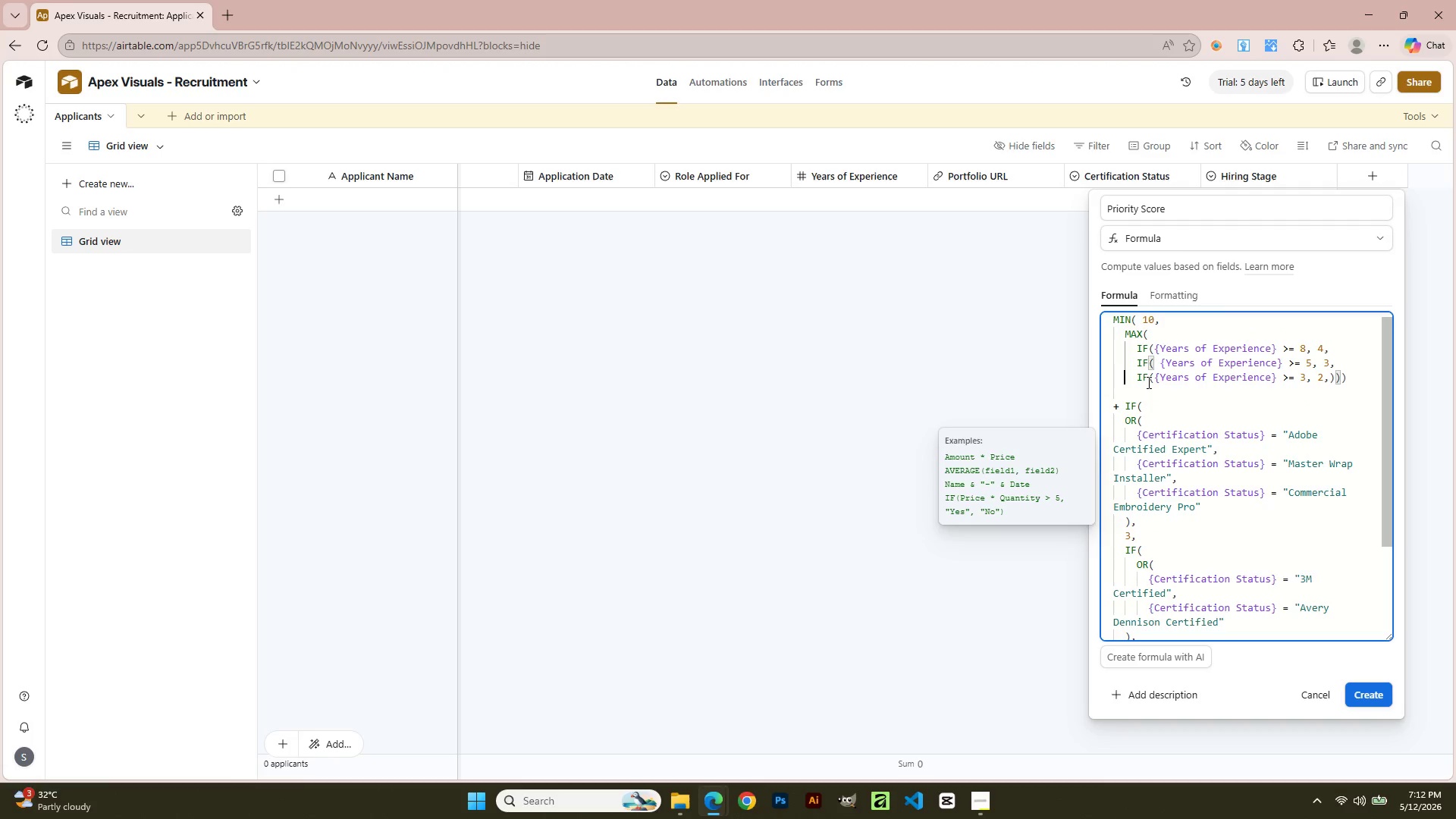 
key(ArrowDown)
 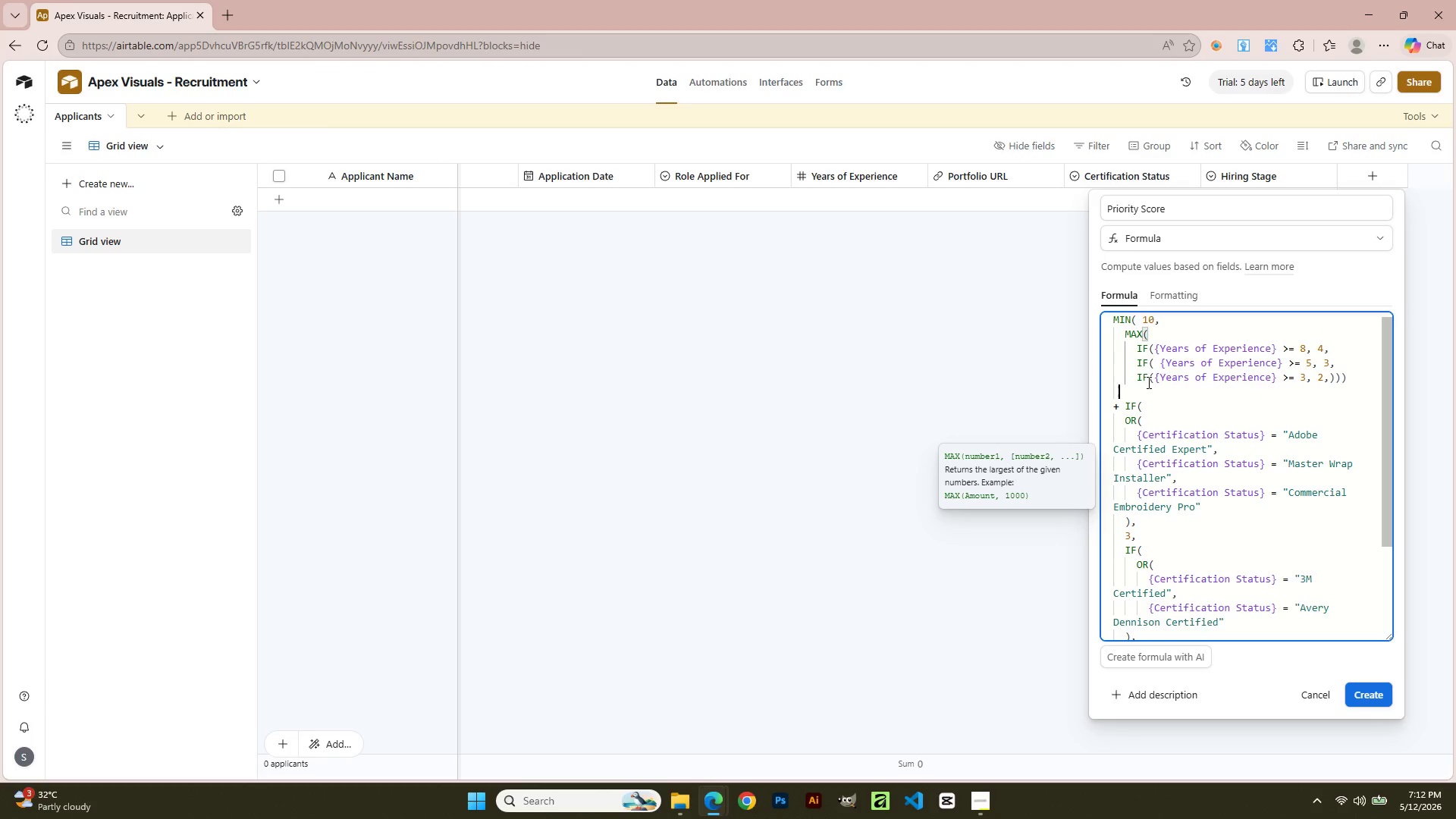 
key(Backspace)
 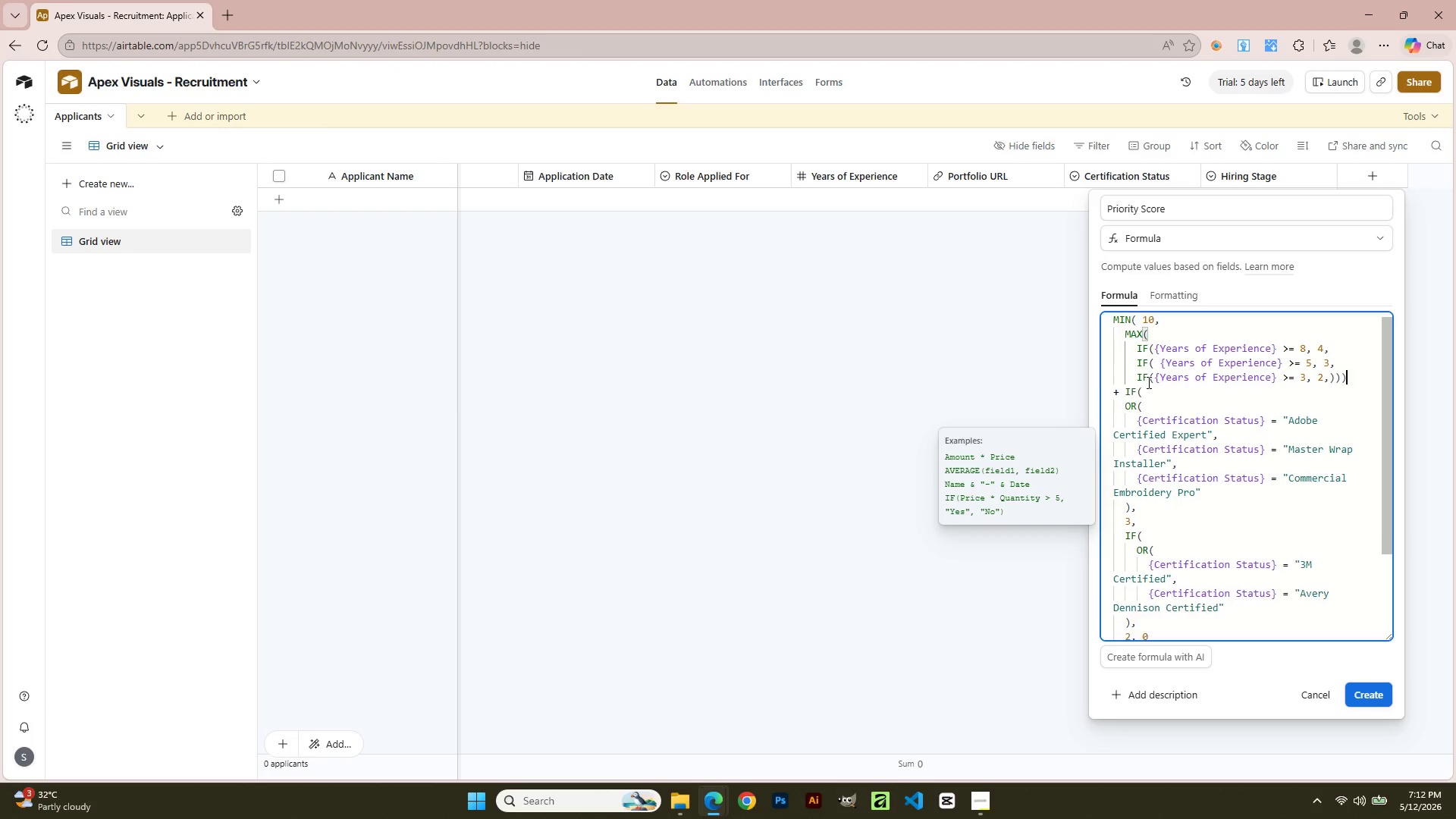 
key(Backspace)
 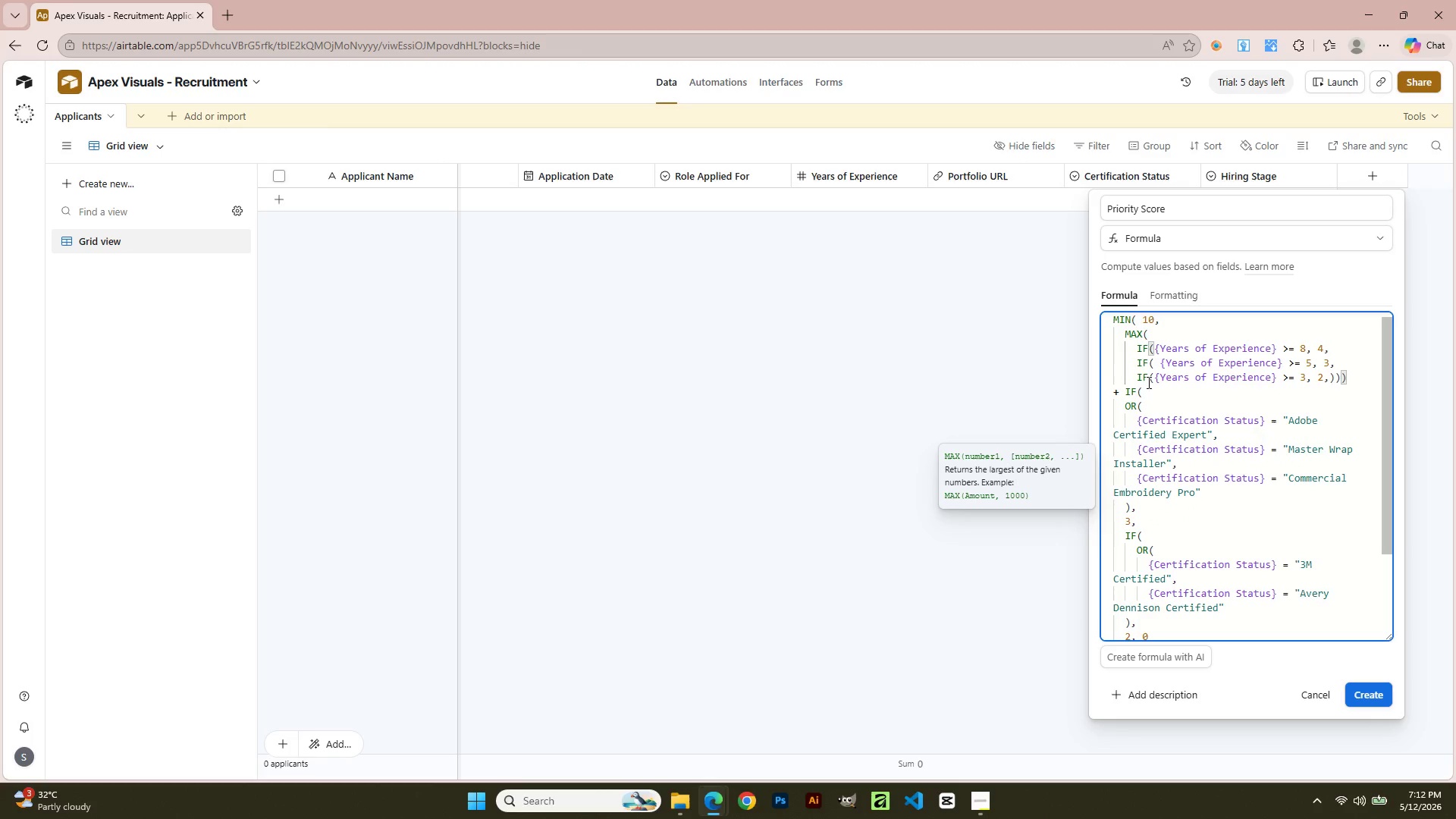 
hold_key(key=ArrowDown, duration=1.12)
 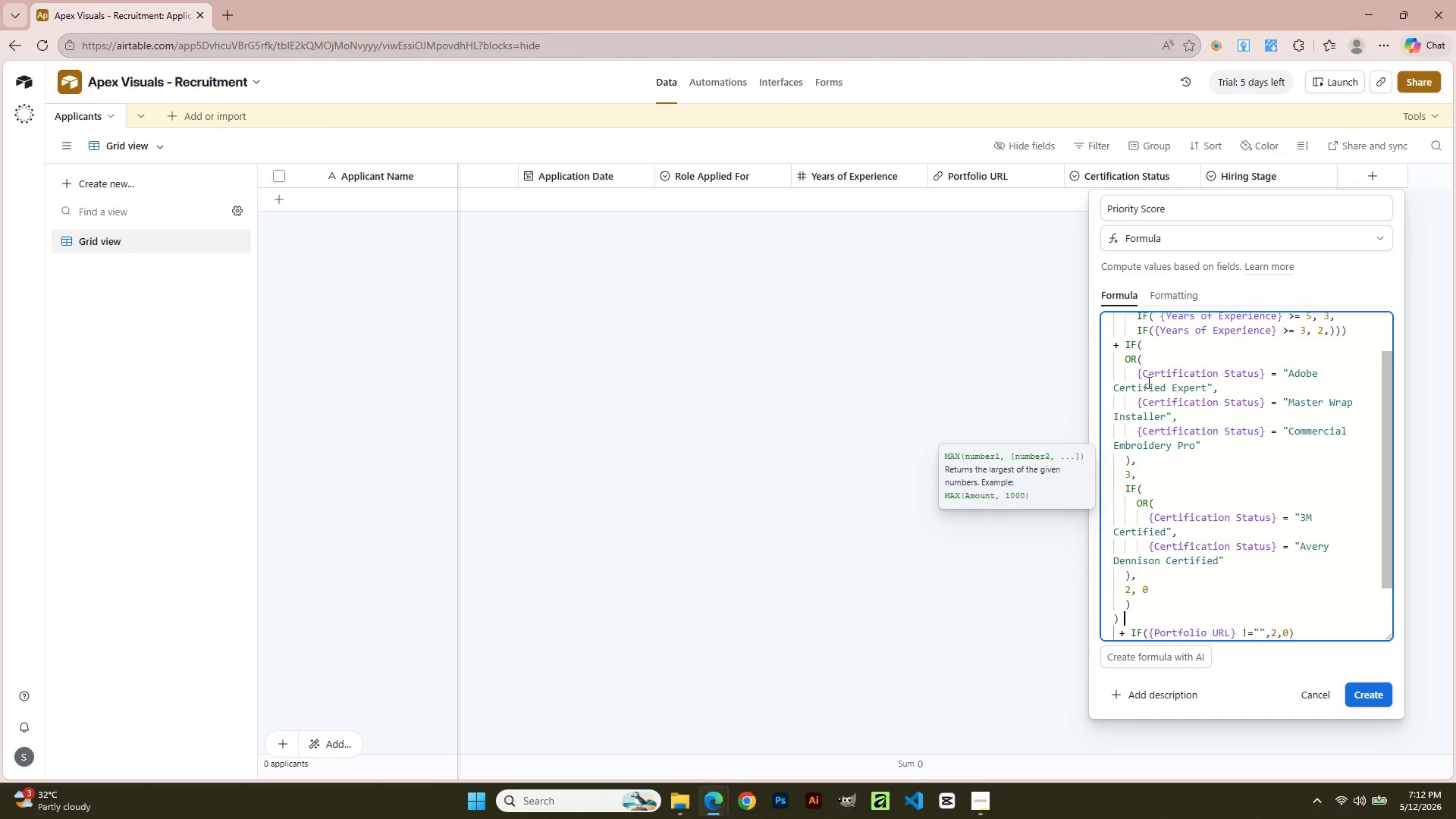 
key(ArrowDown)
 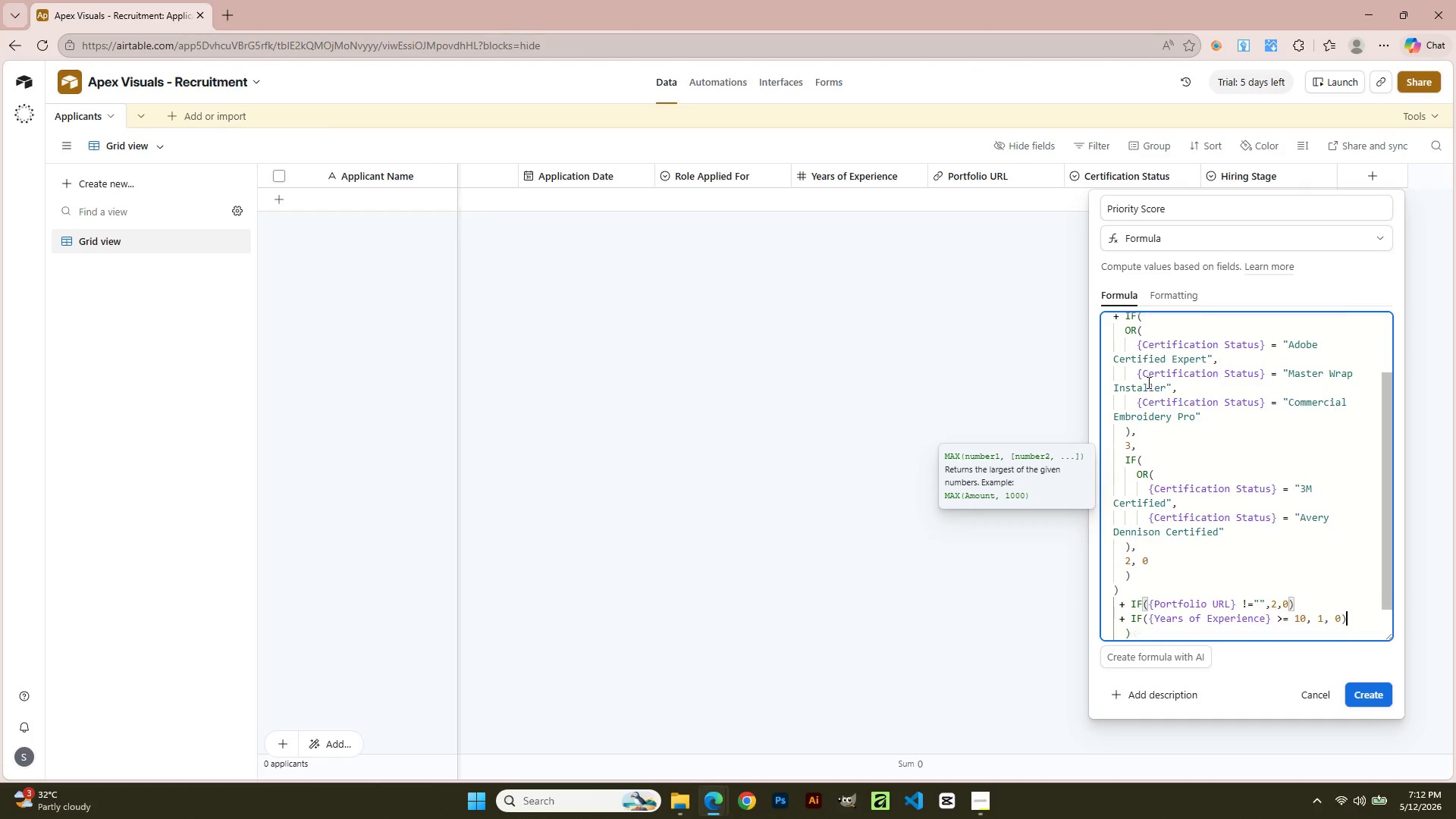 
key(ArrowDown)
 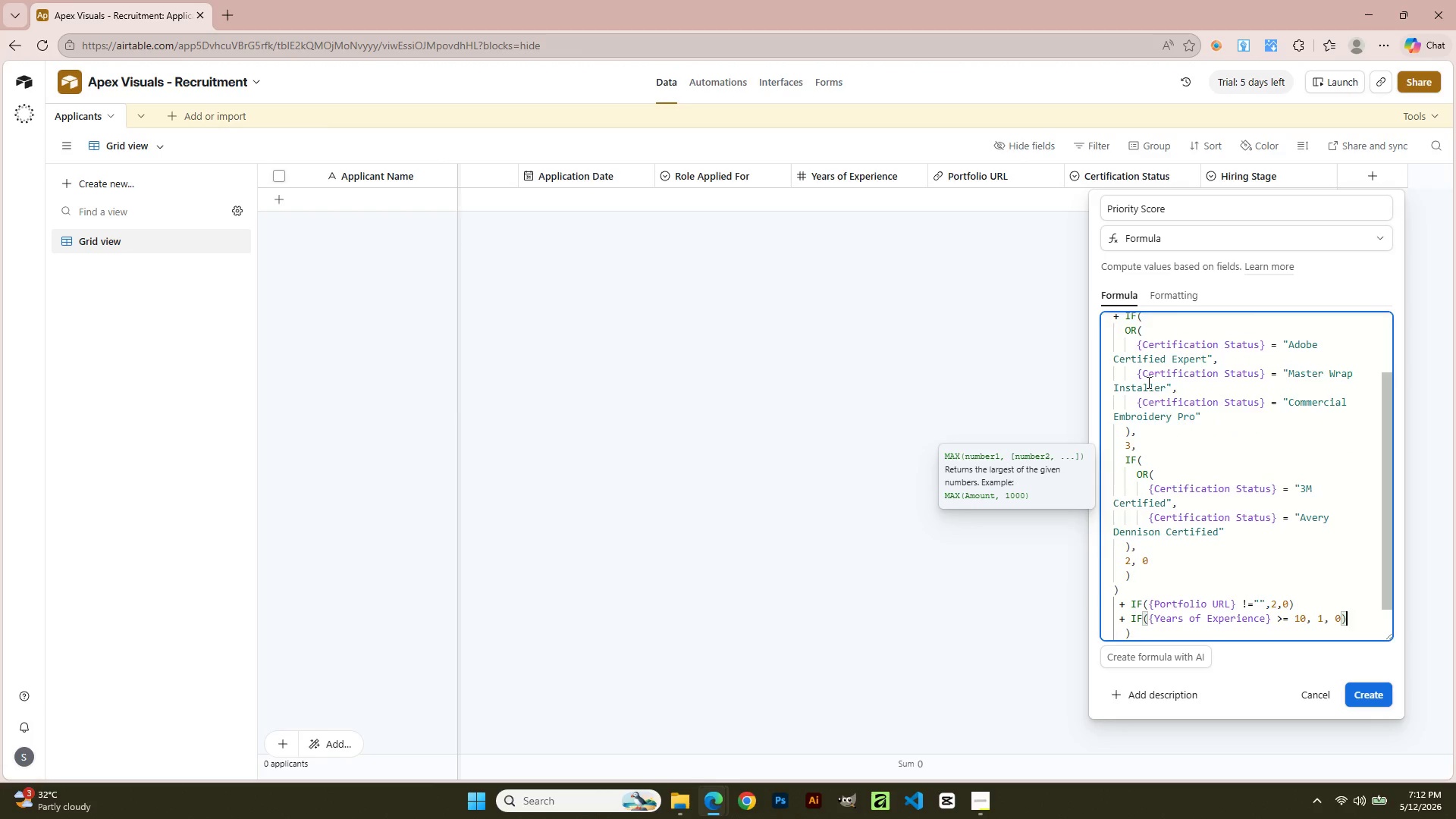 
key(ArrowDown)
 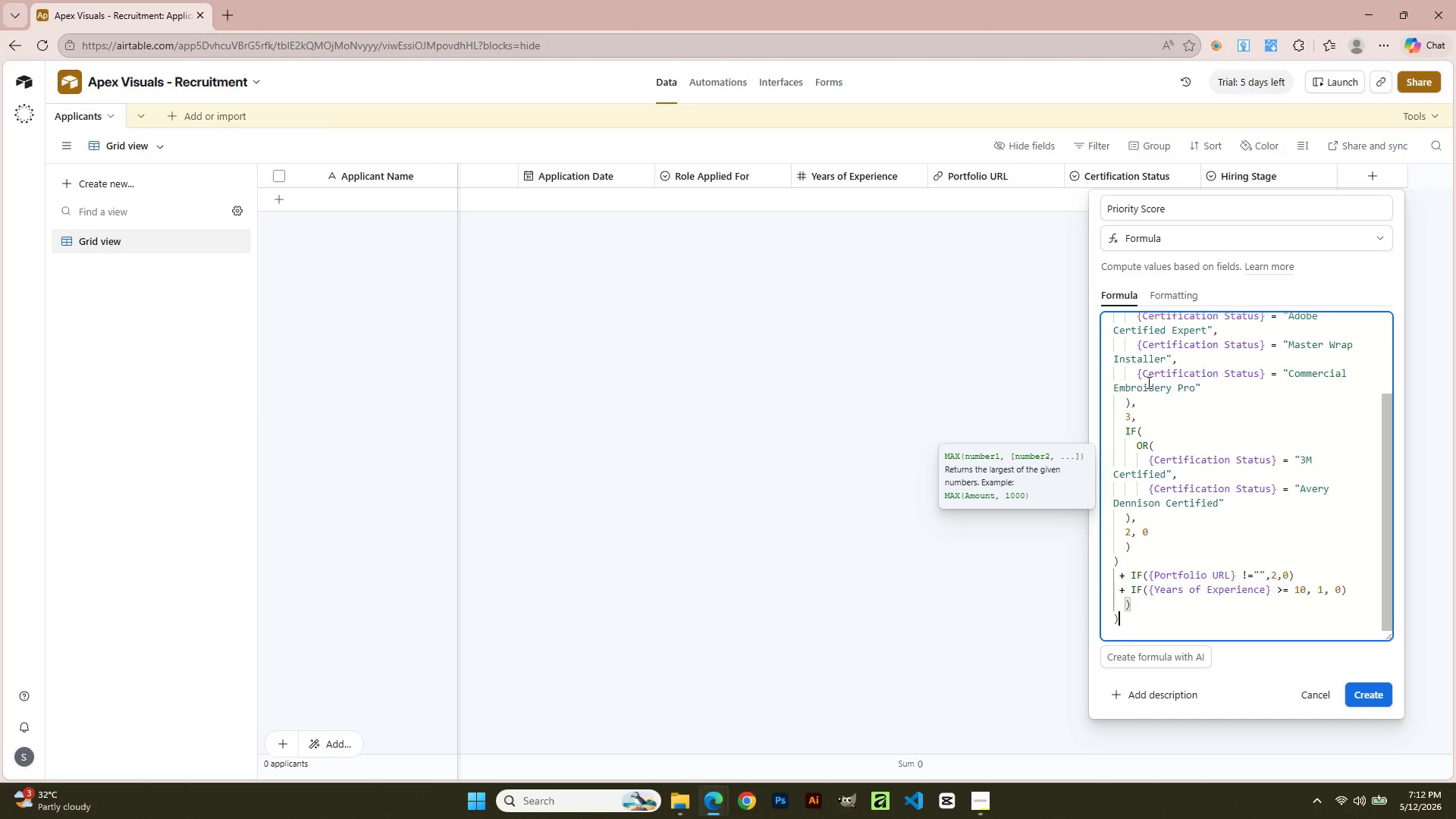 
key(ArrowDown)
 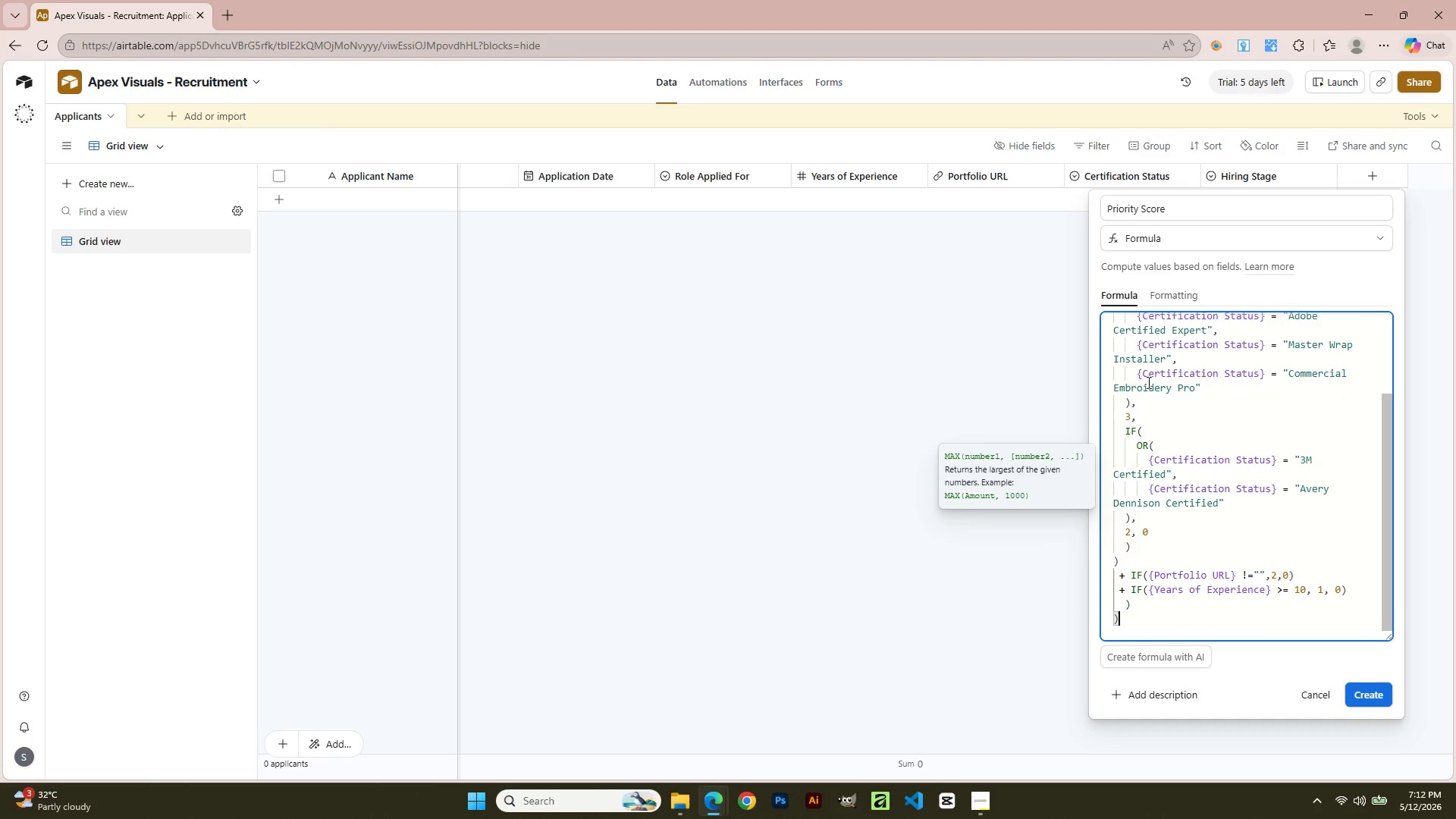 
key(ArrowDown)
 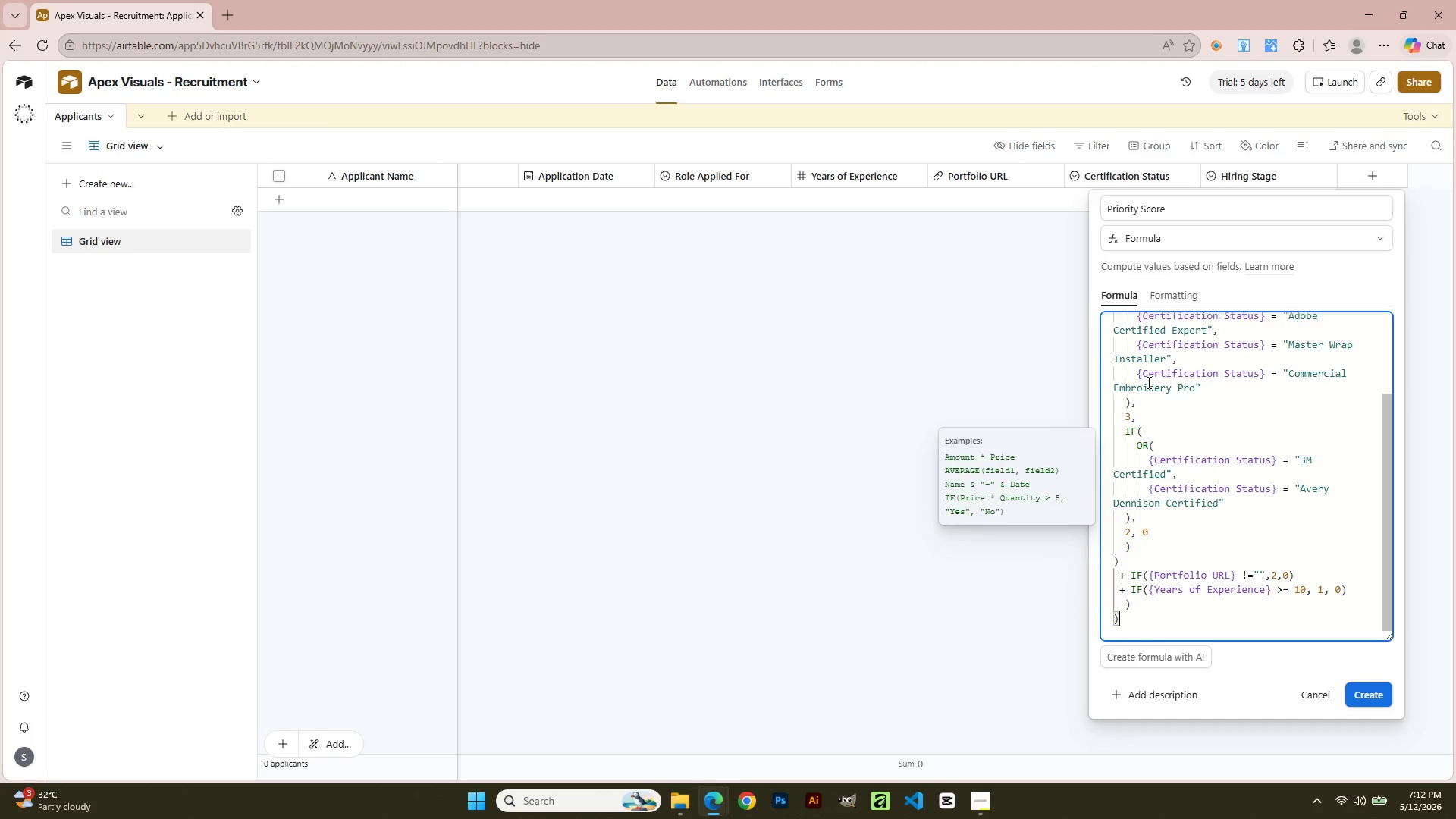 
key(ArrowDown)
 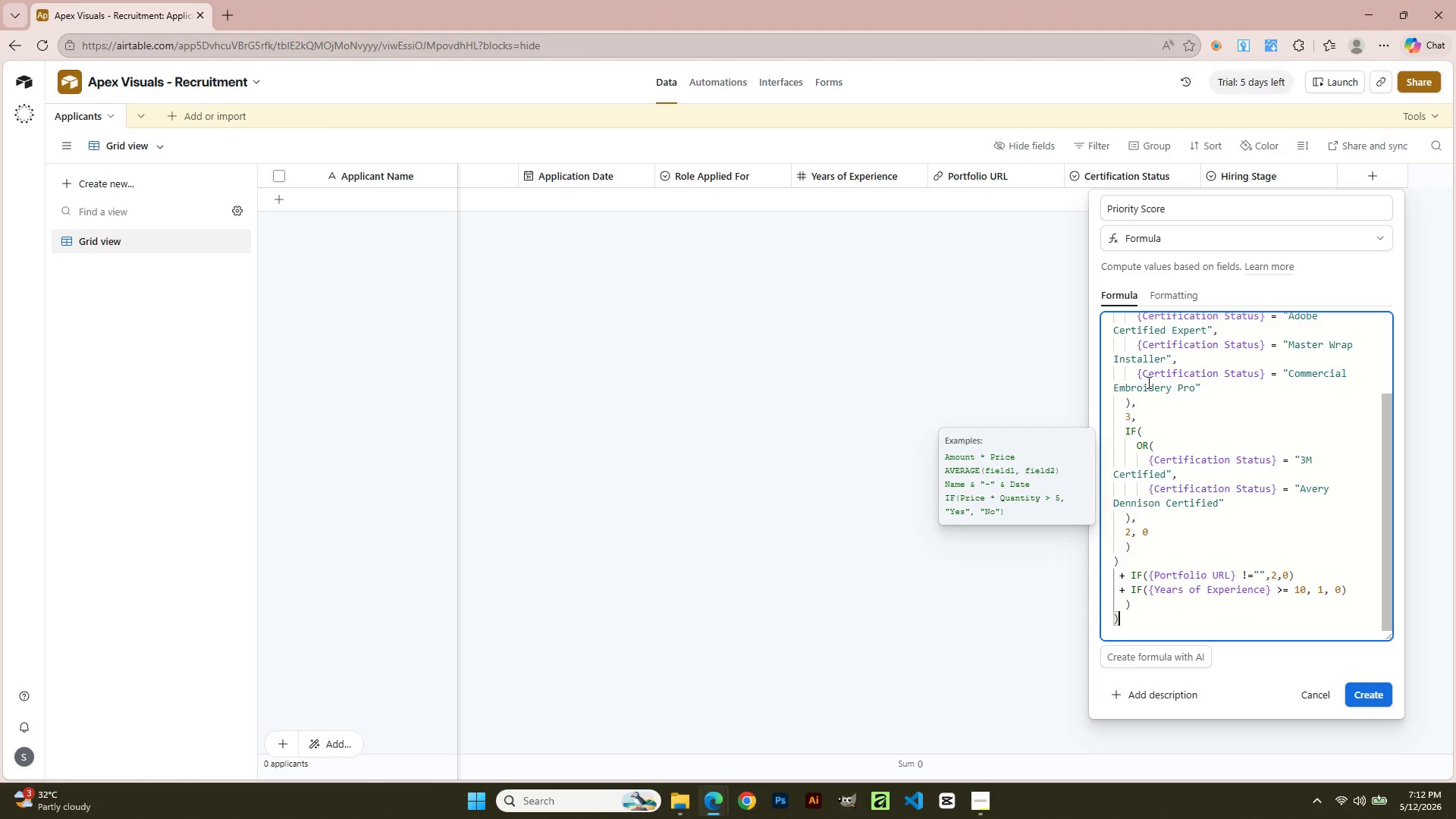 
key(ArrowDown)
 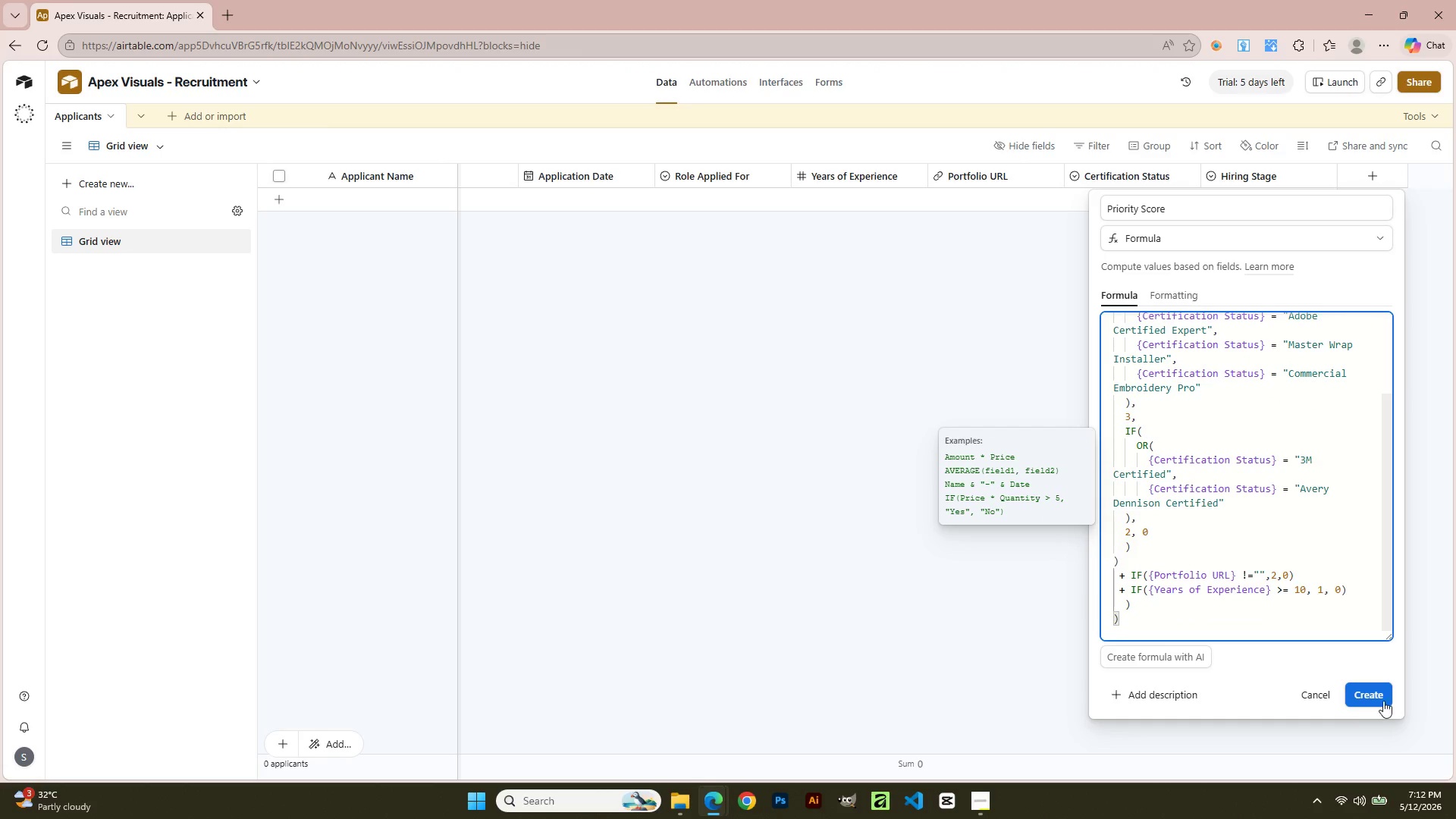 
left_click([1364, 701])
 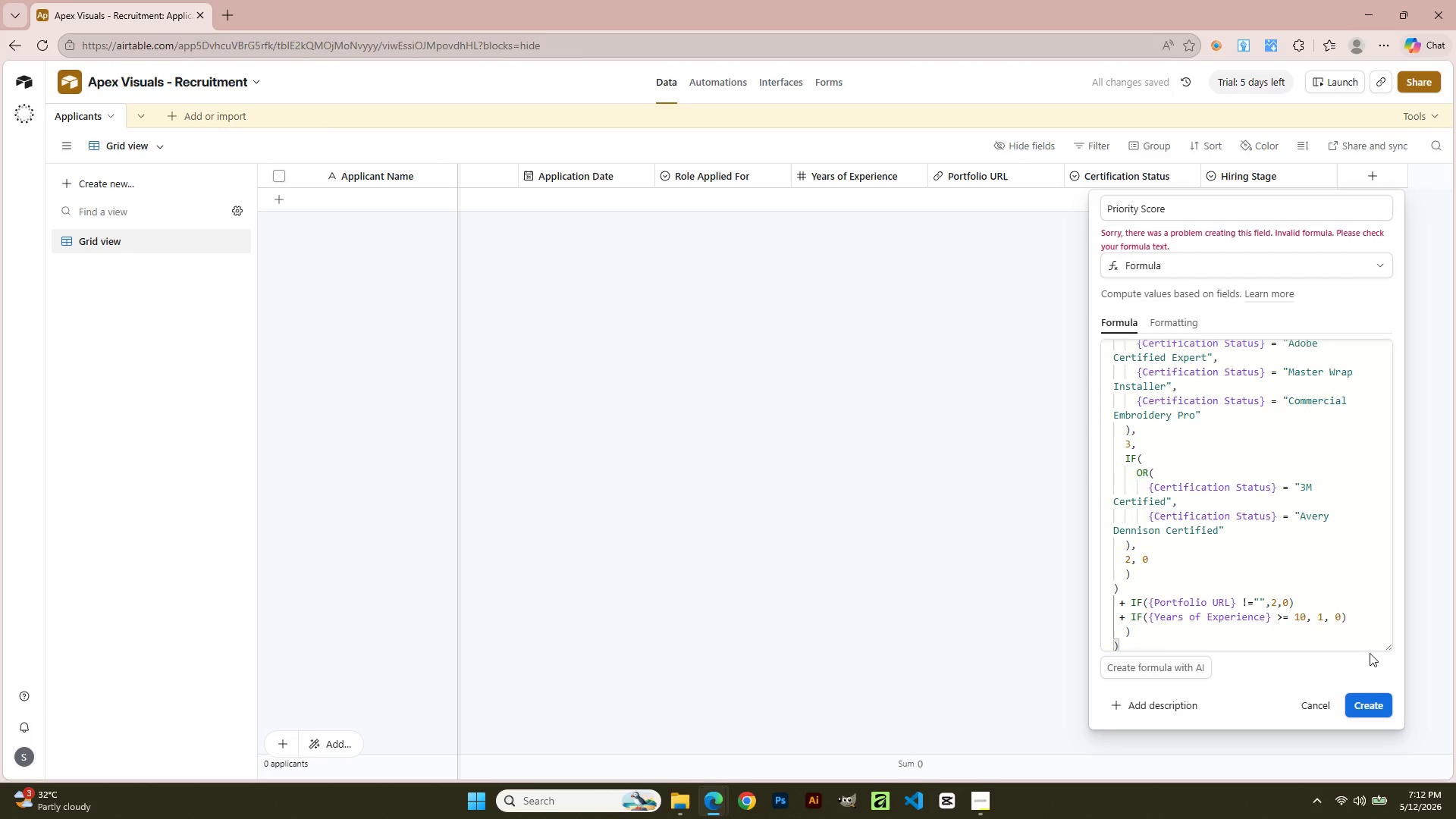 
wait(5.16)
 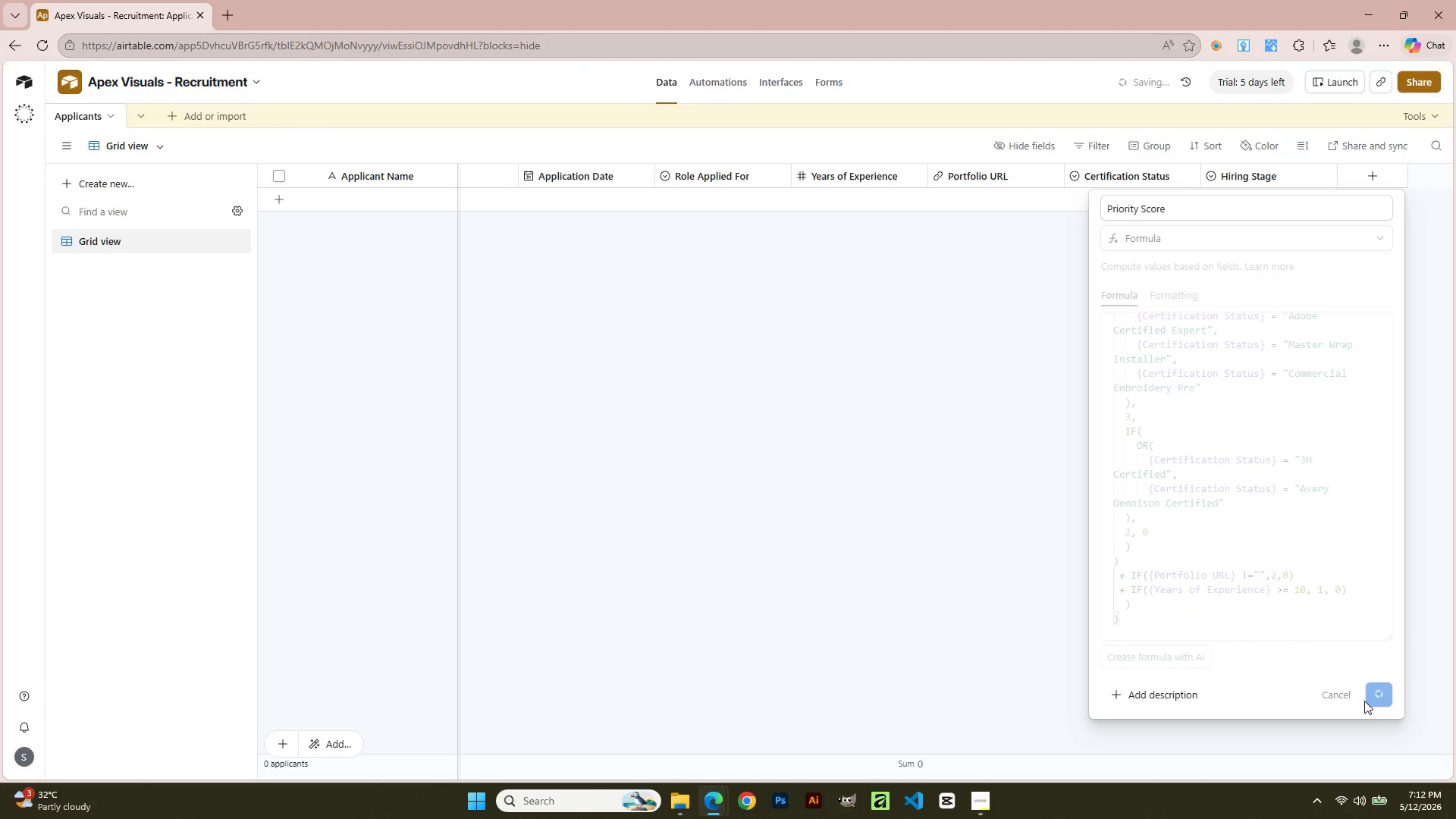 
scroll: coordinate [1209, 617], scroll_direction: down, amount: 3.0
 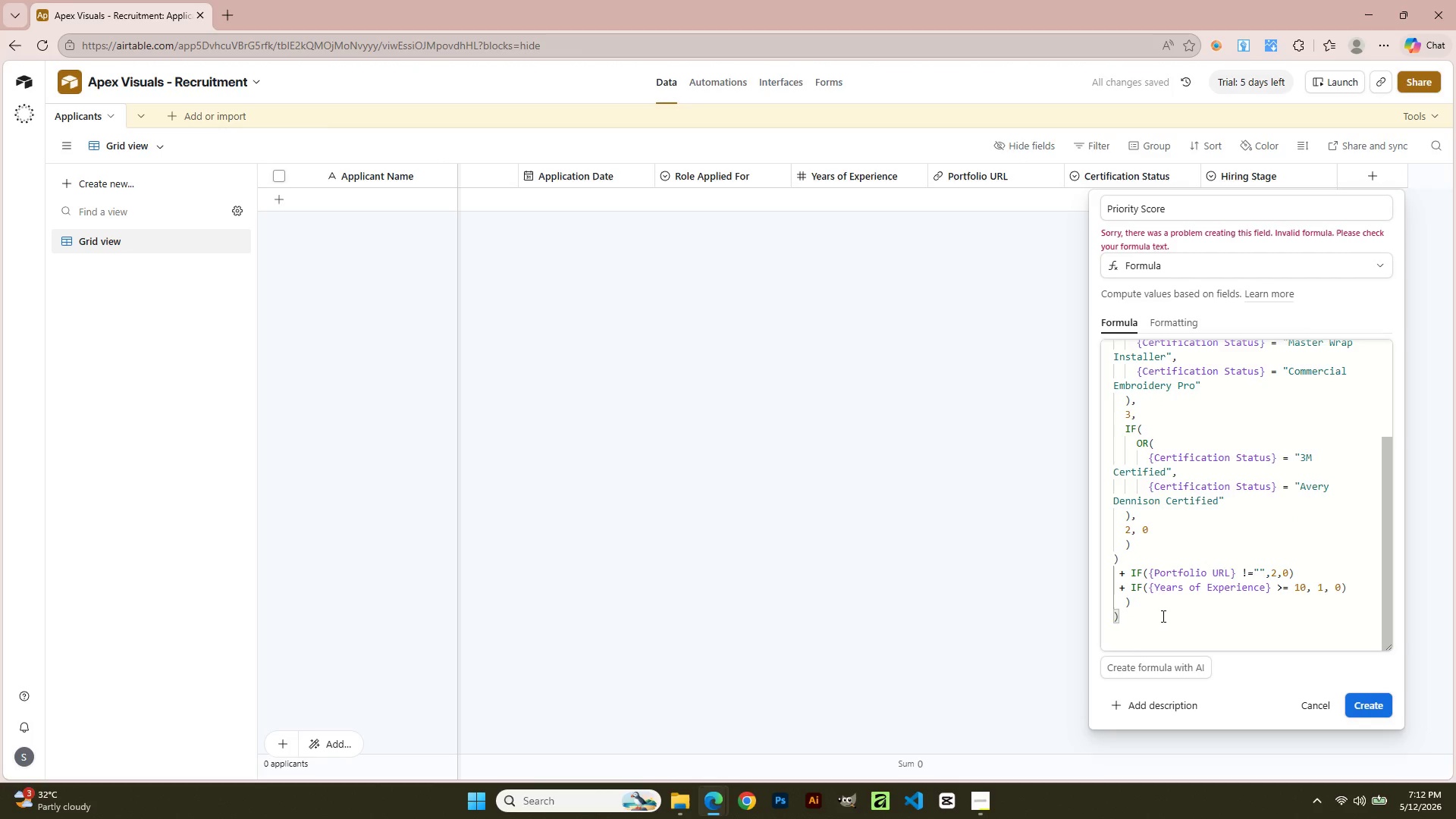 
scroll: coordinate [1185, 595], scroll_direction: up, amount: 3.0
 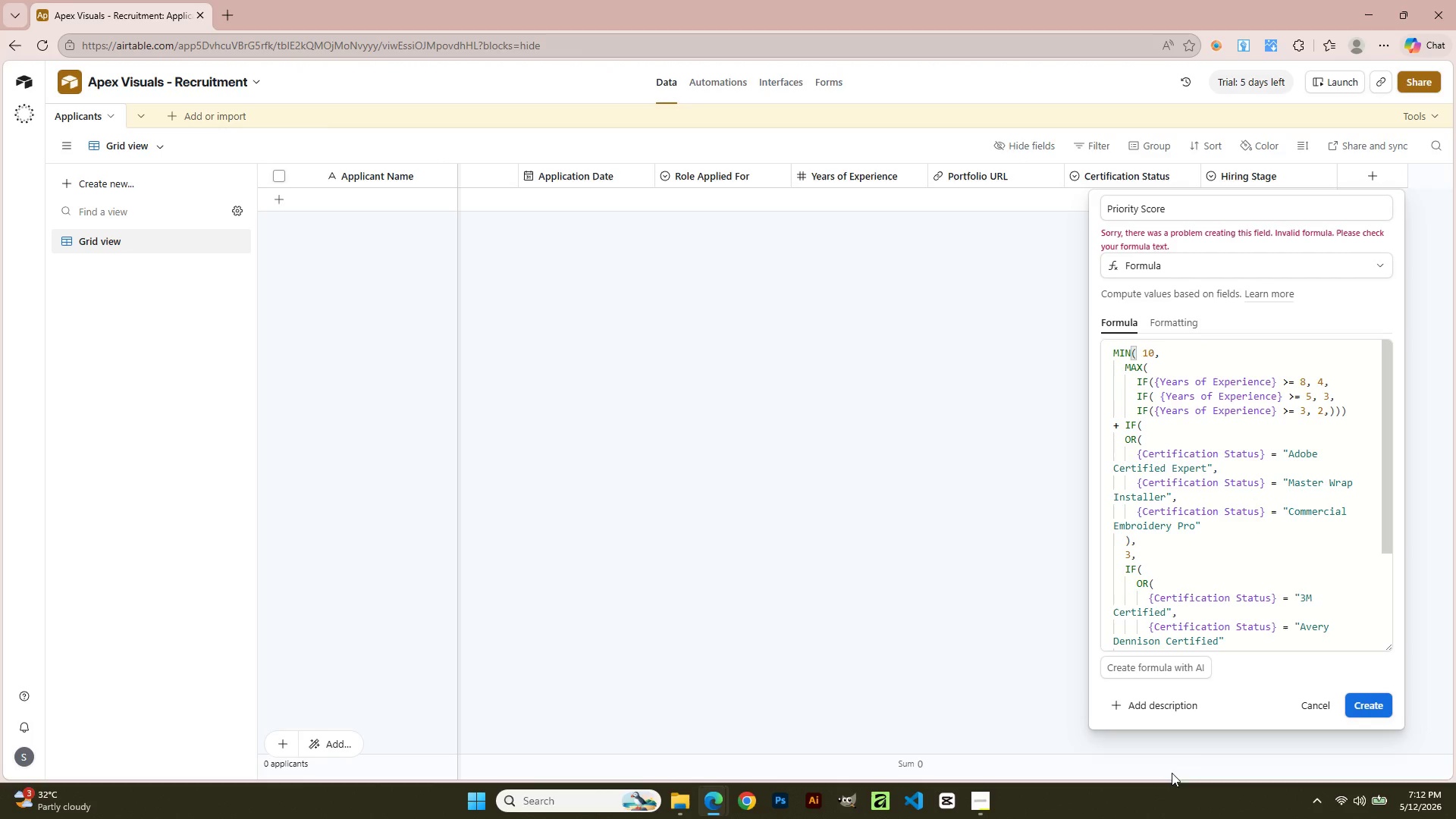 
scroll: coordinate [1202, 601], scroll_direction: down, amount: 5.0
 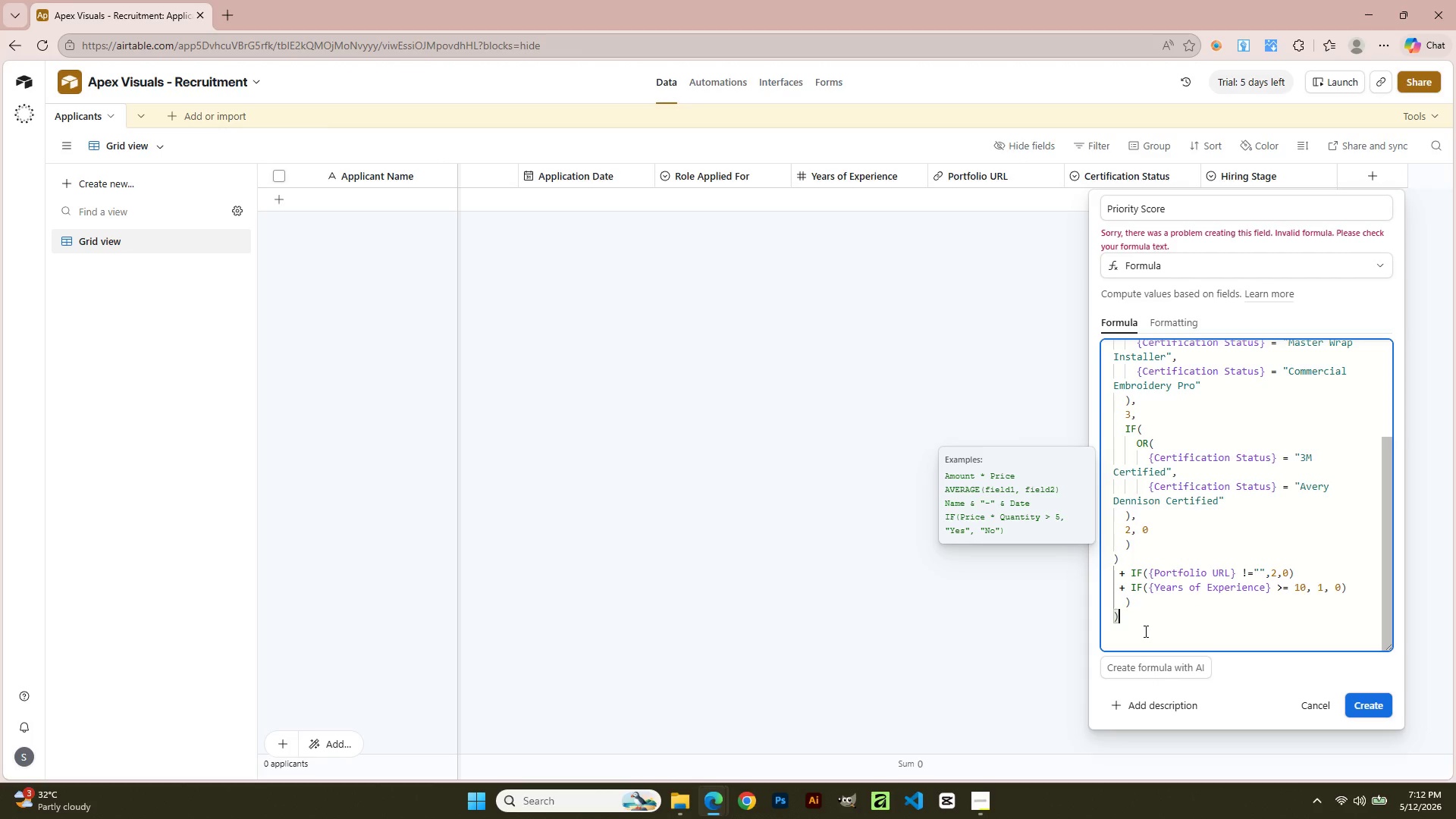 
scroll: coordinate [1155, 508], scroll_direction: up, amount: 6.0
 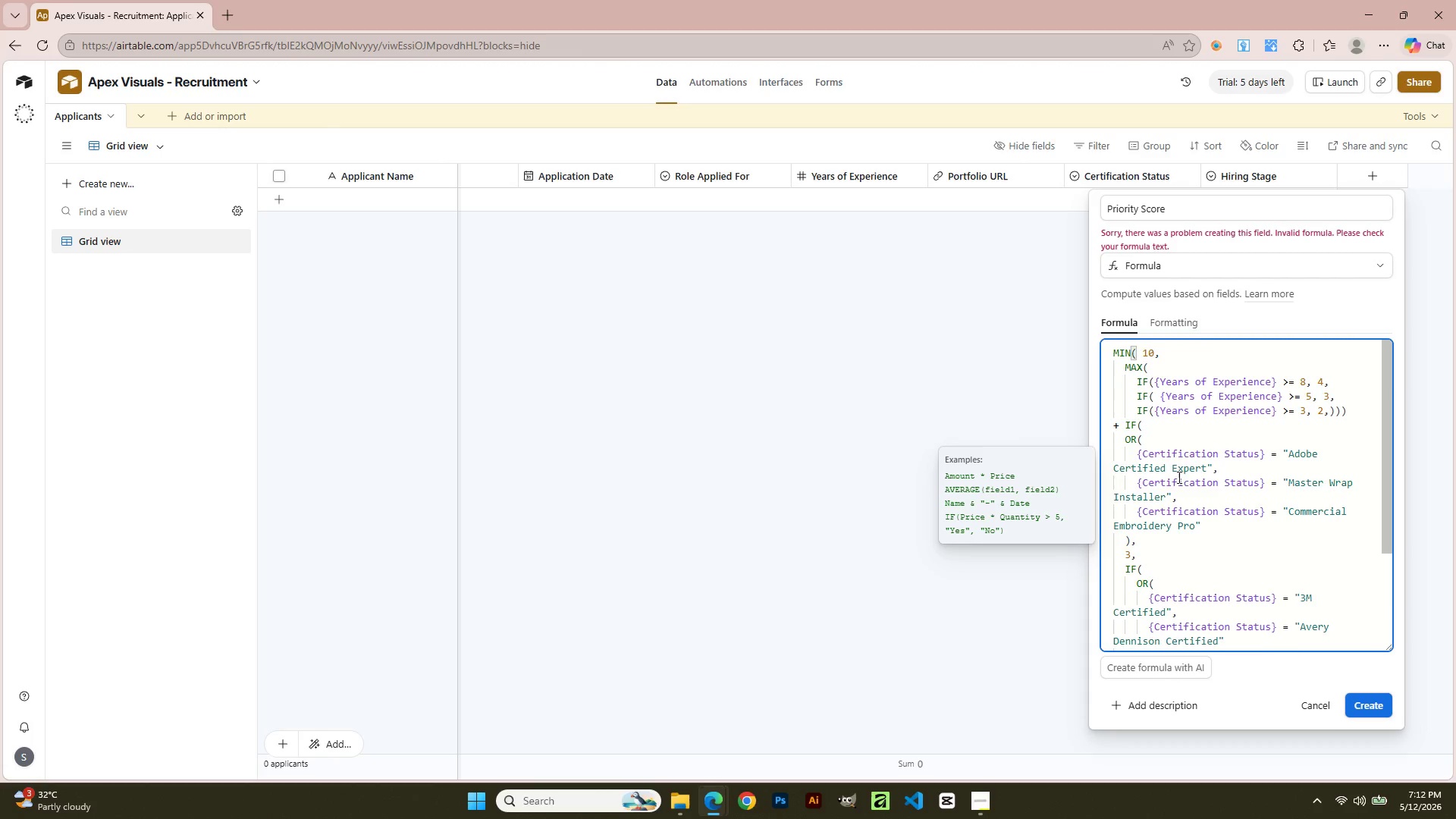 
scroll: coordinate [1177, 591], scroll_direction: down, amount: 5.0
 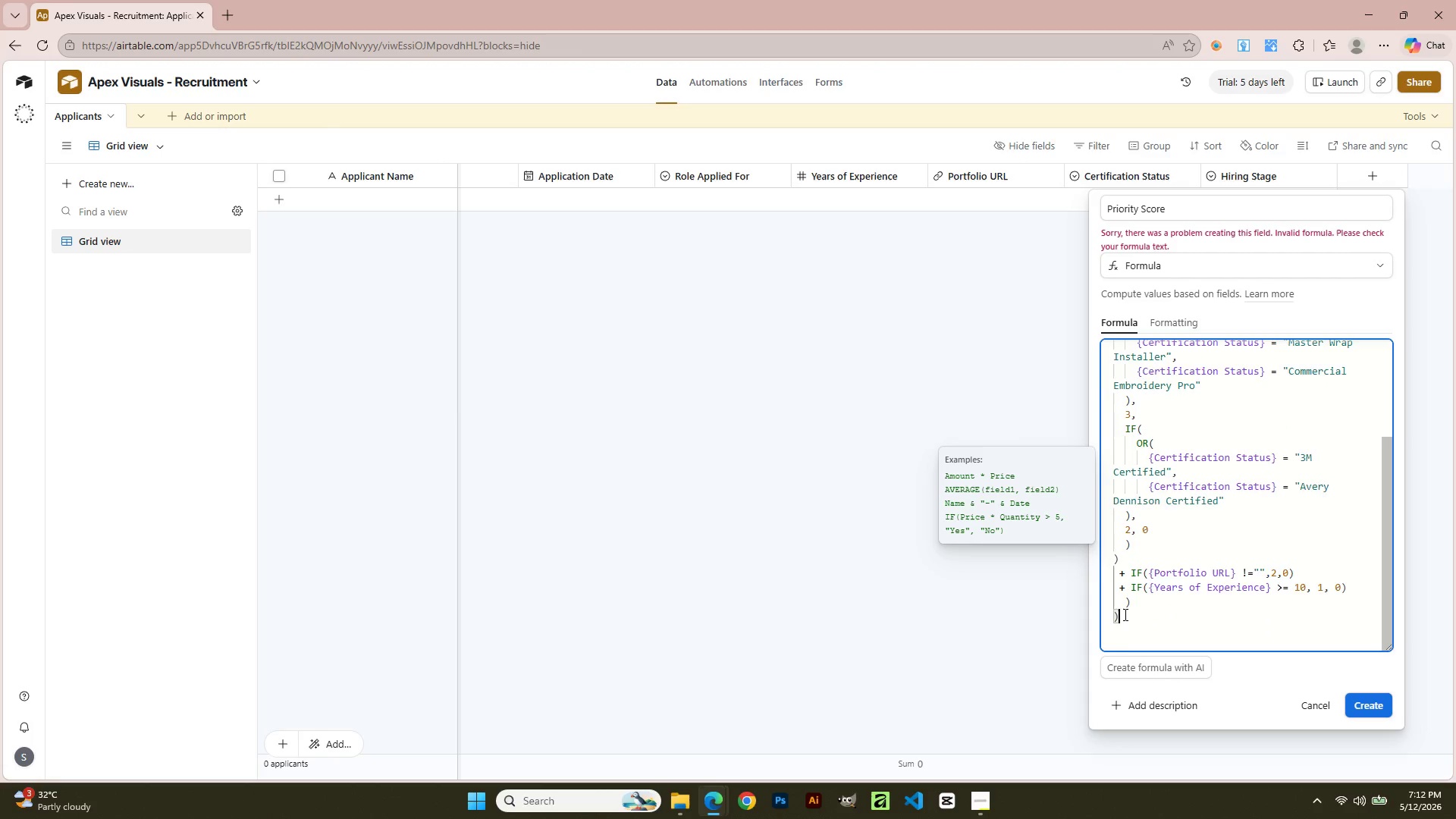 
scroll: coordinate [1135, 604], scroll_direction: up, amount: 5.0
 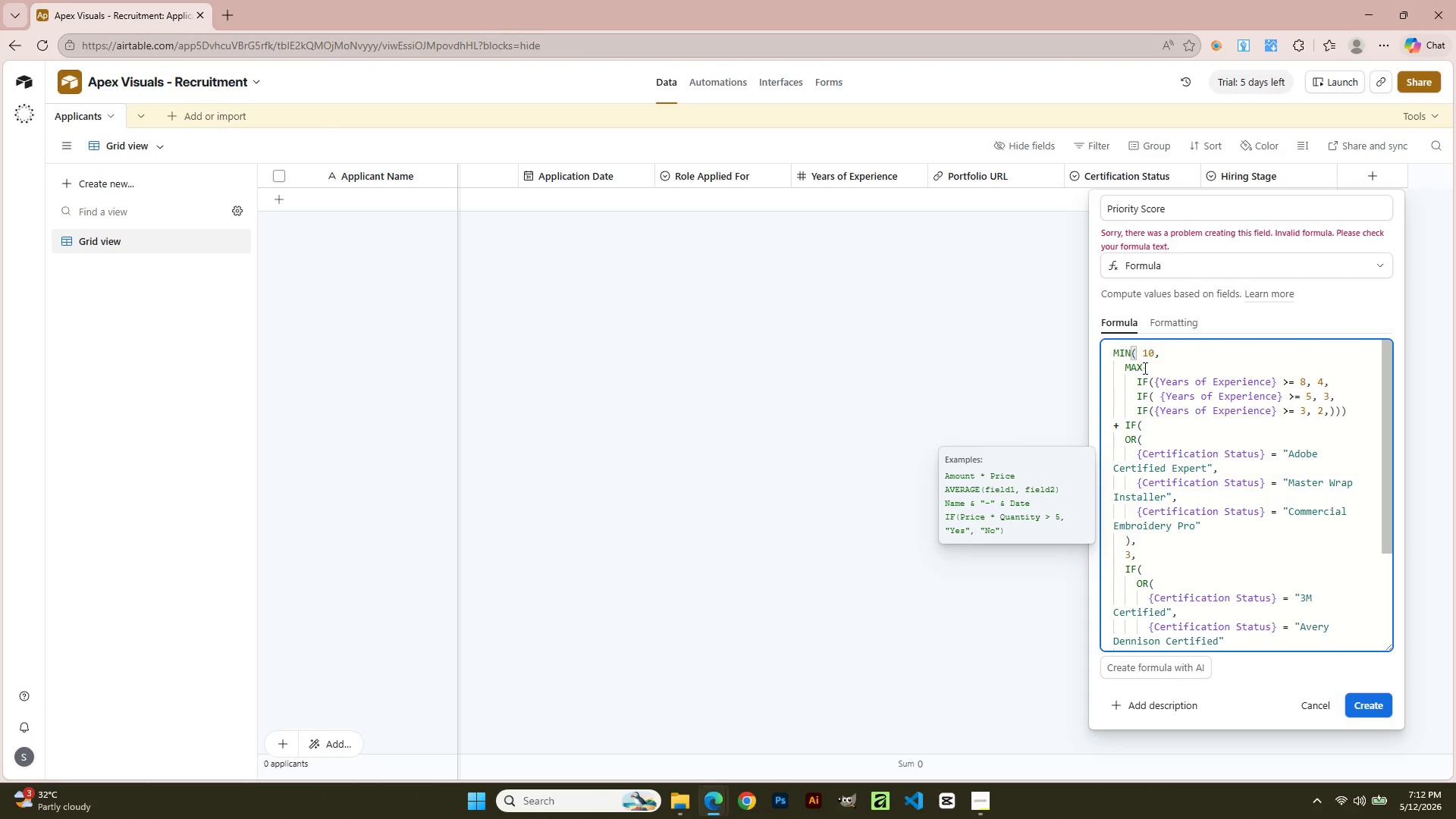 
left_click([1150, 364])
 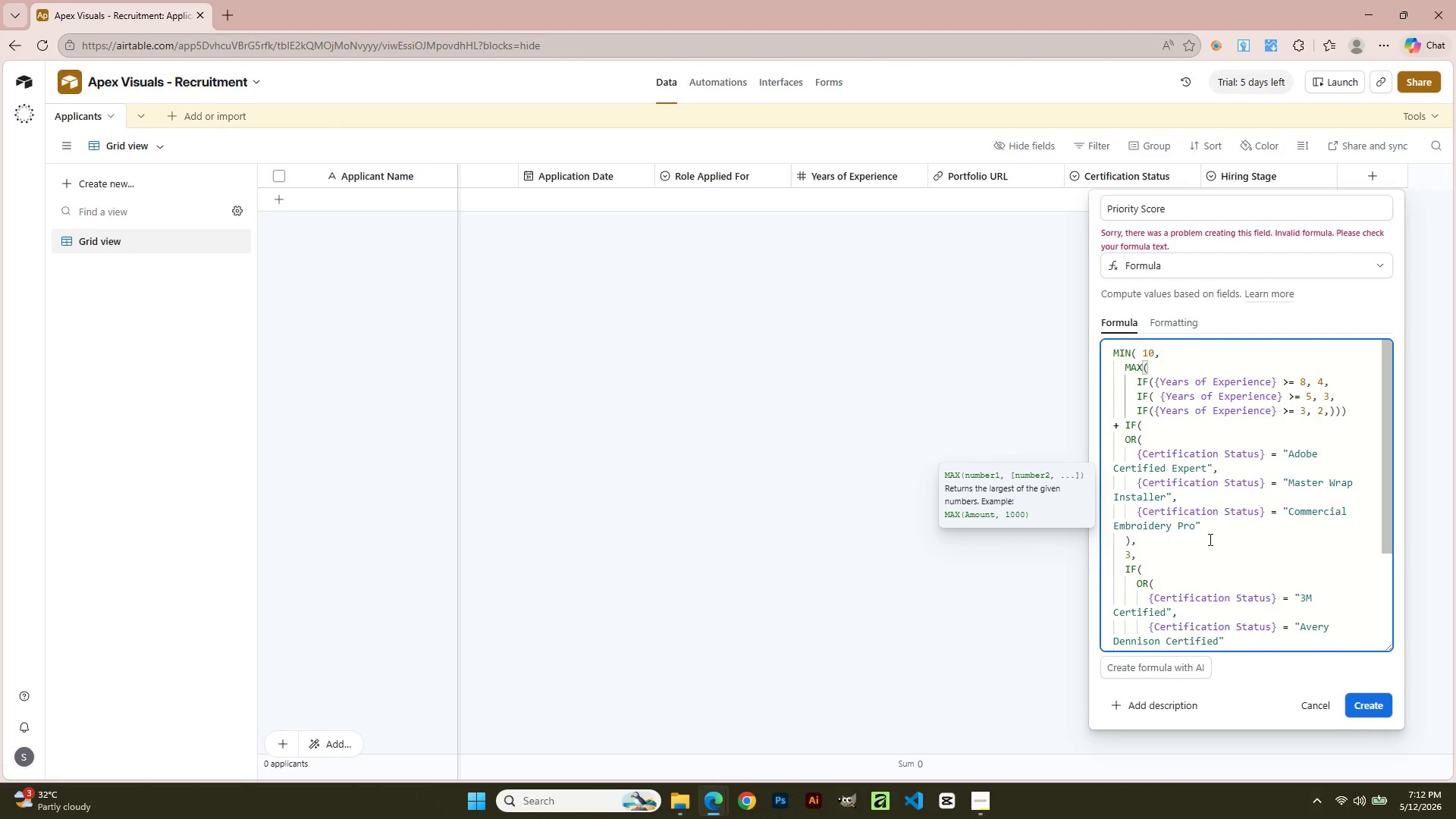 
scroll: coordinate [1218, 576], scroll_direction: down, amount: 6.0
 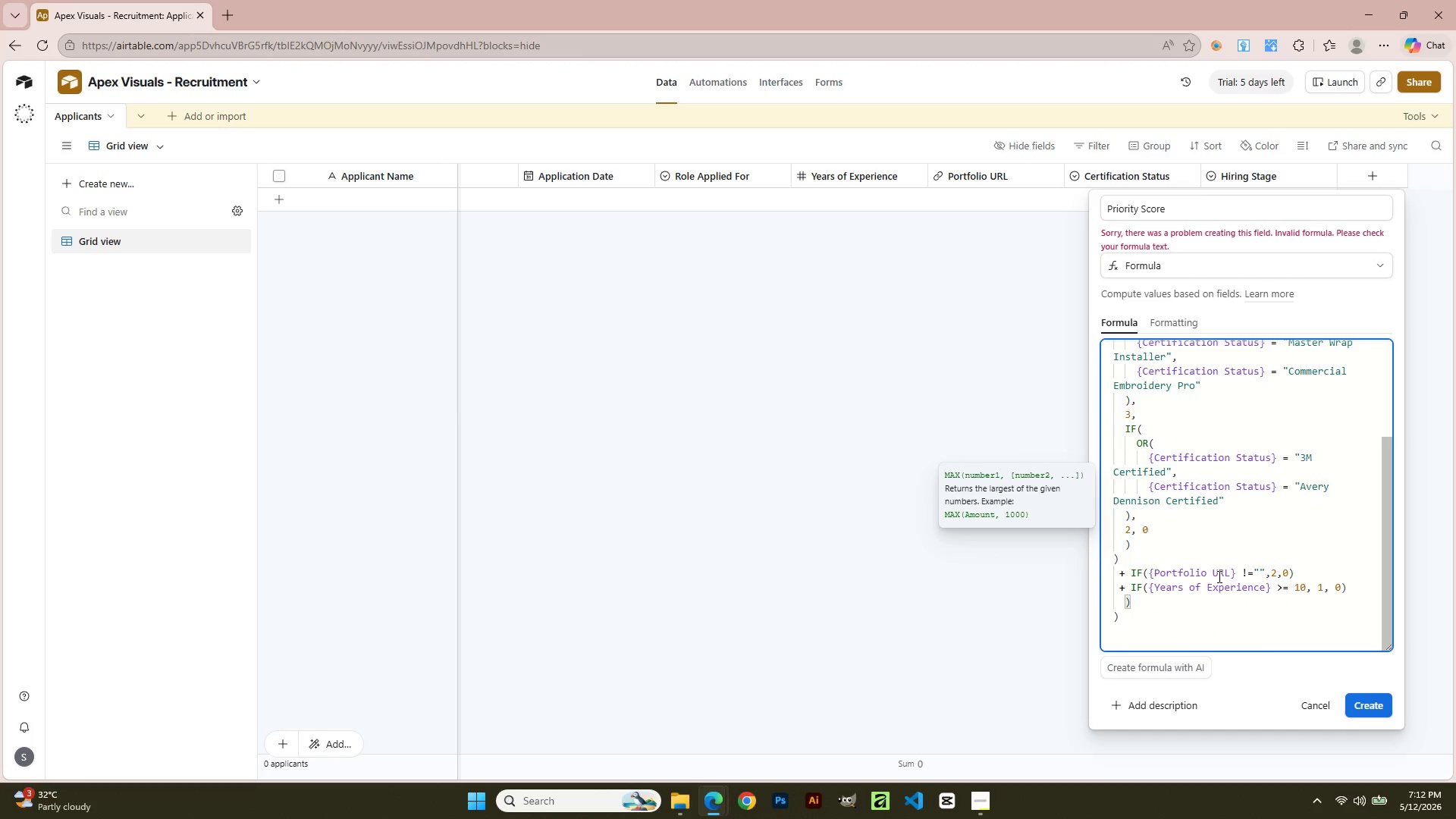 
scroll: coordinate [1218, 576], scroll_direction: up, amount: 5.0
 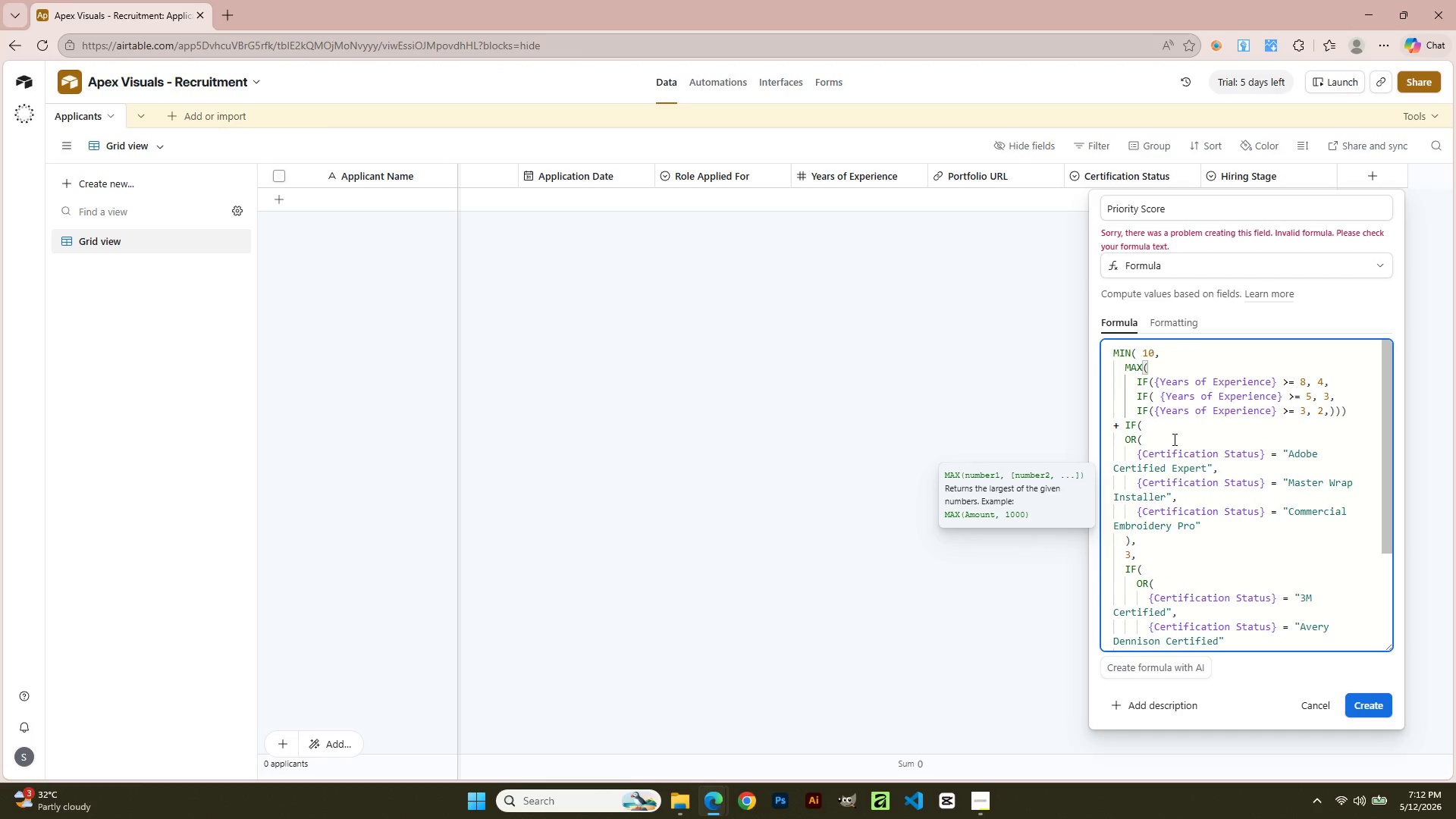 
wait(9.04)
 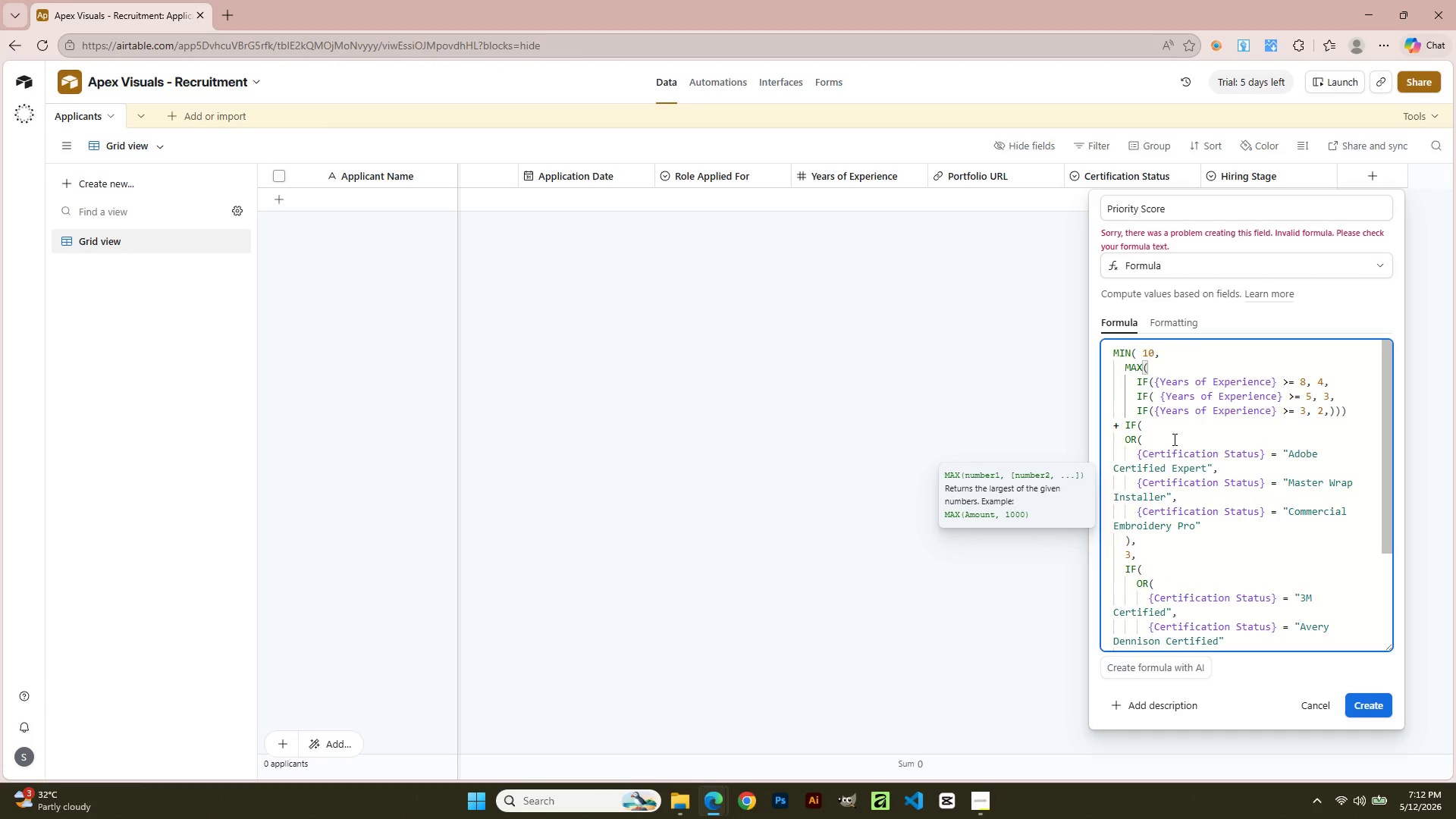 
left_click([1125, 440])
 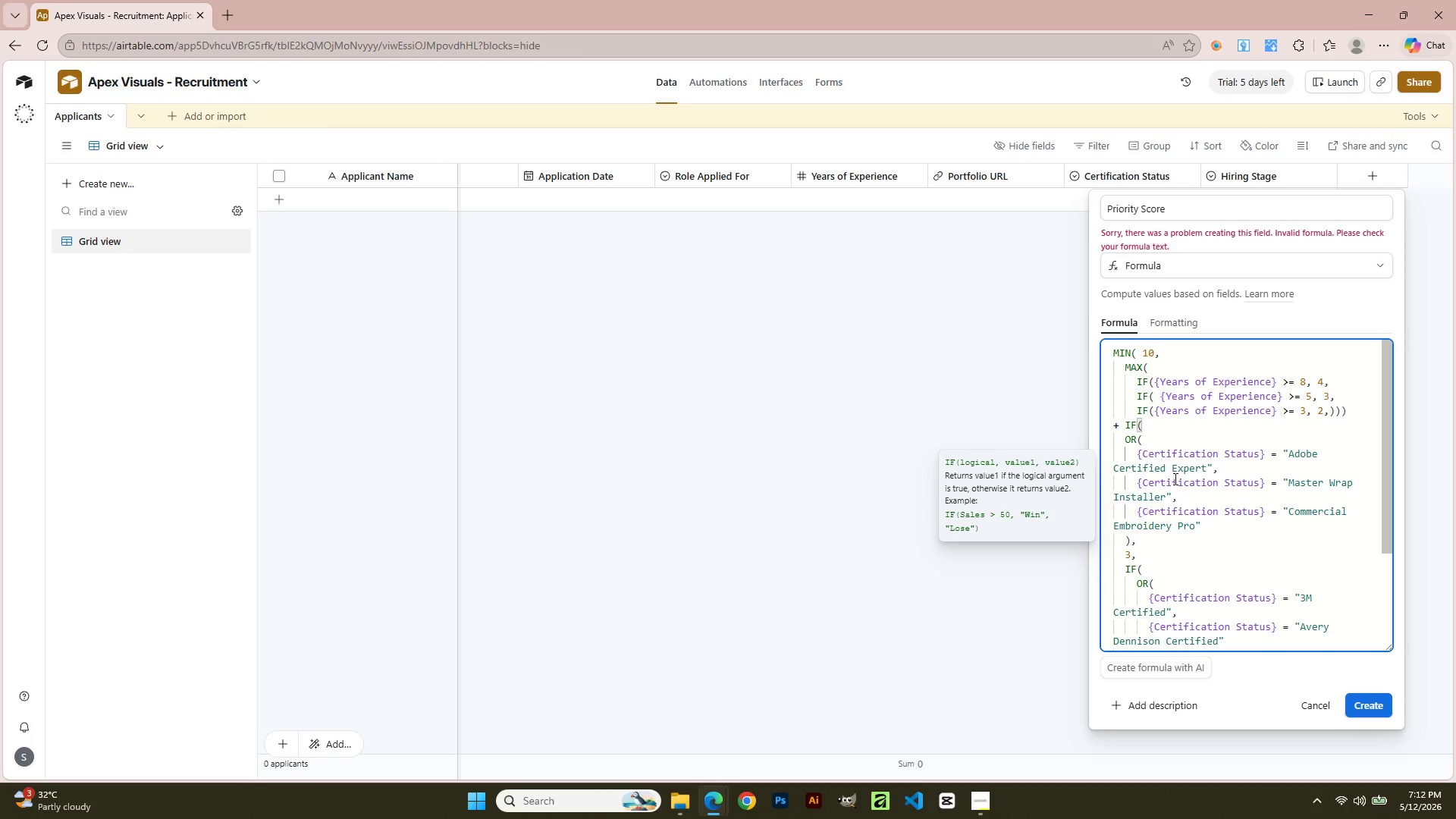 
key(Tab)
 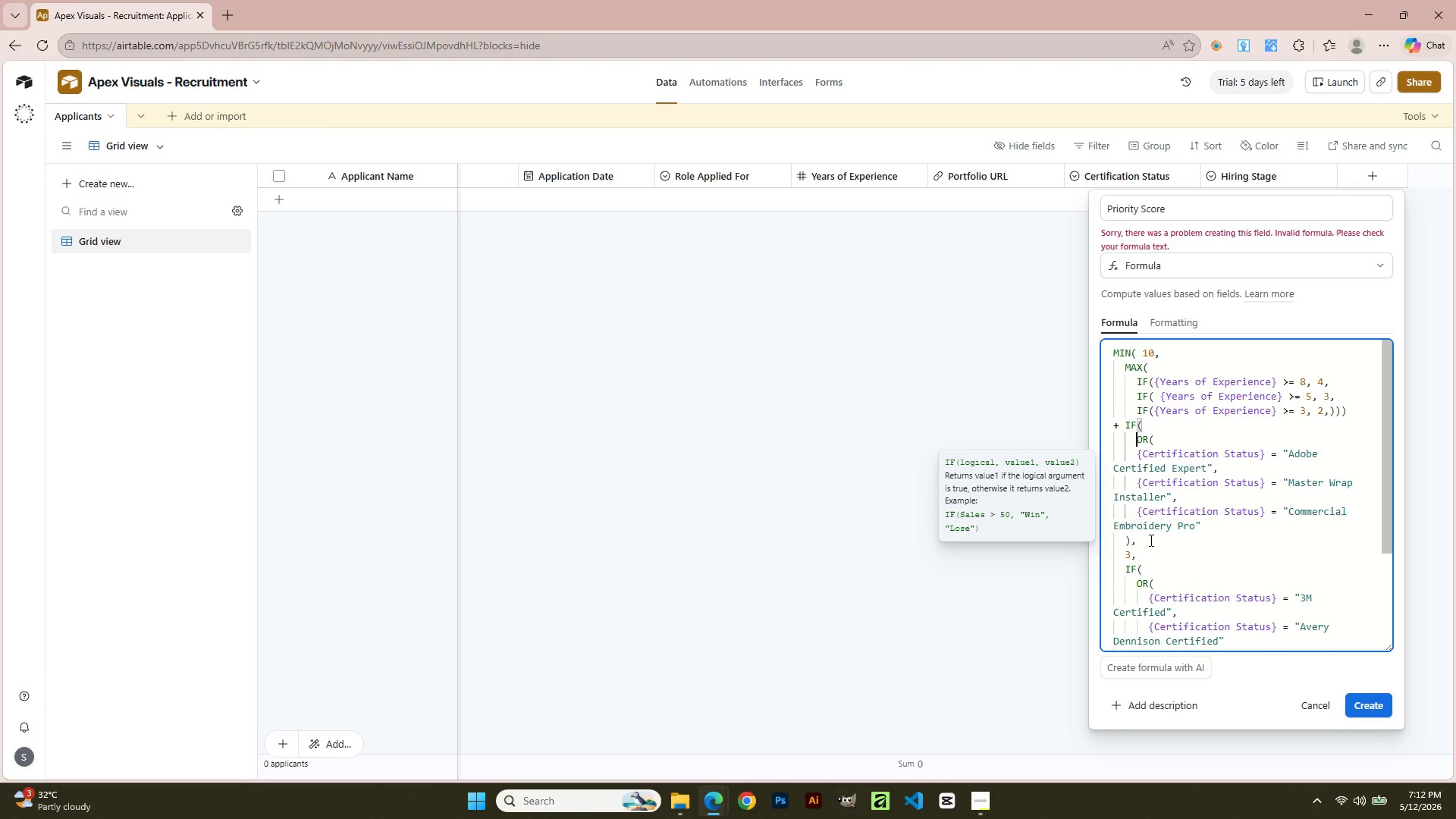 
scroll: coordinate [1175, 546], scroll_direction: down, amount: 2.0
 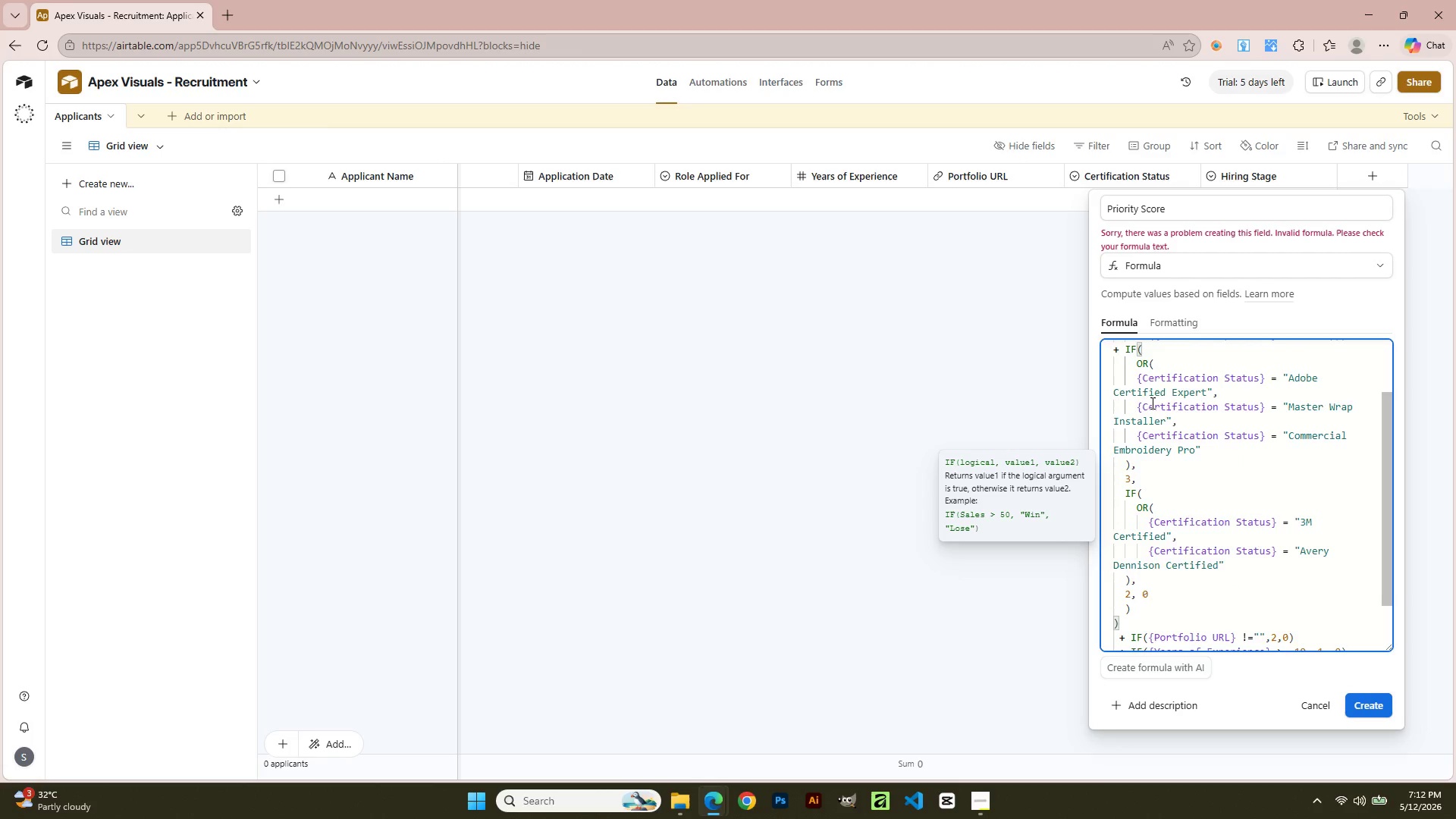 
scroll: coordinate [1150, 391], scroll_direction: up, amount: 2.0
 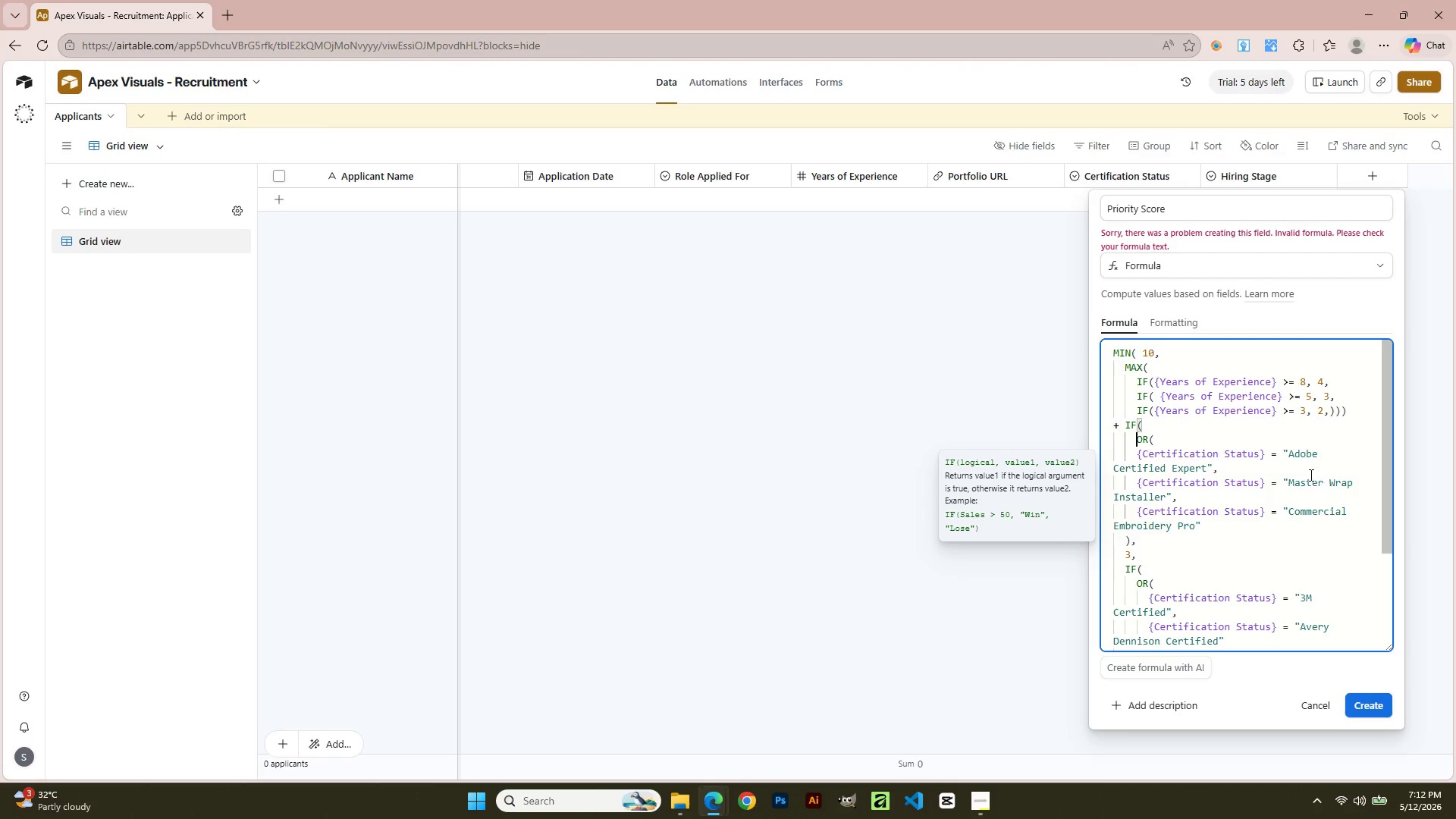 
left_click([1255, 469])
 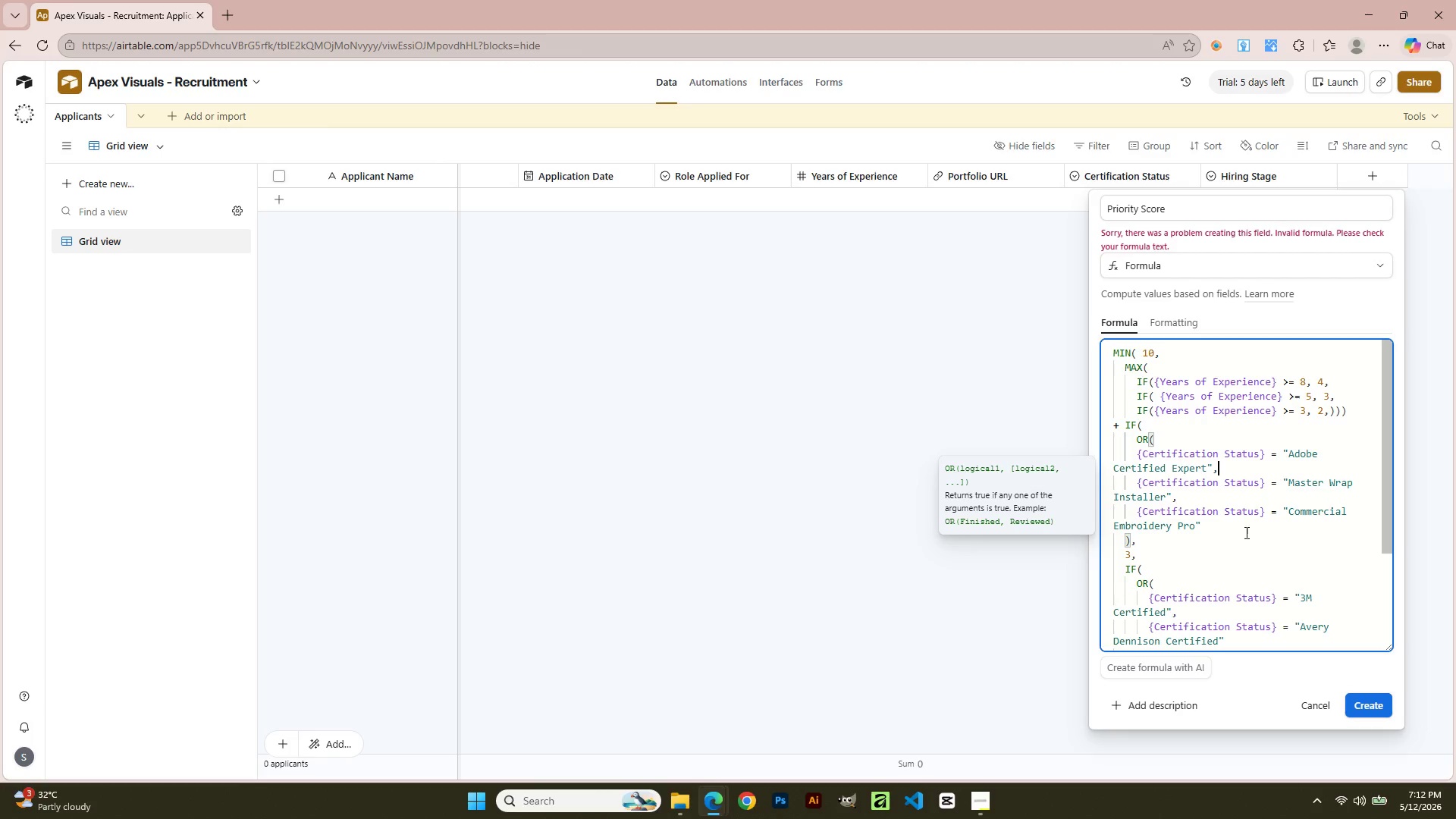 
wait(5.45)
 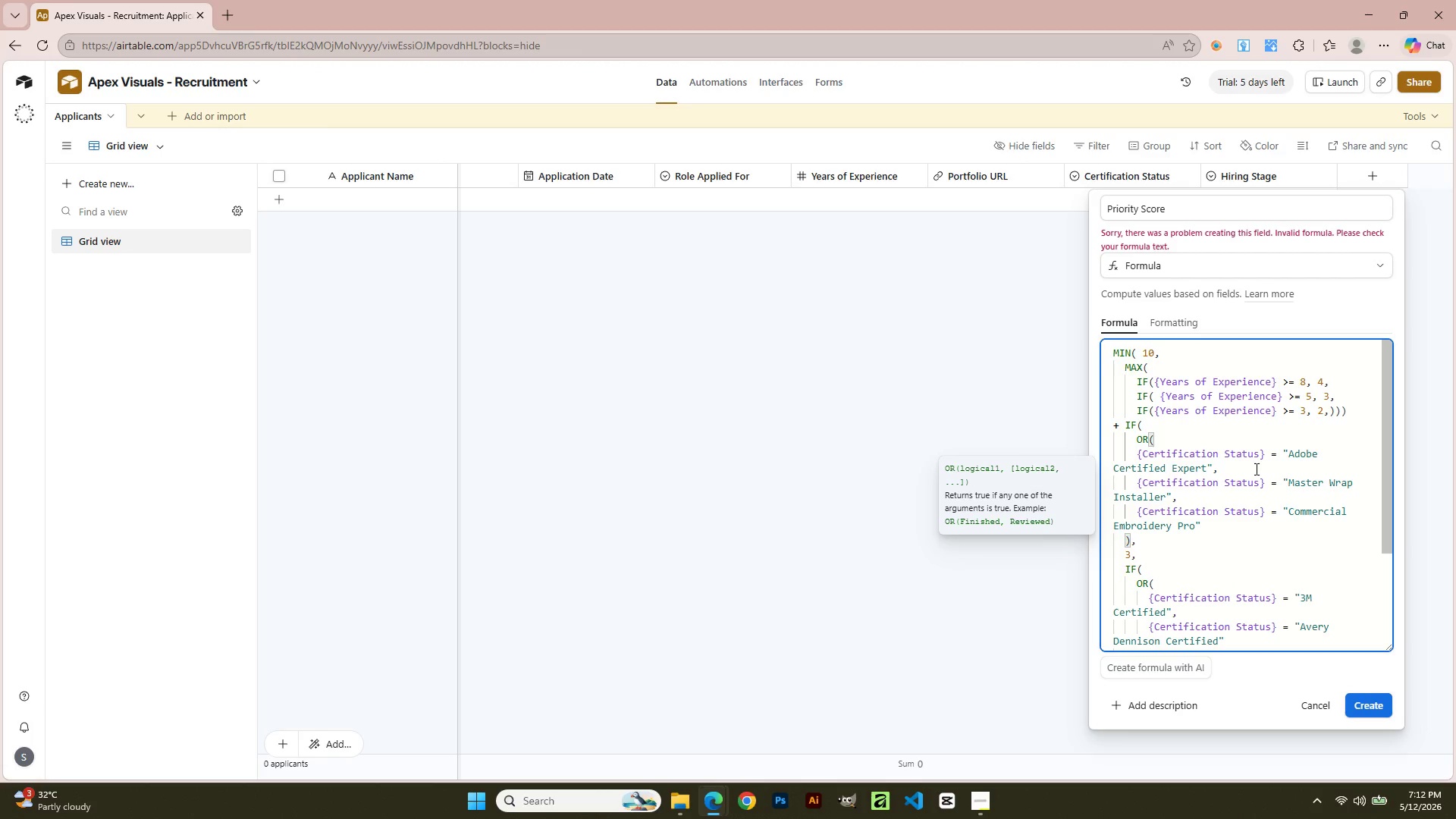 
left_click([1204, 527])
 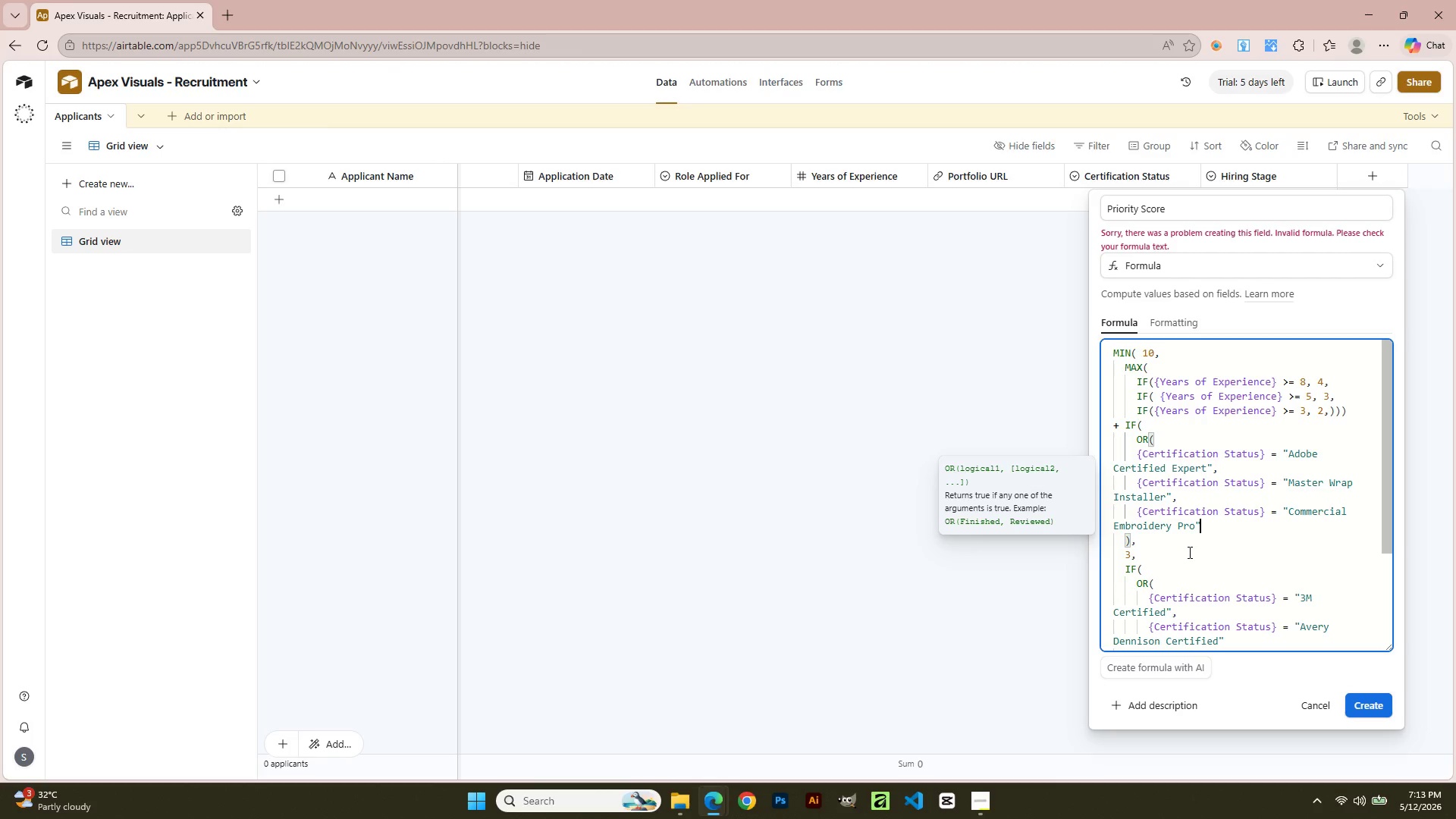 
wait(10.08)
 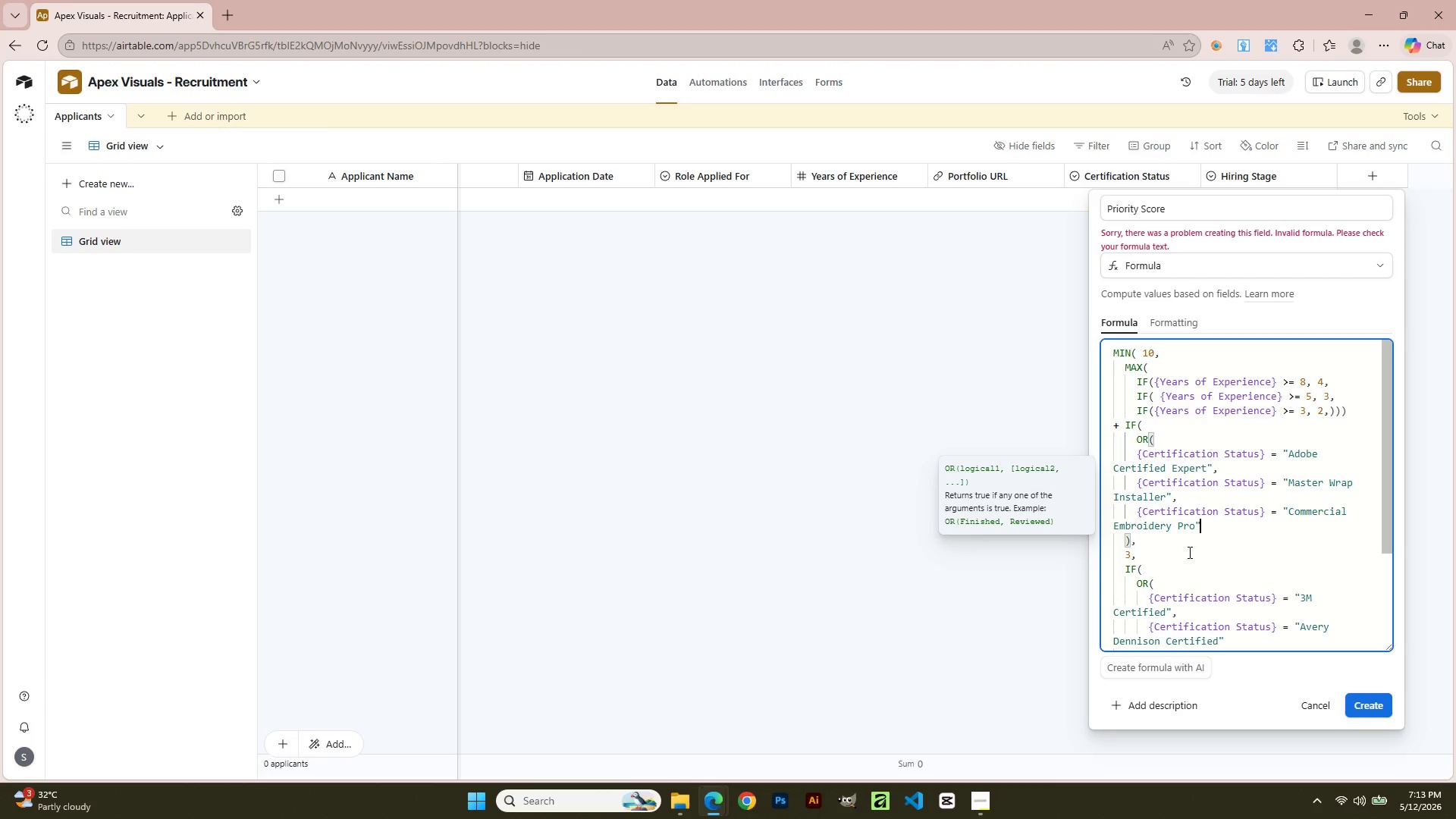 
scroll: coordinate [1180, 525], scroll_direction: down, amount: 3.0
 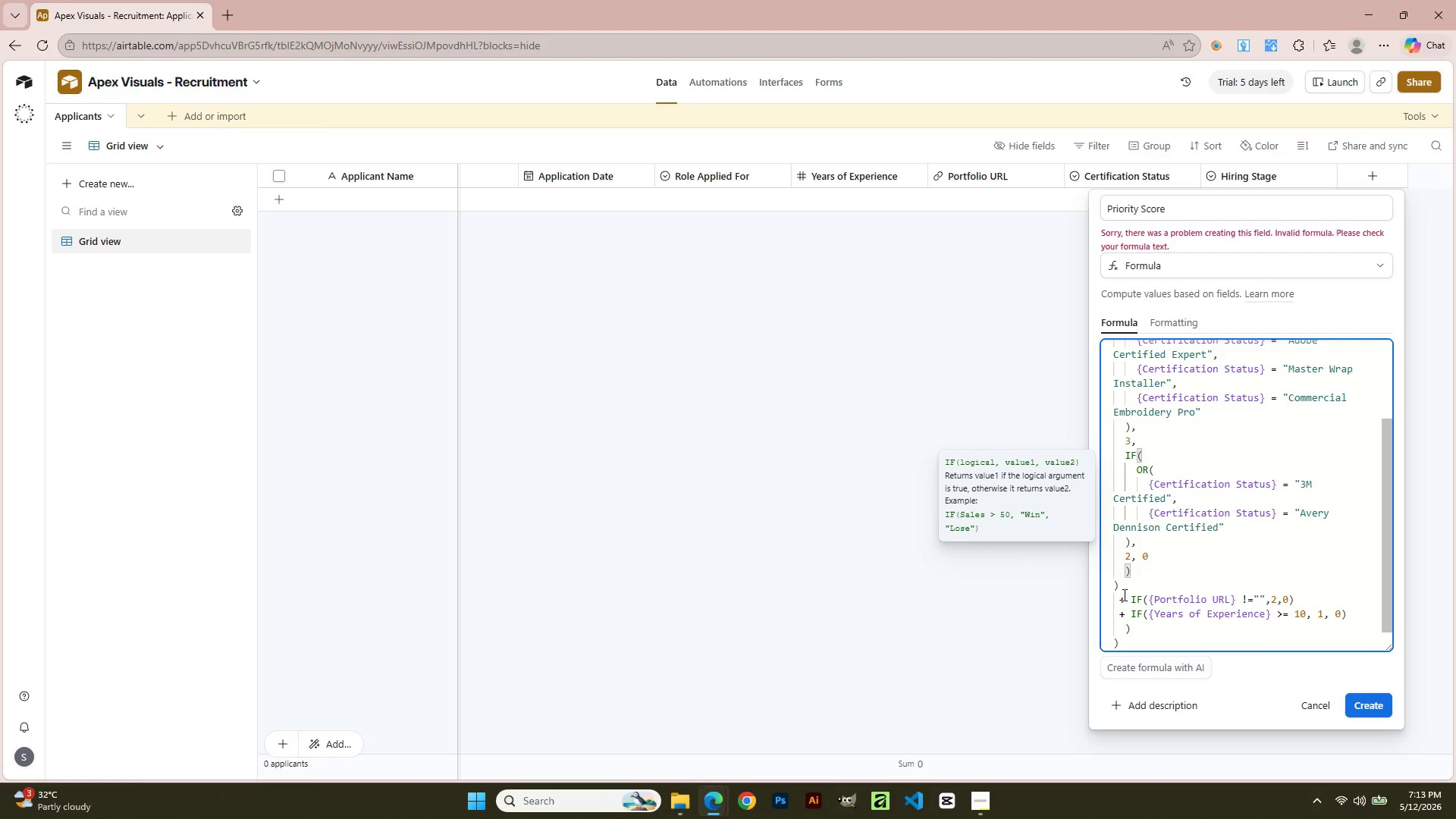 
left_click([1118, 589])
 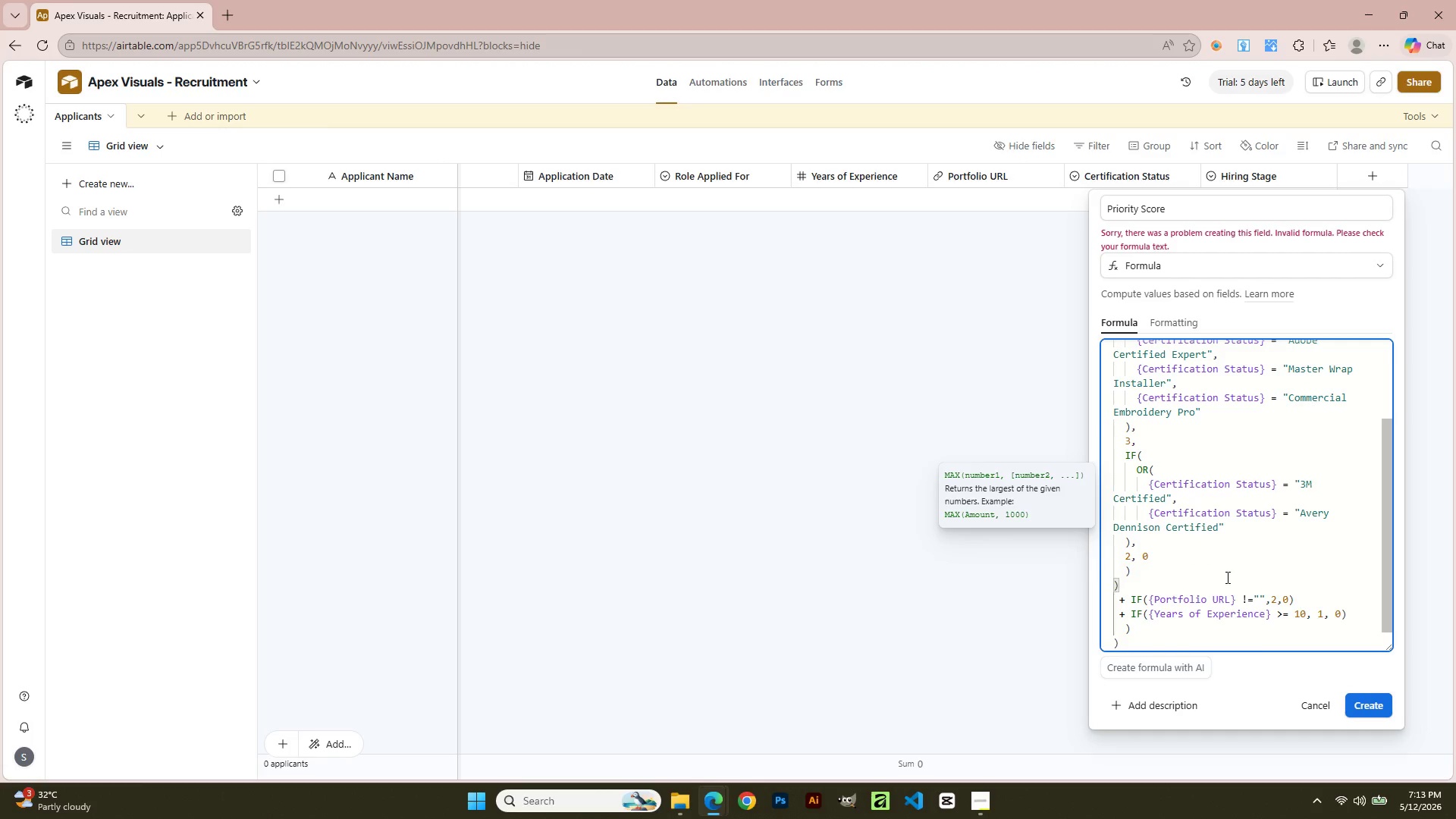 
scroll: coordinate [1226, 577], scroll_direction: up, amount: 3.0
 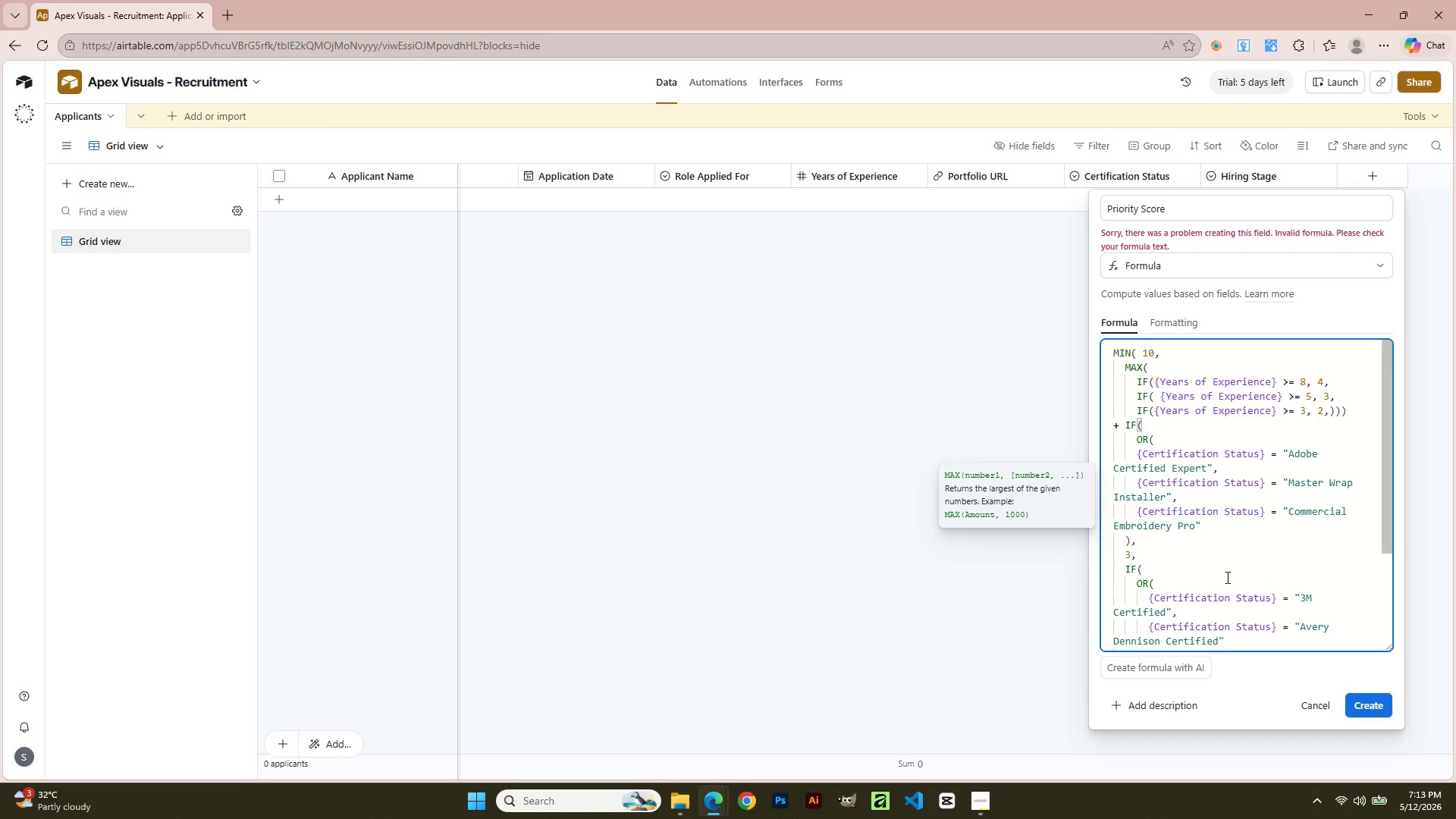 
scroll: coordinate [1226, 577], scroll_direction: down, amount: 2.0
 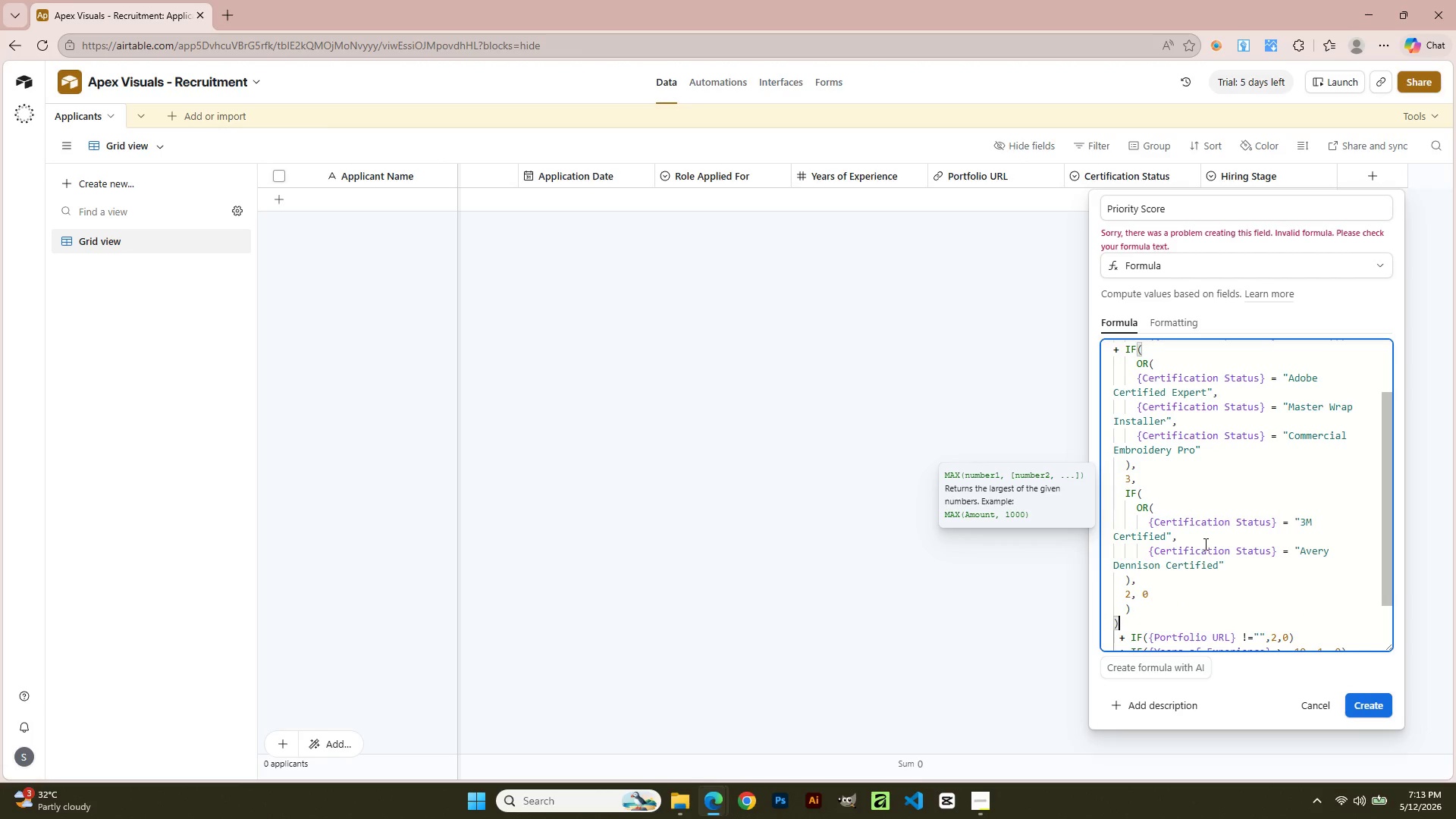 
left_click([1213, 541])
 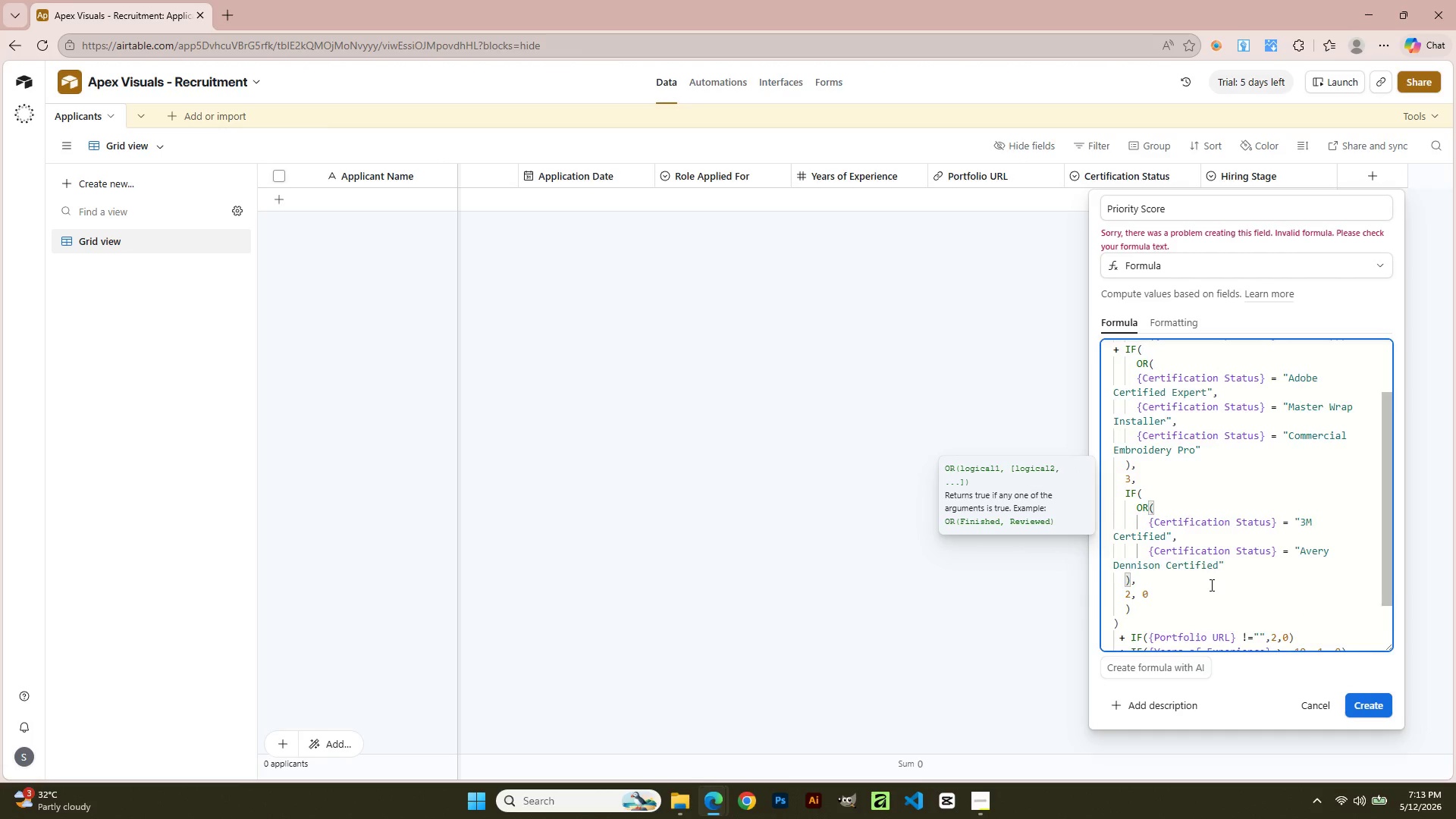 
scroll: coordinate [1210, 585], scroll_direction: down, amount: 1.0
 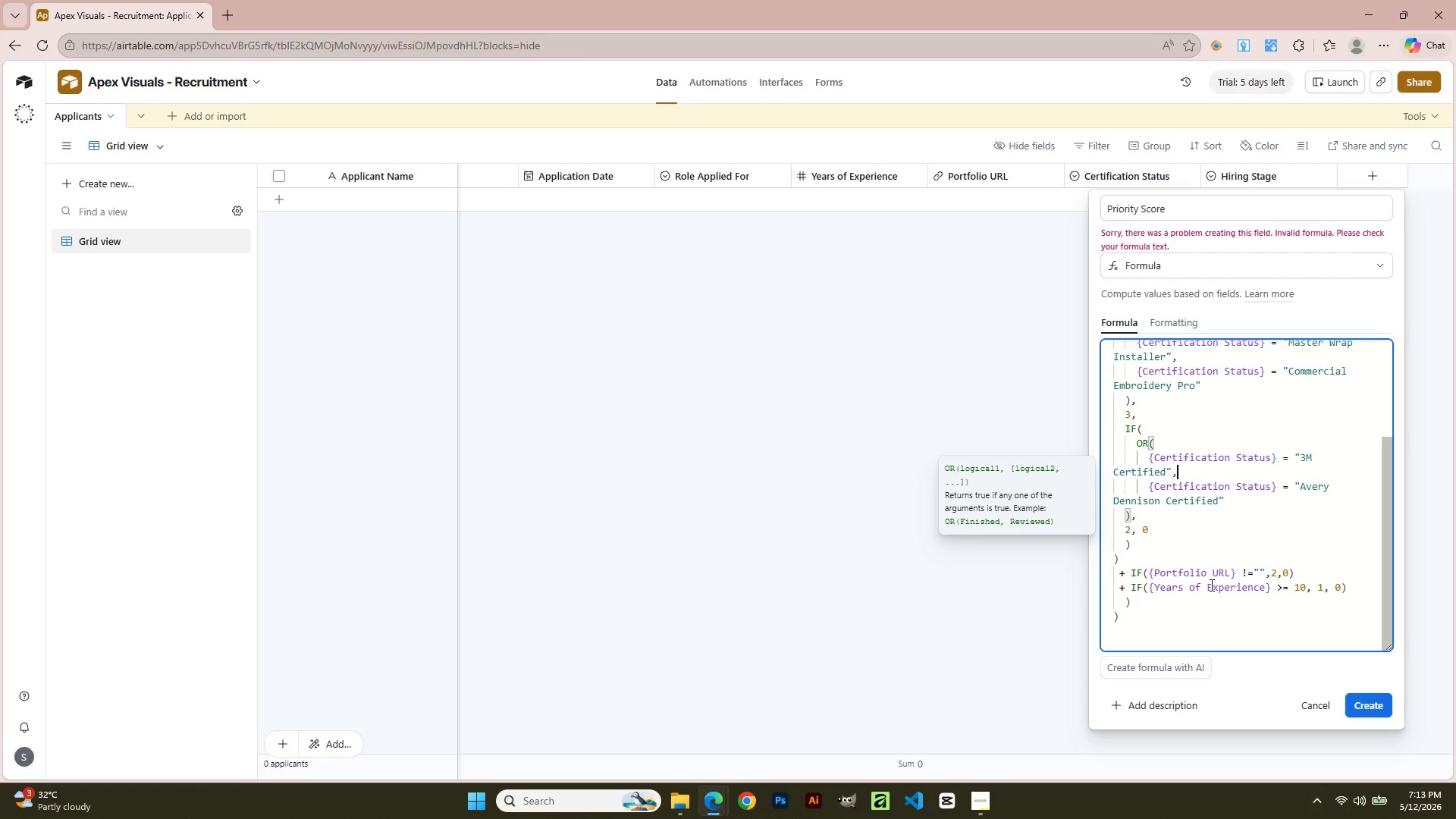 
left_click_drag(start_coordinate=[1160, 623], to_coordinate=[1099, 318])
 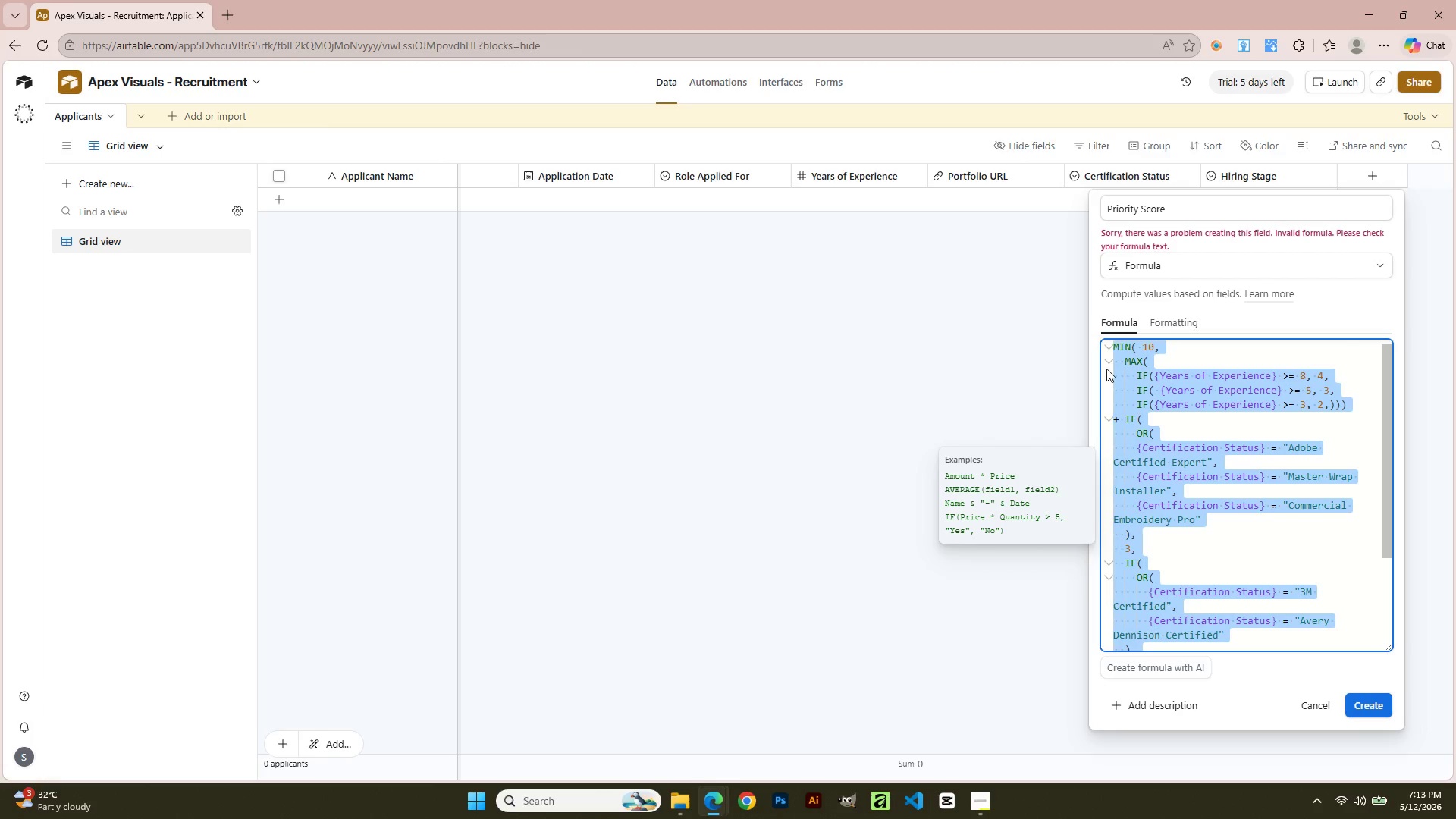 
scroll: coordinate [1210, 585], scroll_direction: down, amount: 4.0
 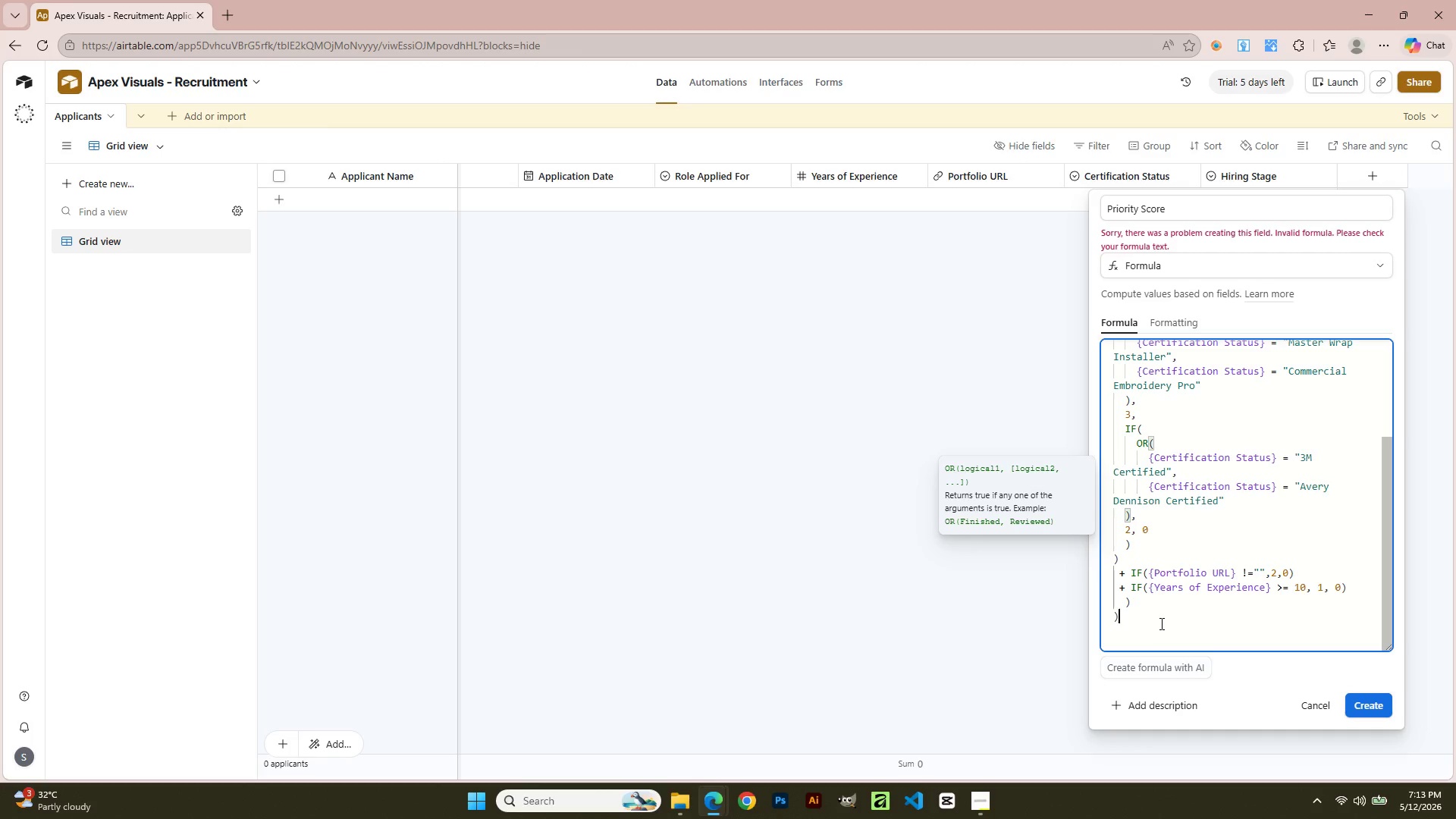 
key(Control+X)
 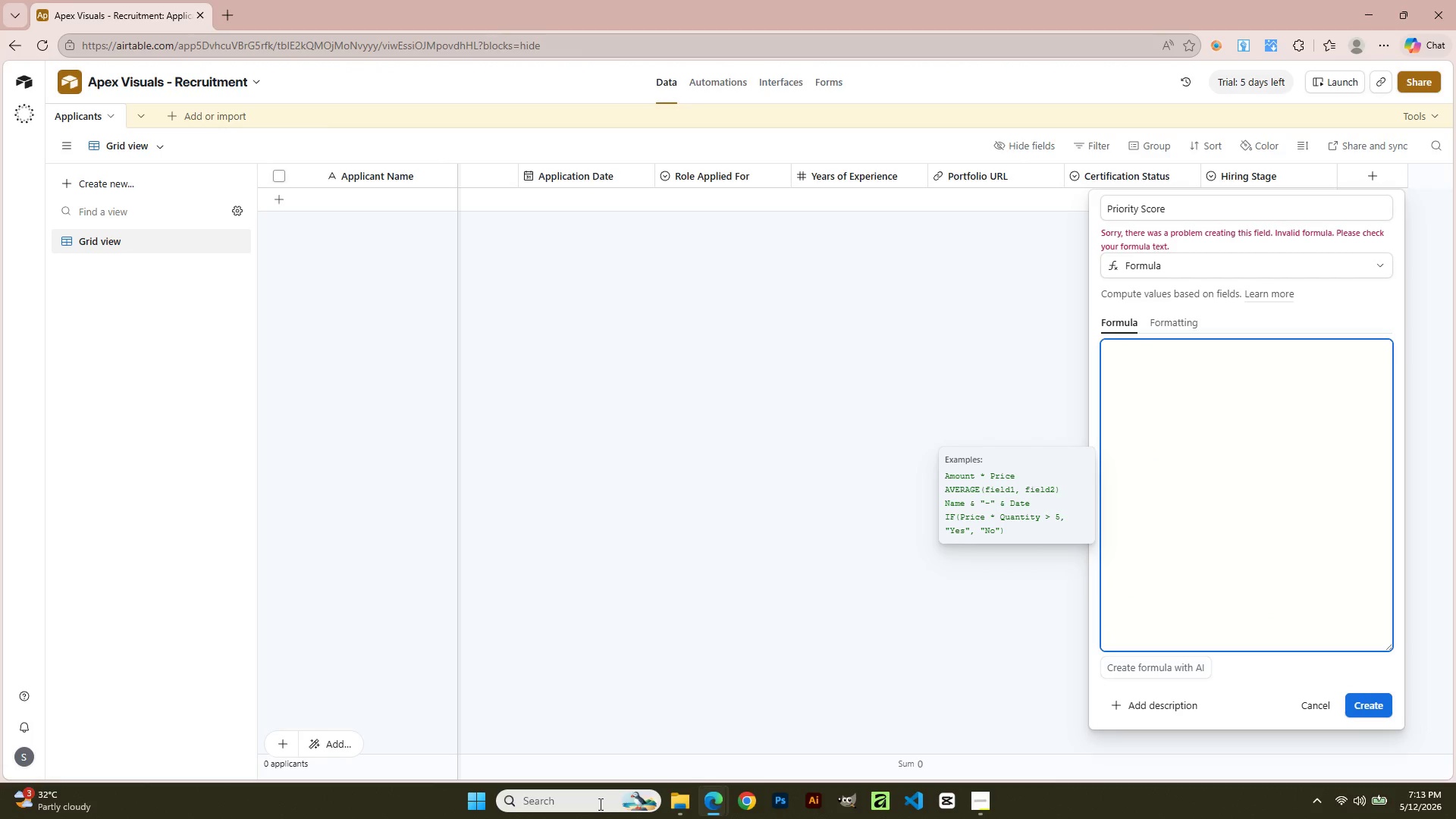 
left_click([586, 801])
 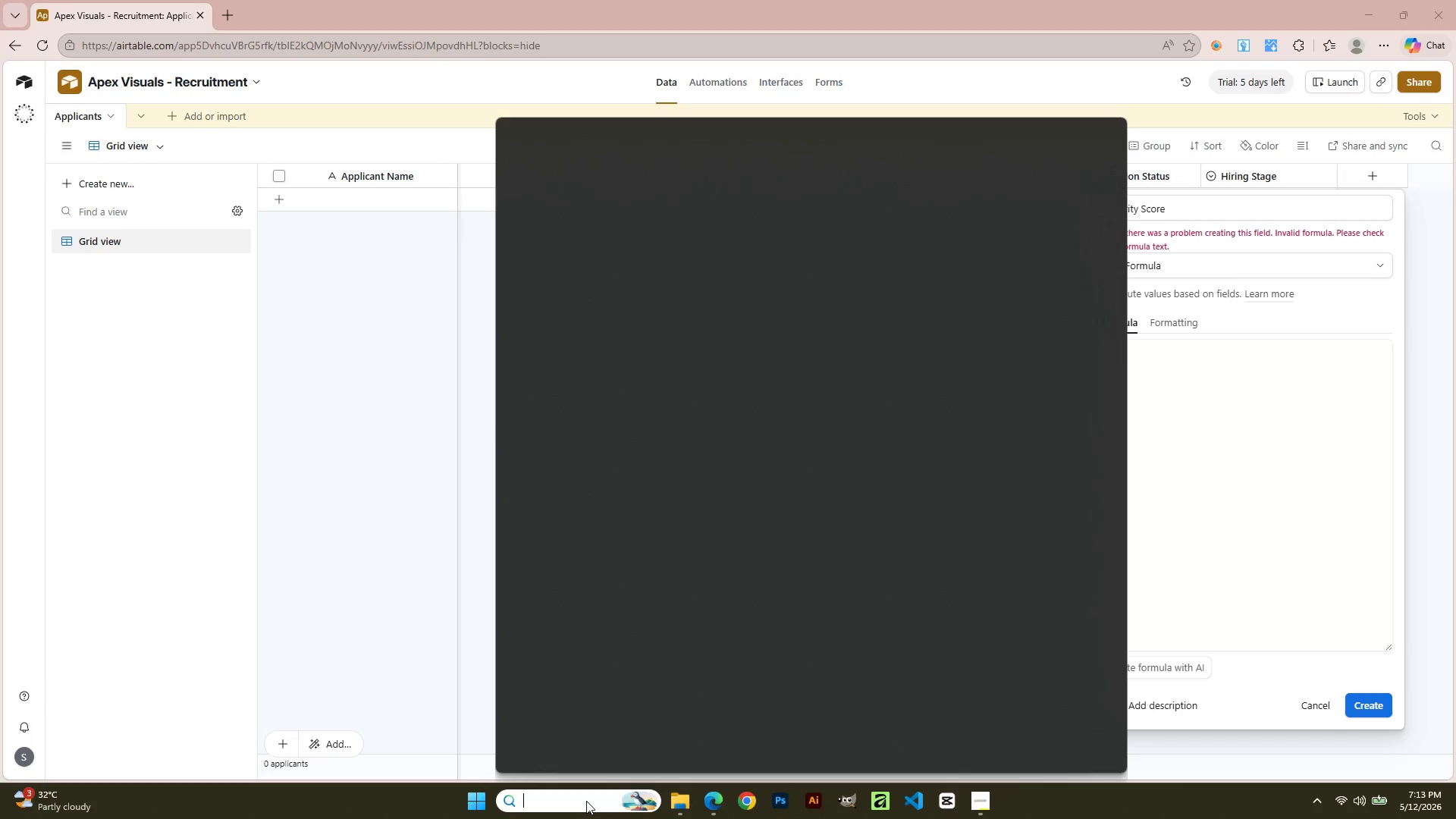 
type(note)
 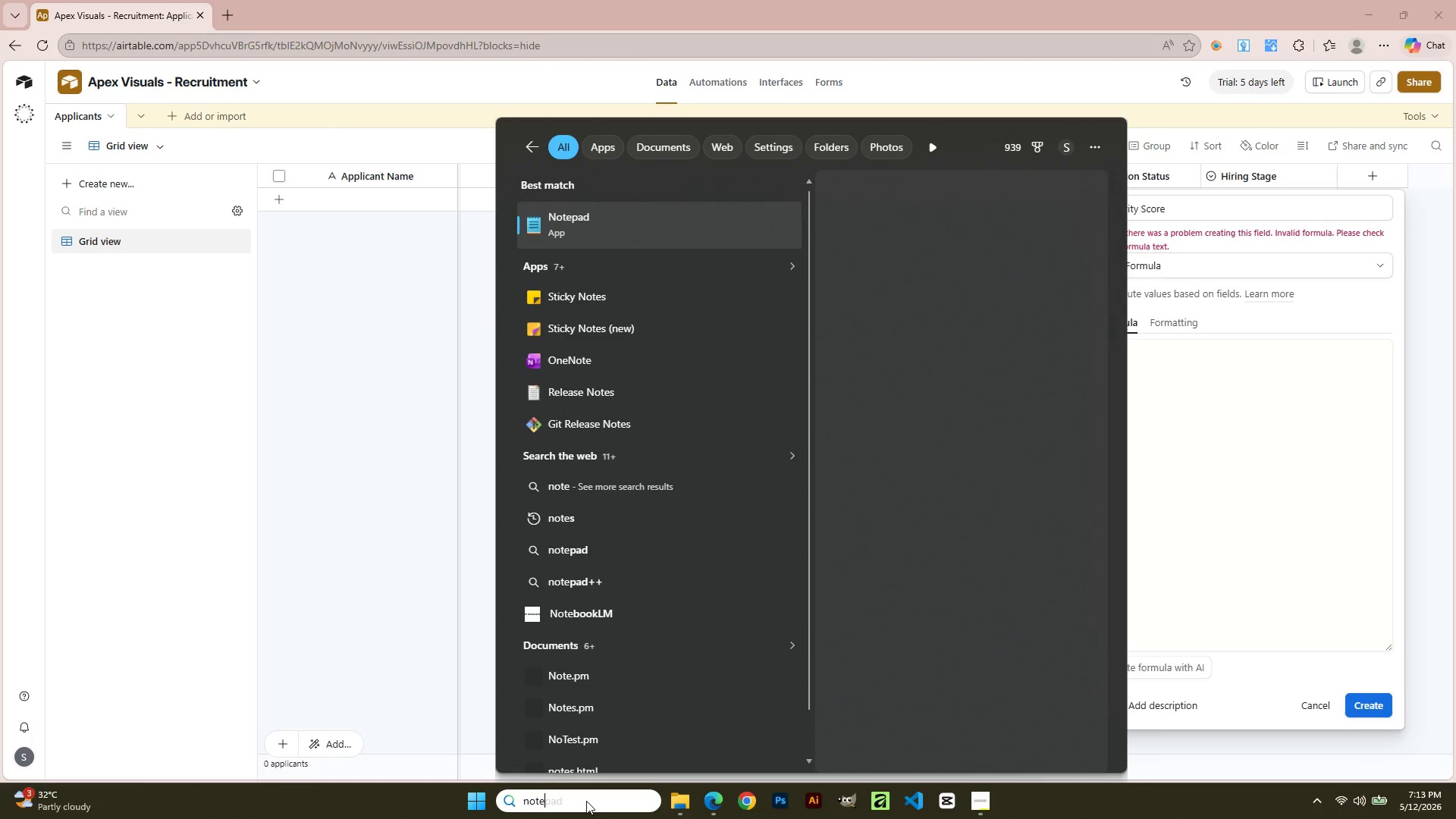 
key(Enter)
 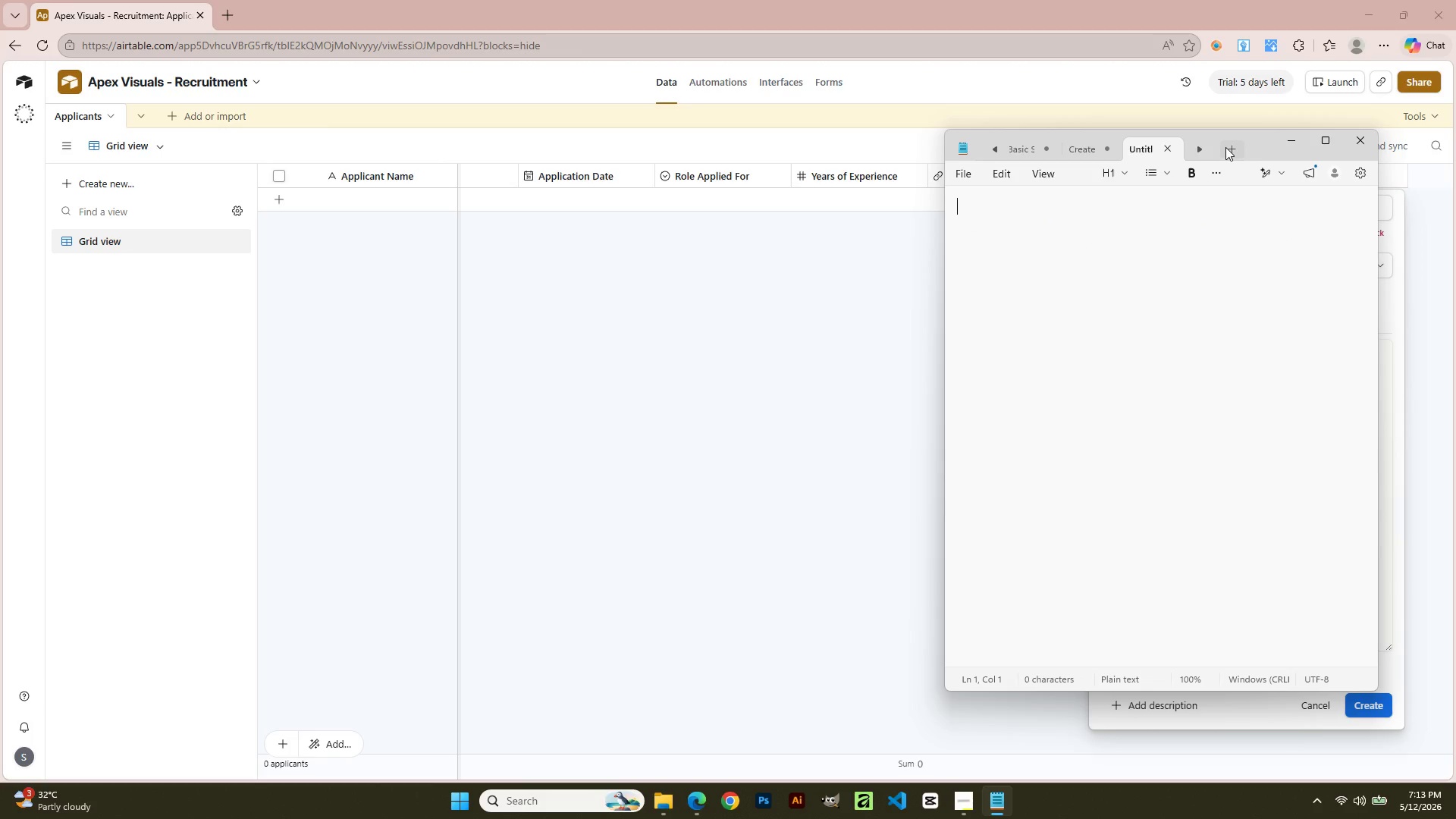 
wait(20.55)
 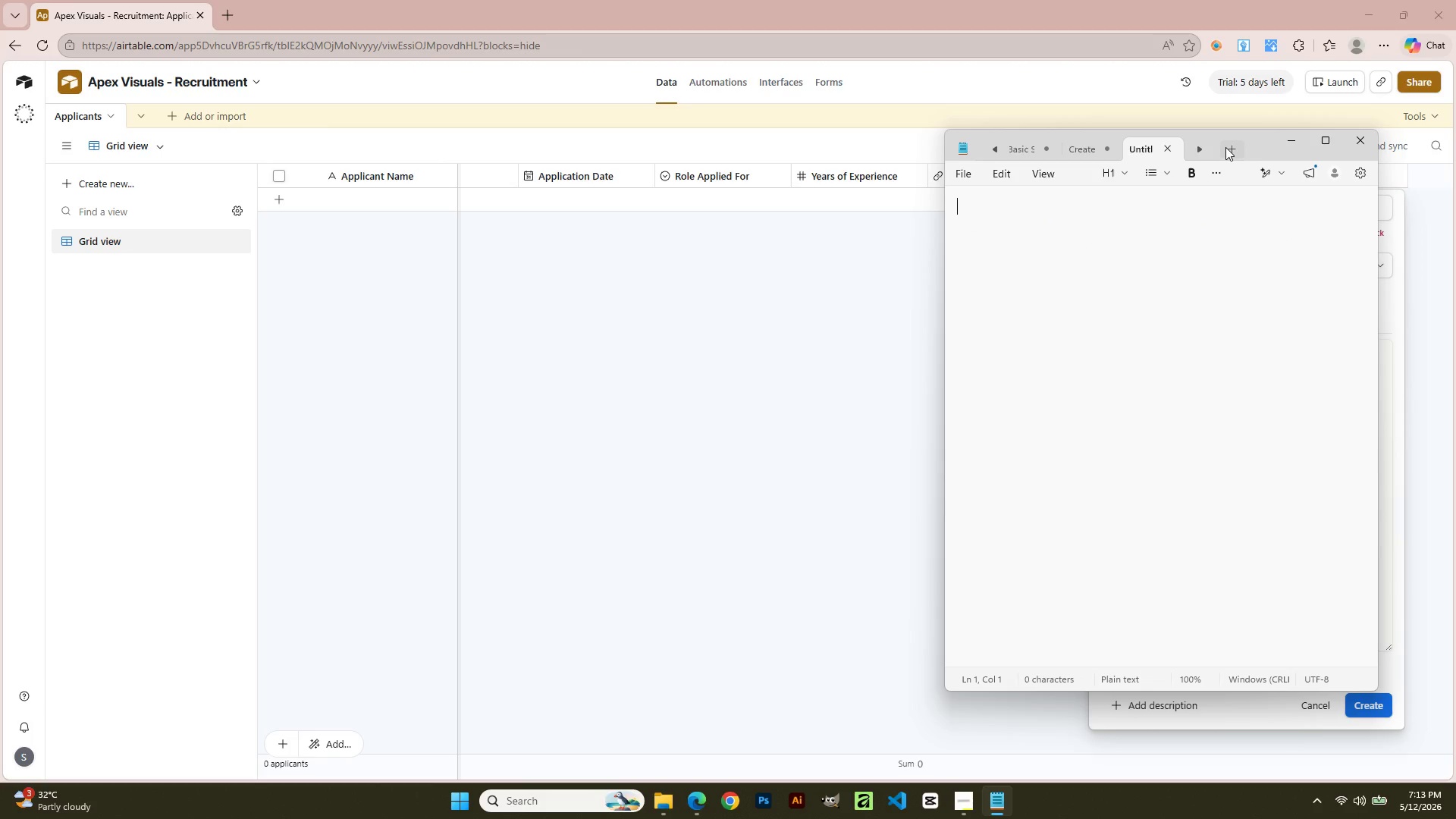 
key(Control+V)
 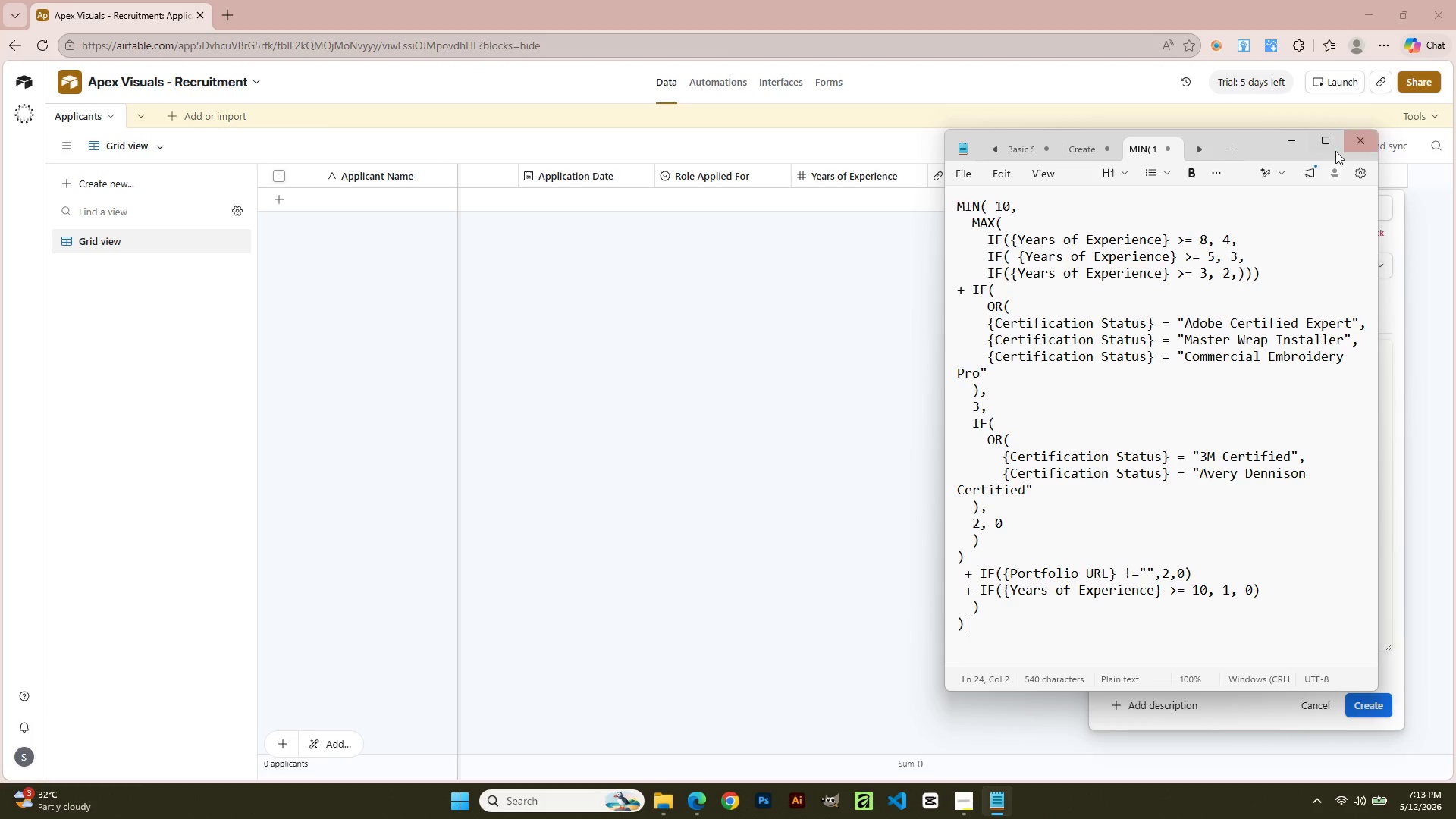 
left_click([1289, 139])
 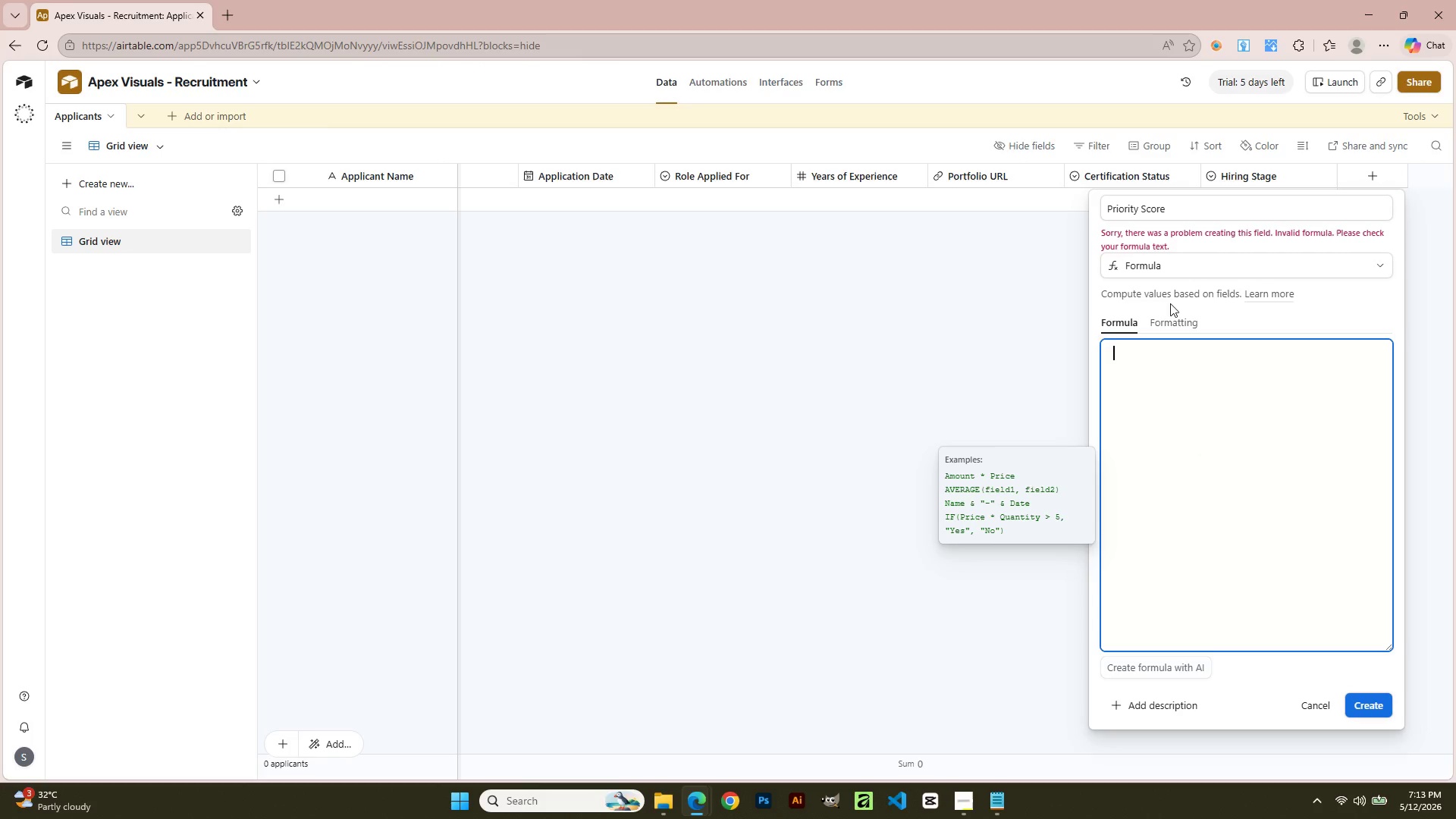 
left_click([1181, 269])
 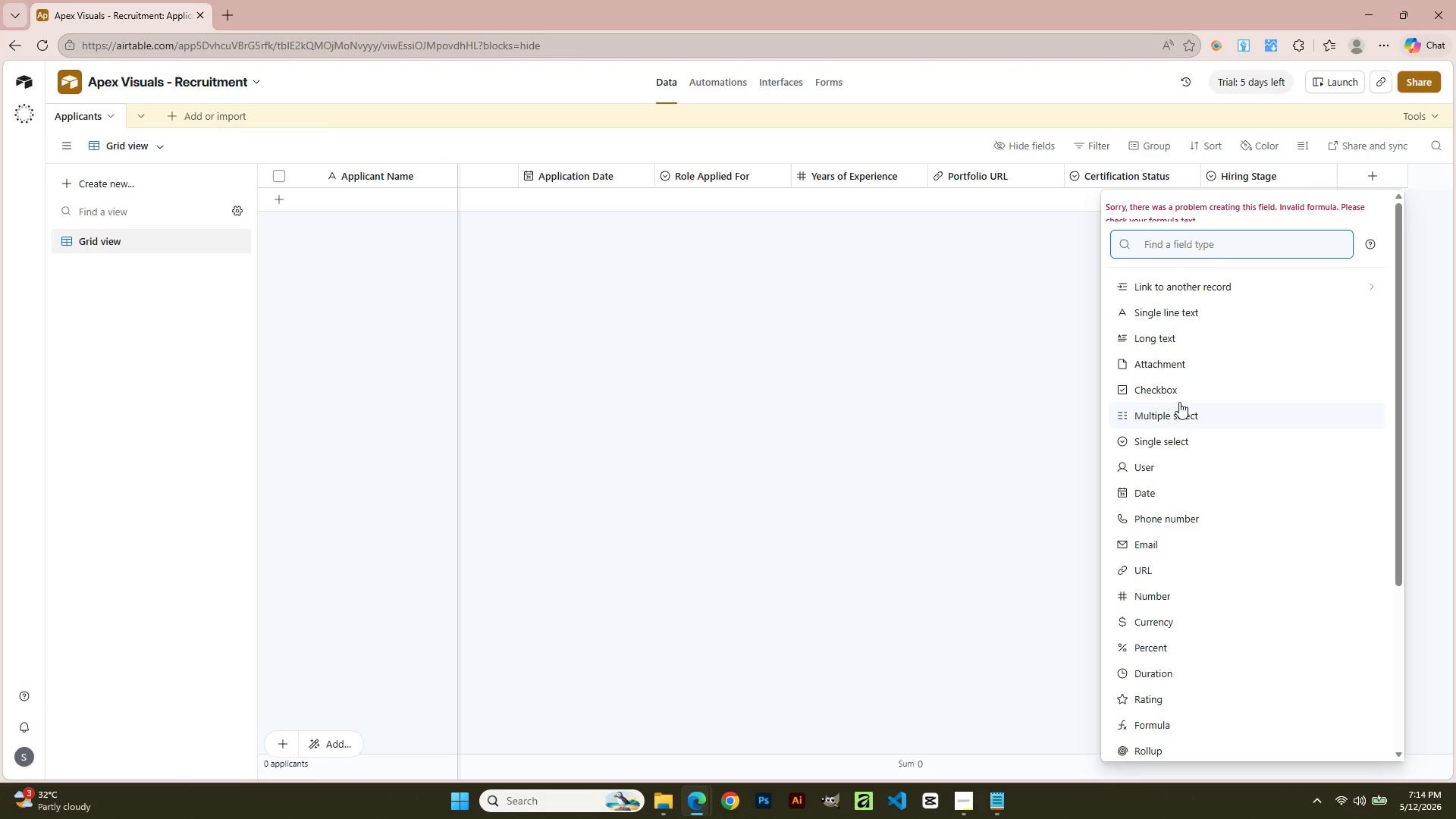 
left_click([1171, 318])
 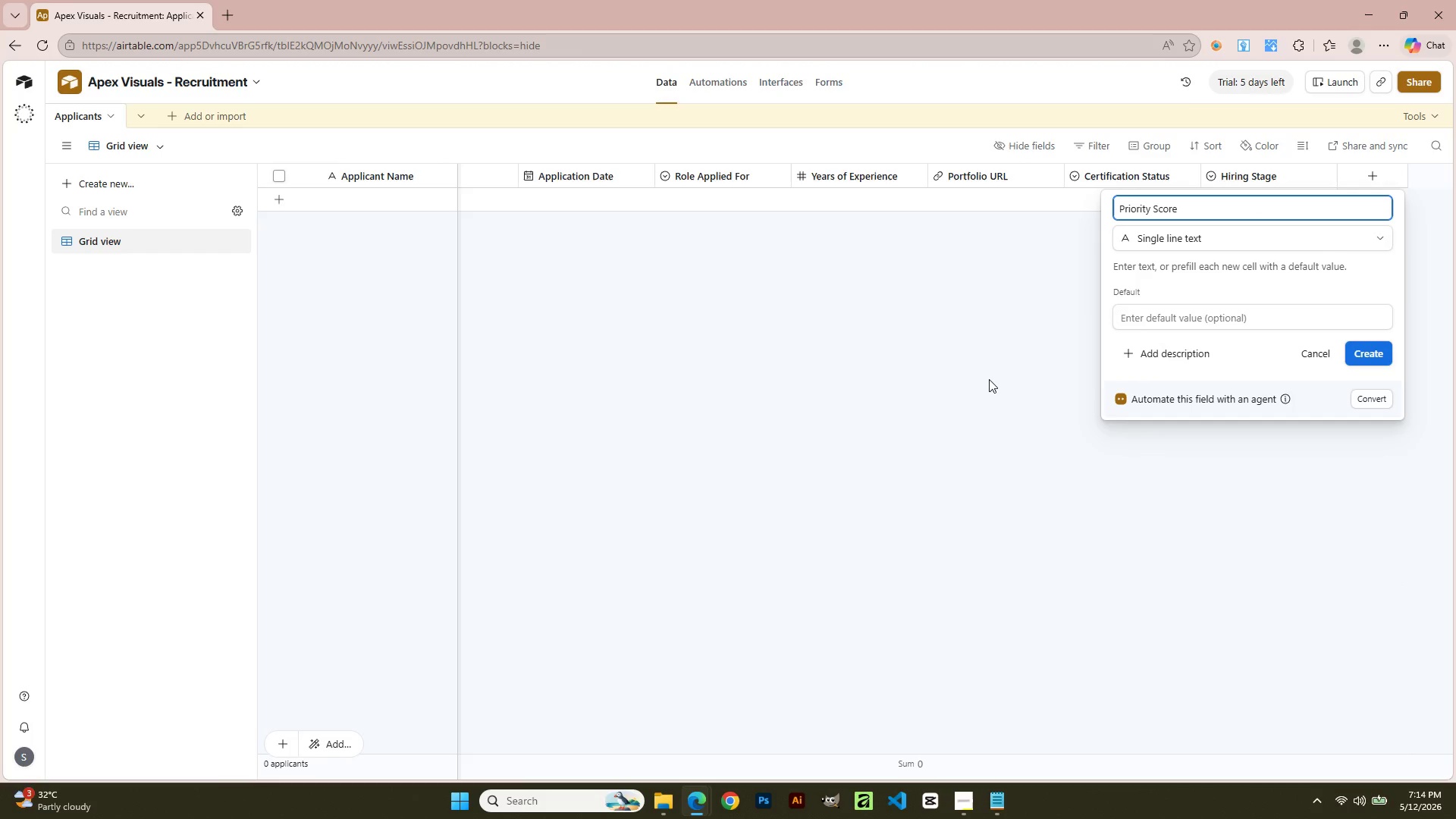 
left_click([989, 379])
 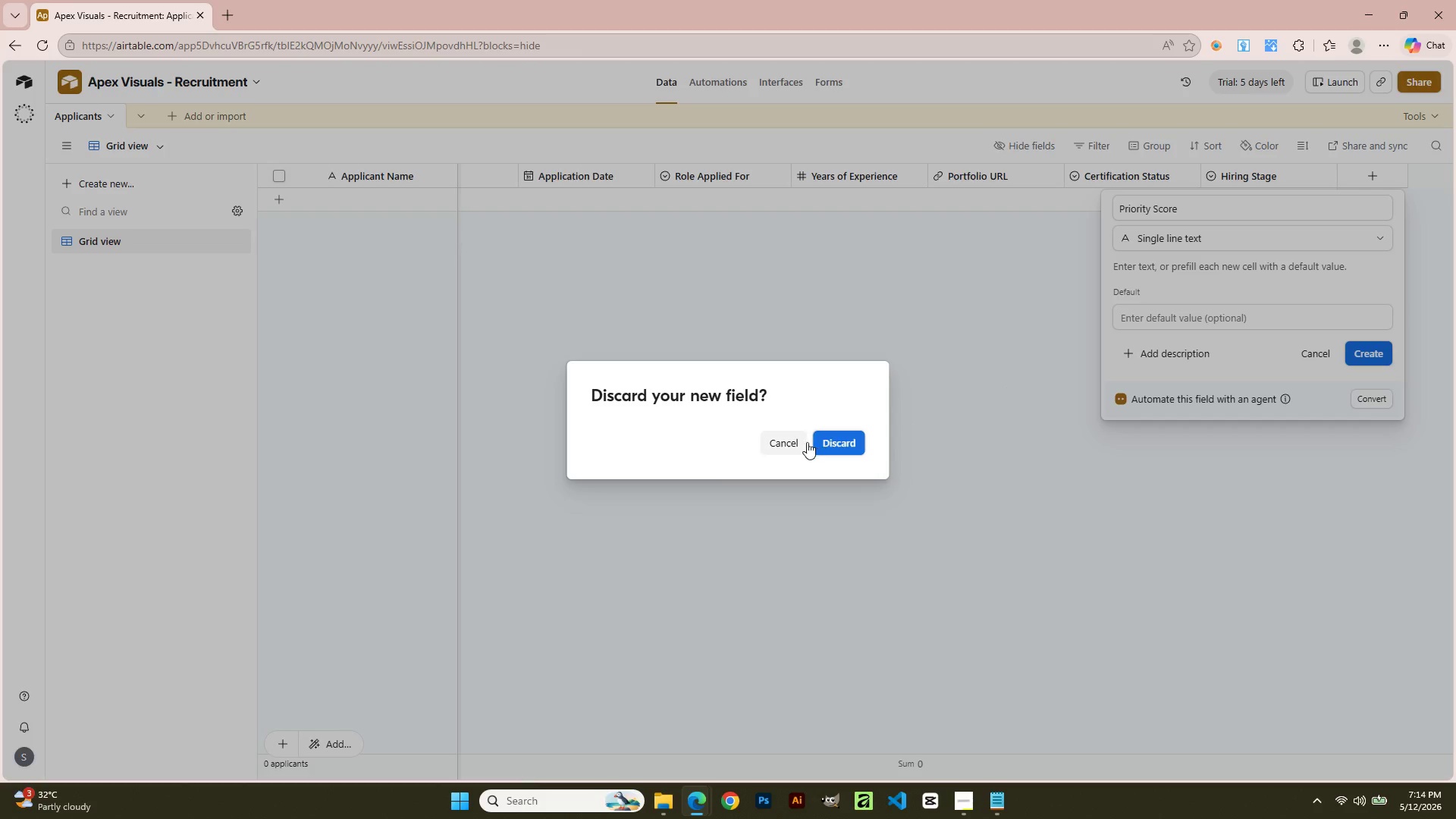 
left_click([792, 443])
 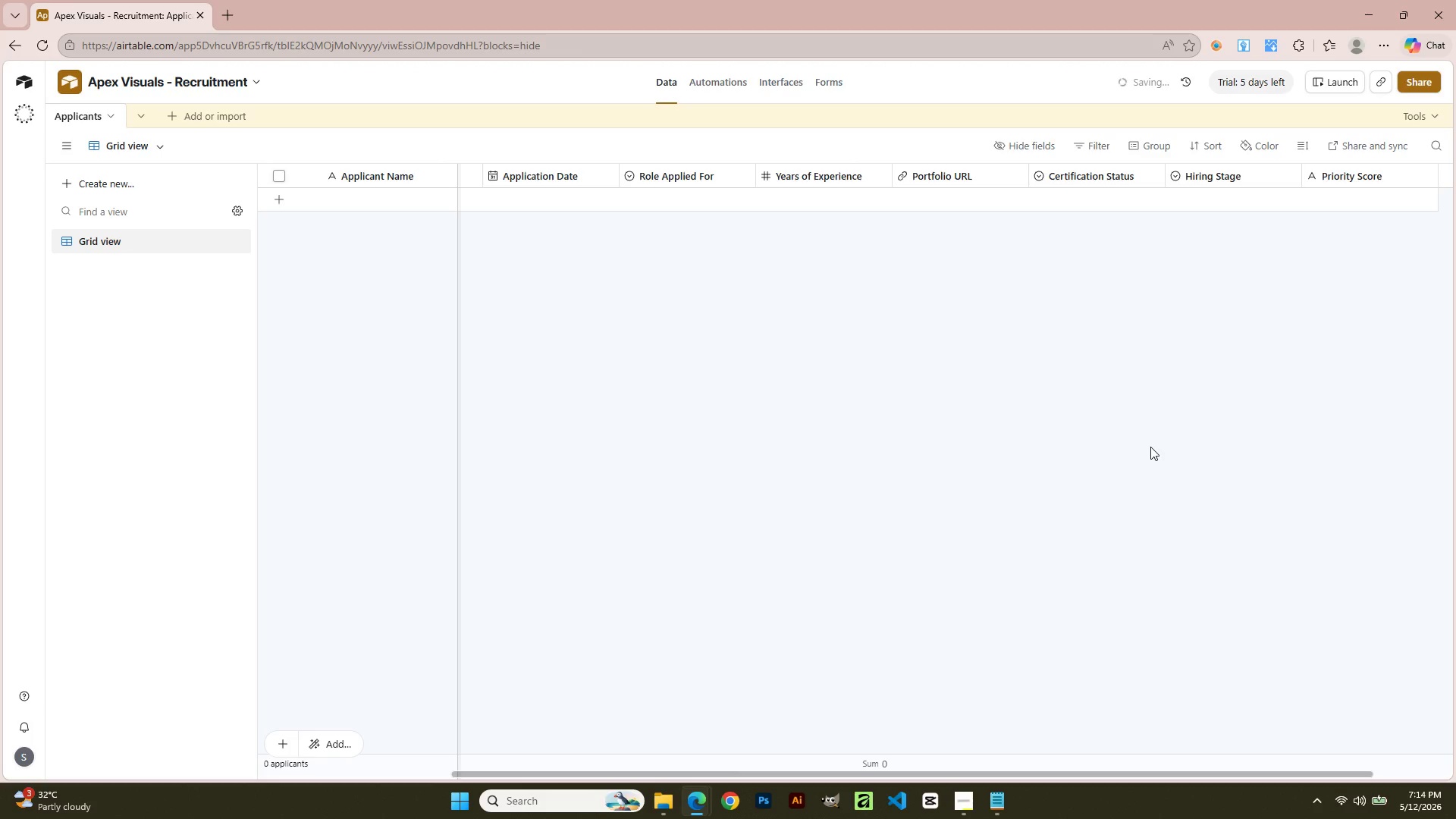 
wait(11.53)
 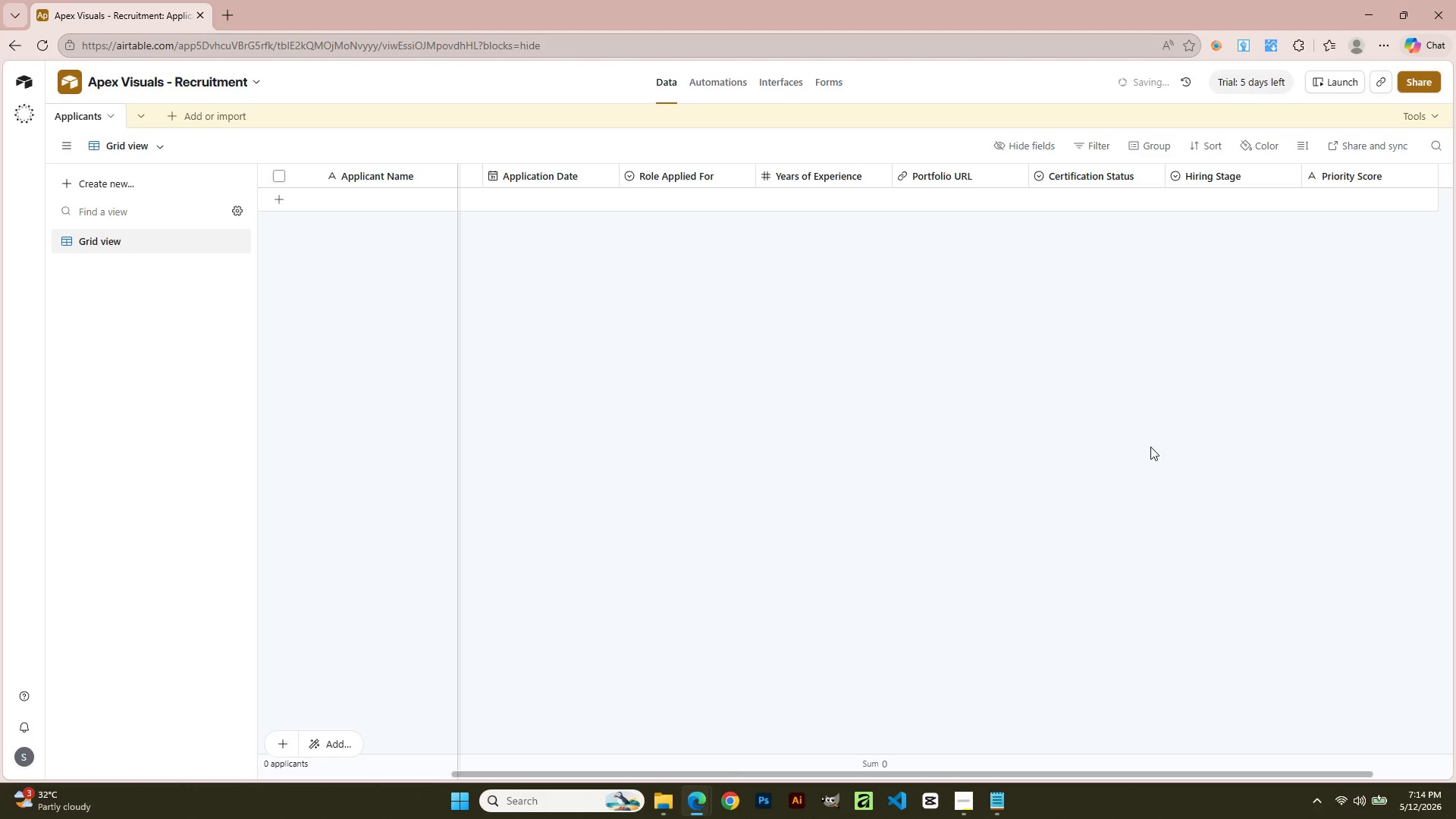 
left_click_drag(start_coordinate=[799, 774], to_coordinate=[1158, 774])
 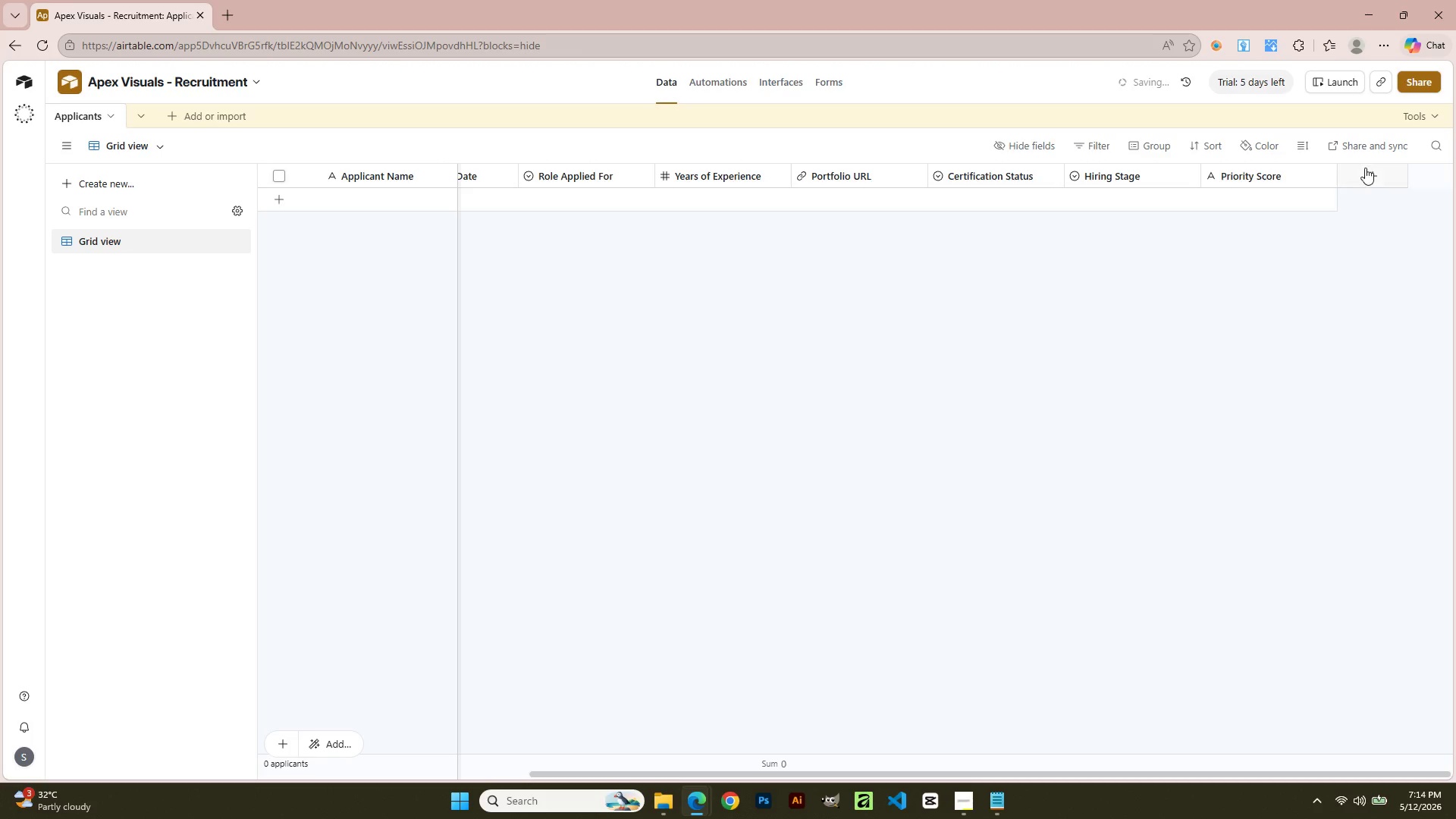 
left_click([1365, 168])
 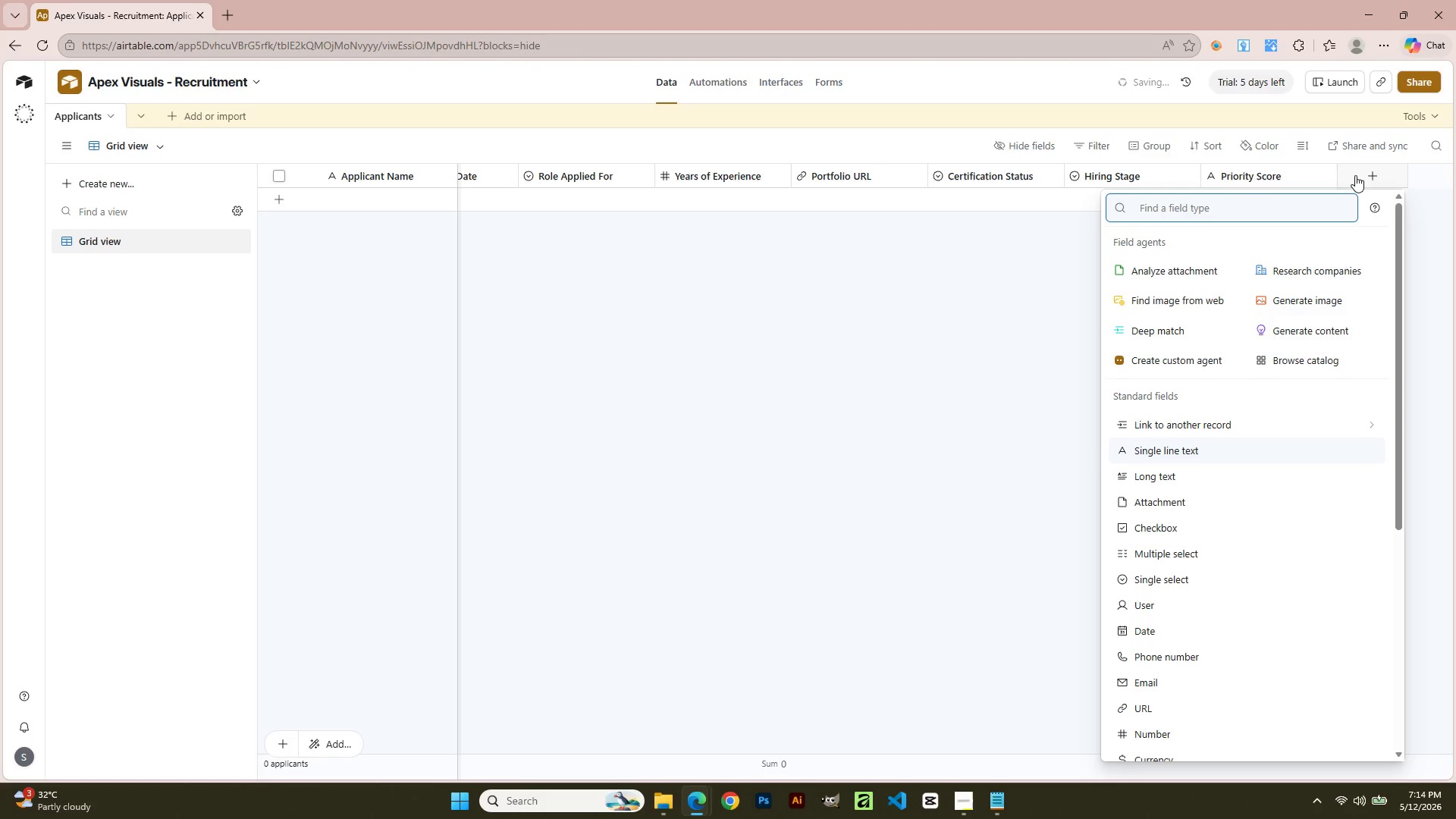 
type(atta)
 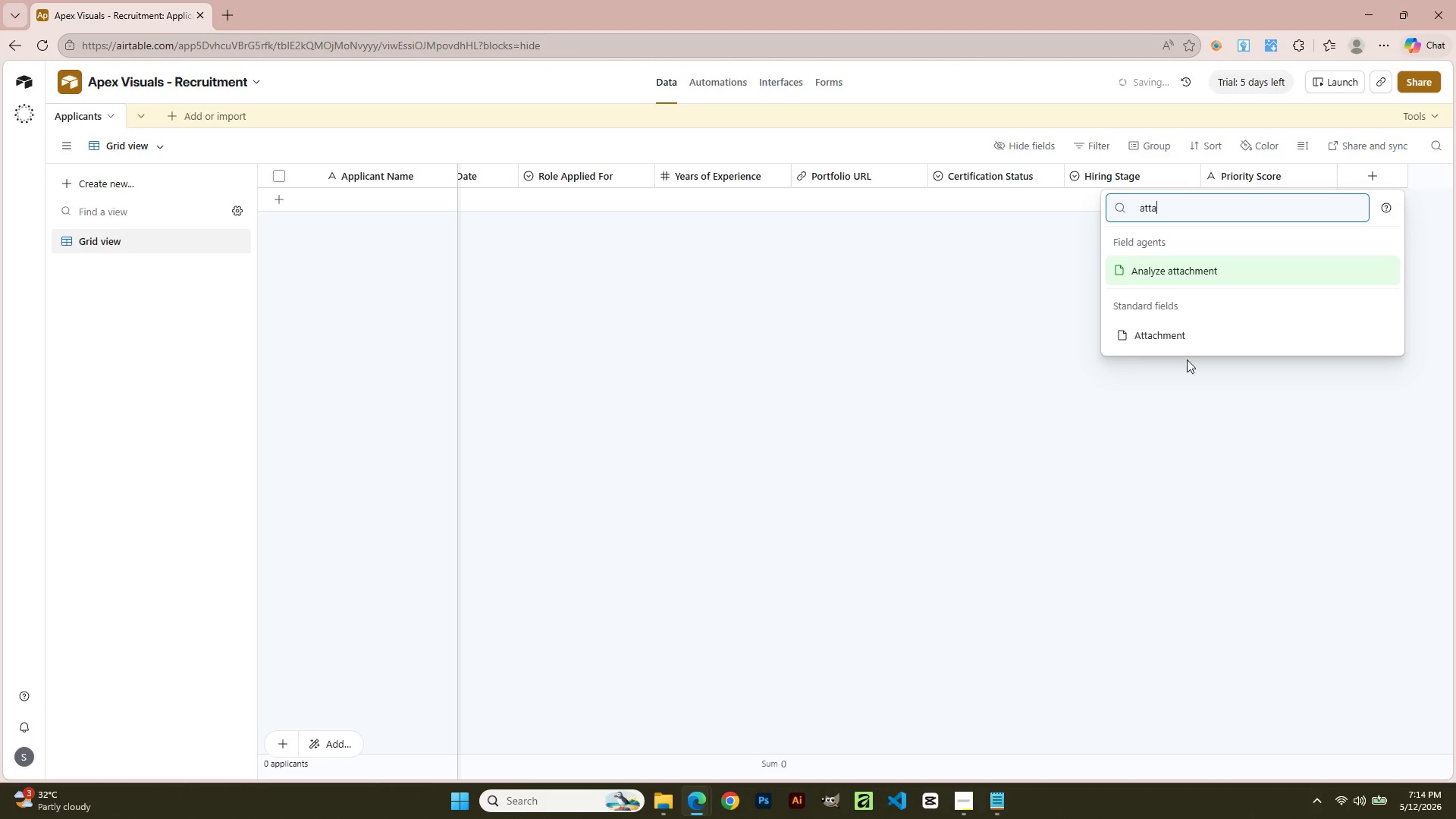 
left_click([1181, 329])
 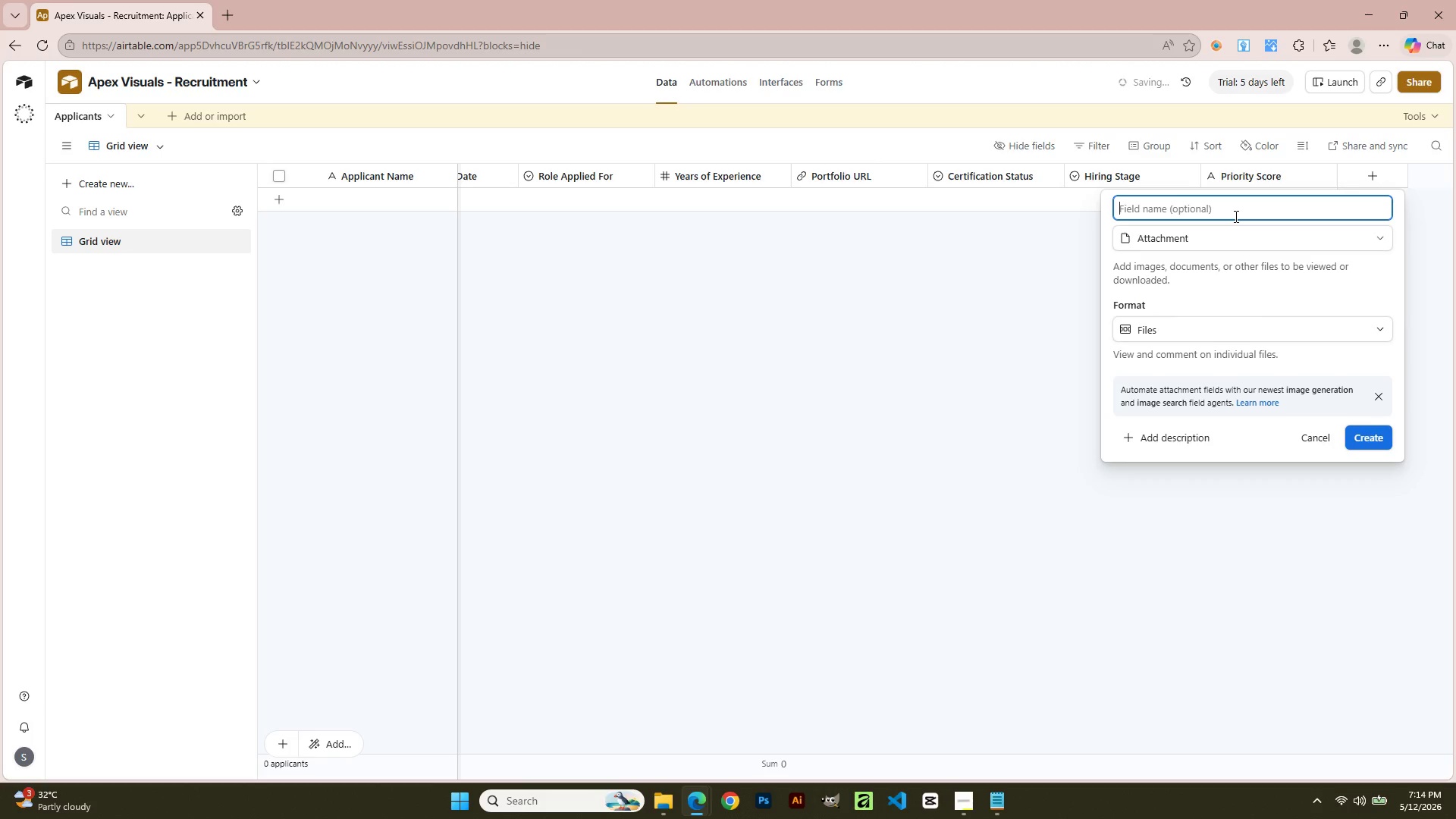 
type(Resume)
 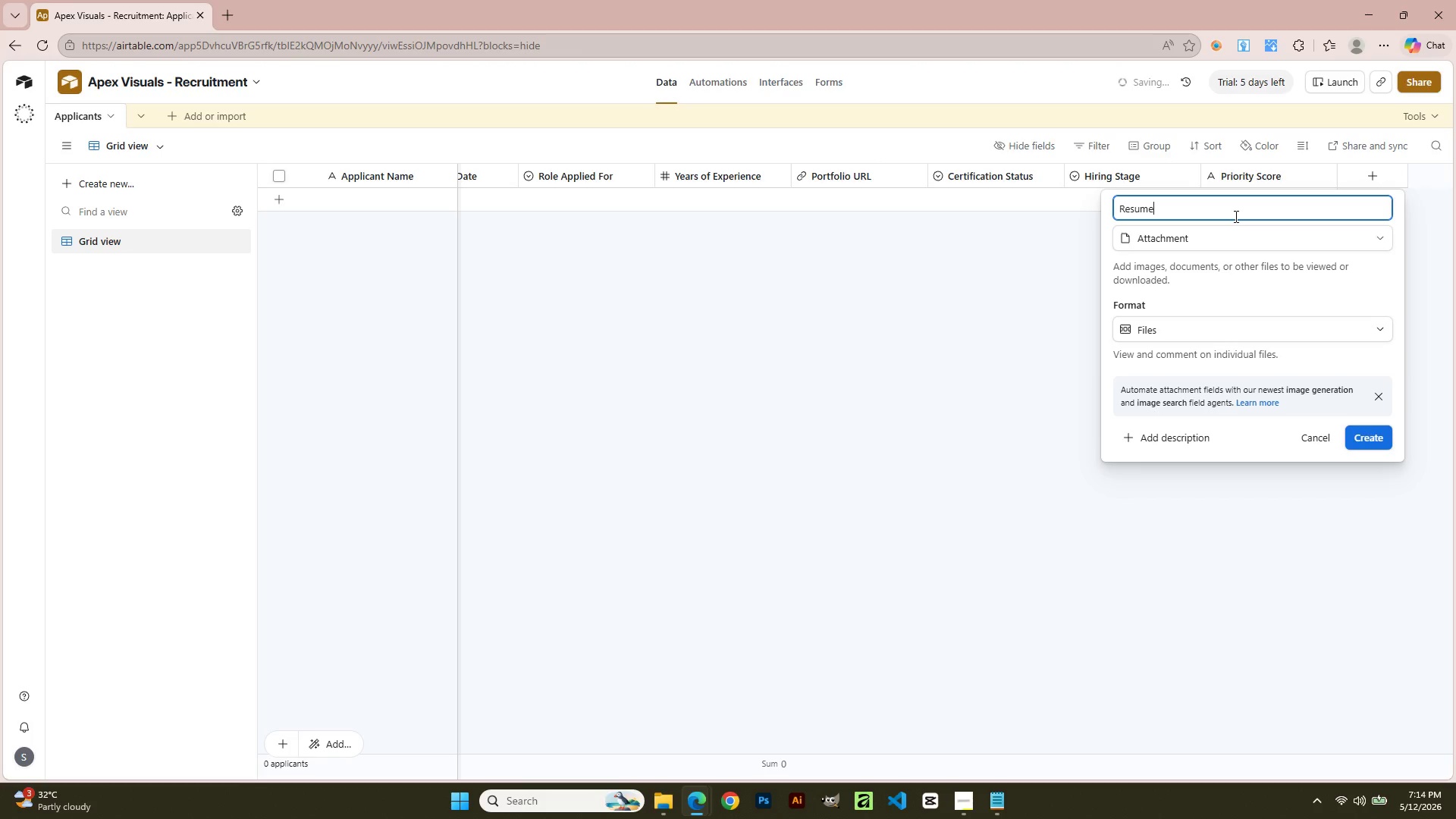 
type(/ Portfolio File)
 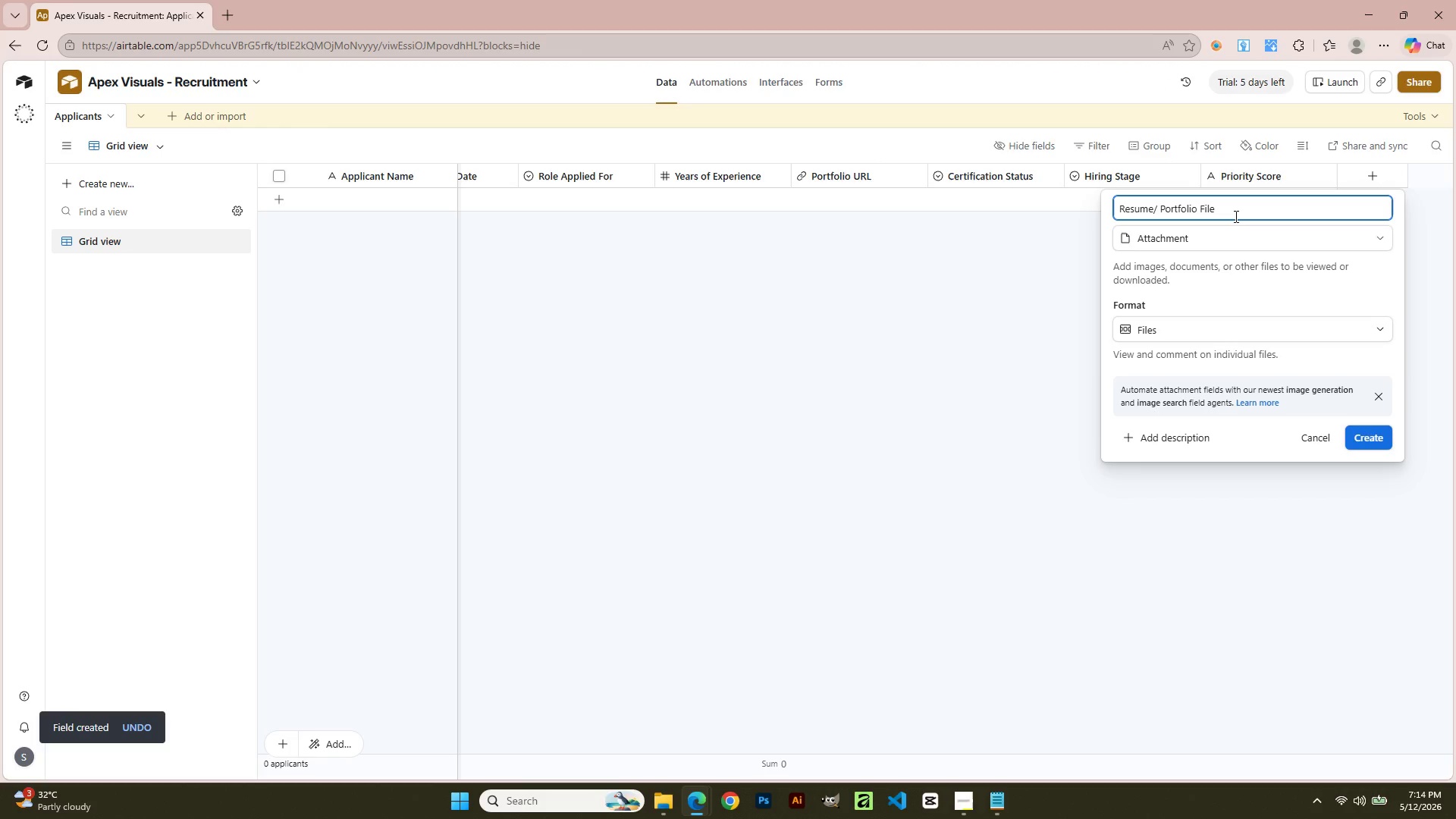 
left_click_drag(start_coordinate=[944, 771], to_coordinate=[1305, 736])
 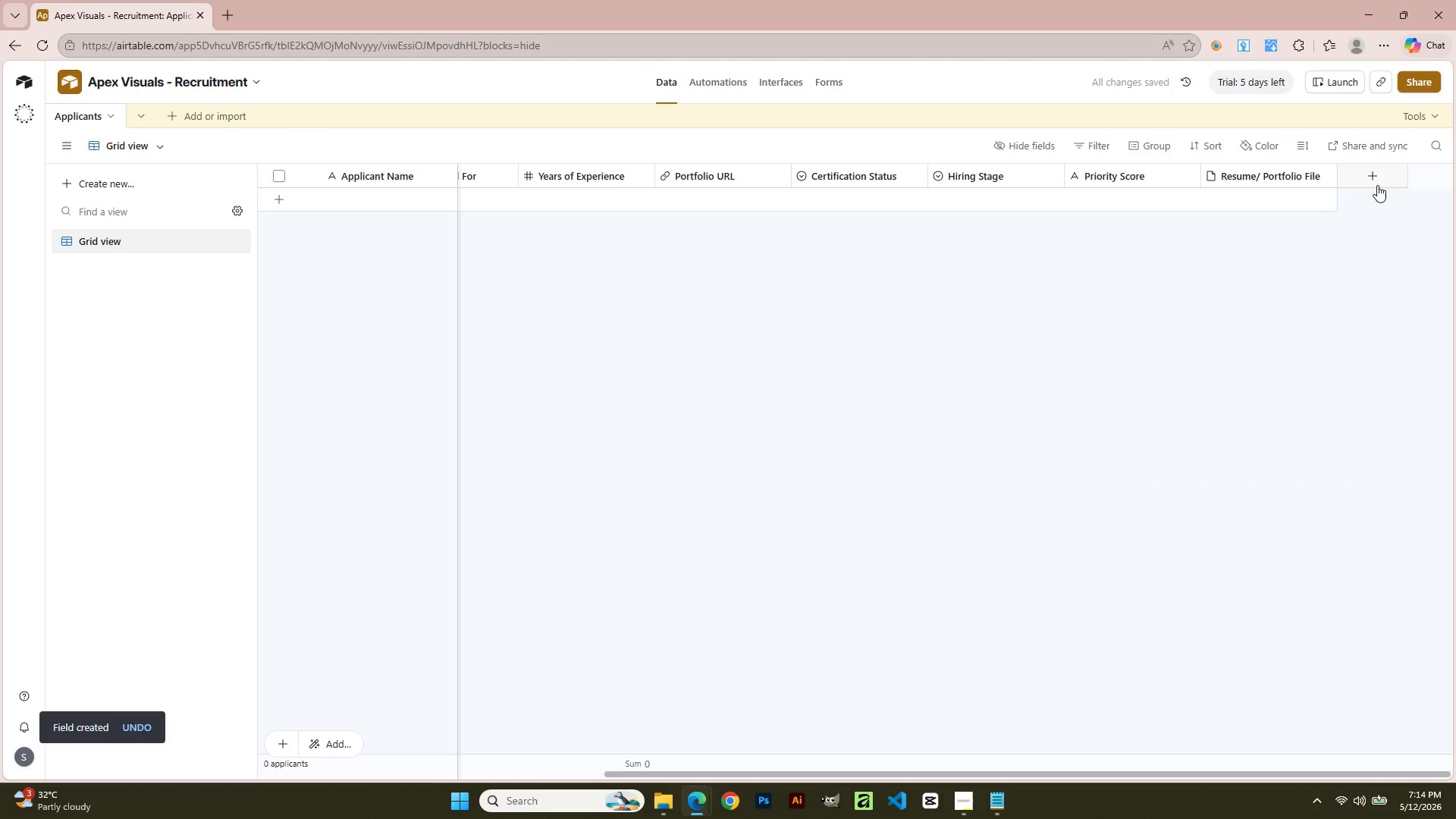 
left_click([1376, 183])
 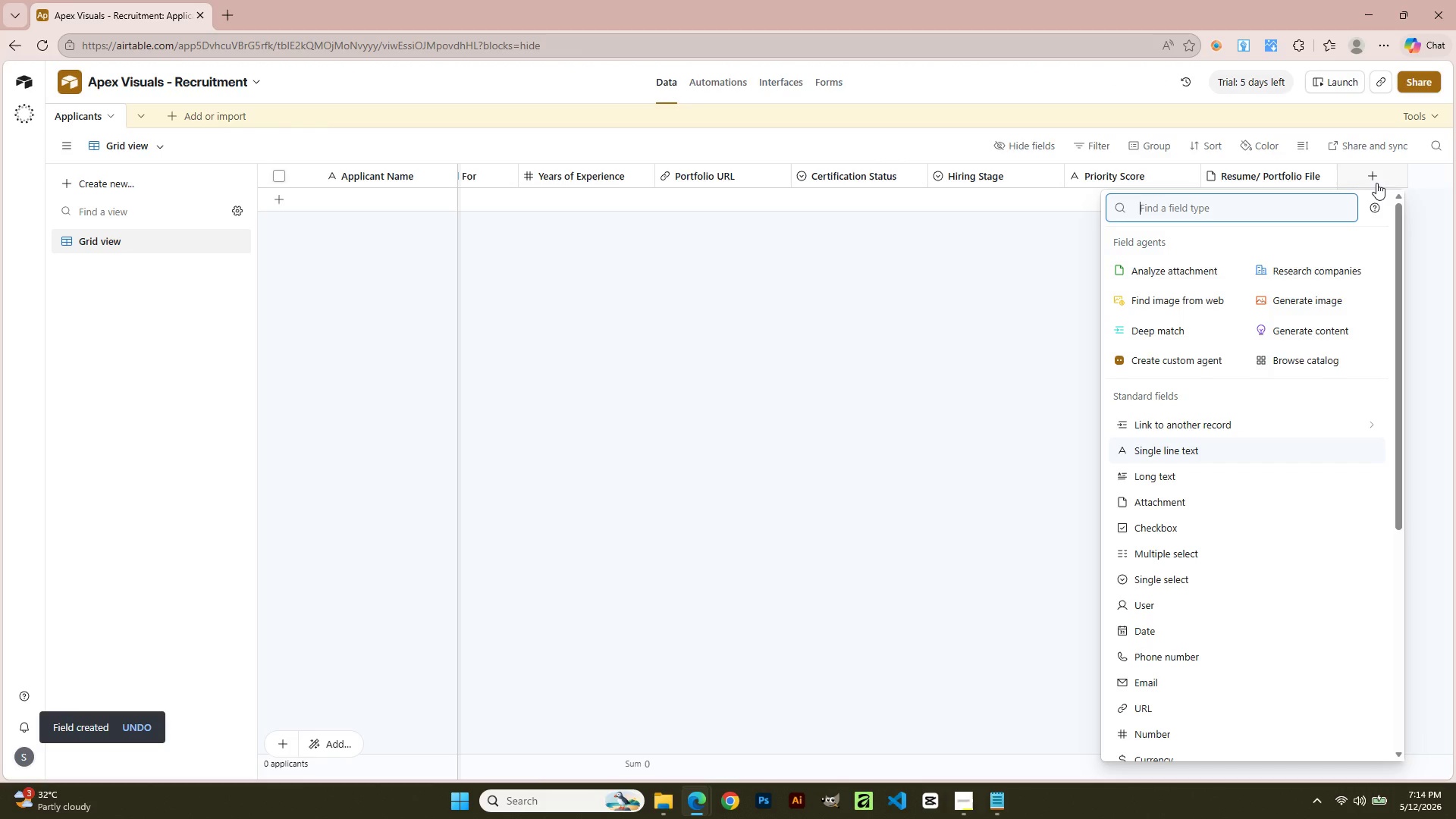 
type(Note)
key(Backspace)
key(Backspace)
key(Backspace)
key(Backspace)
key(Backspace)
type(long)
 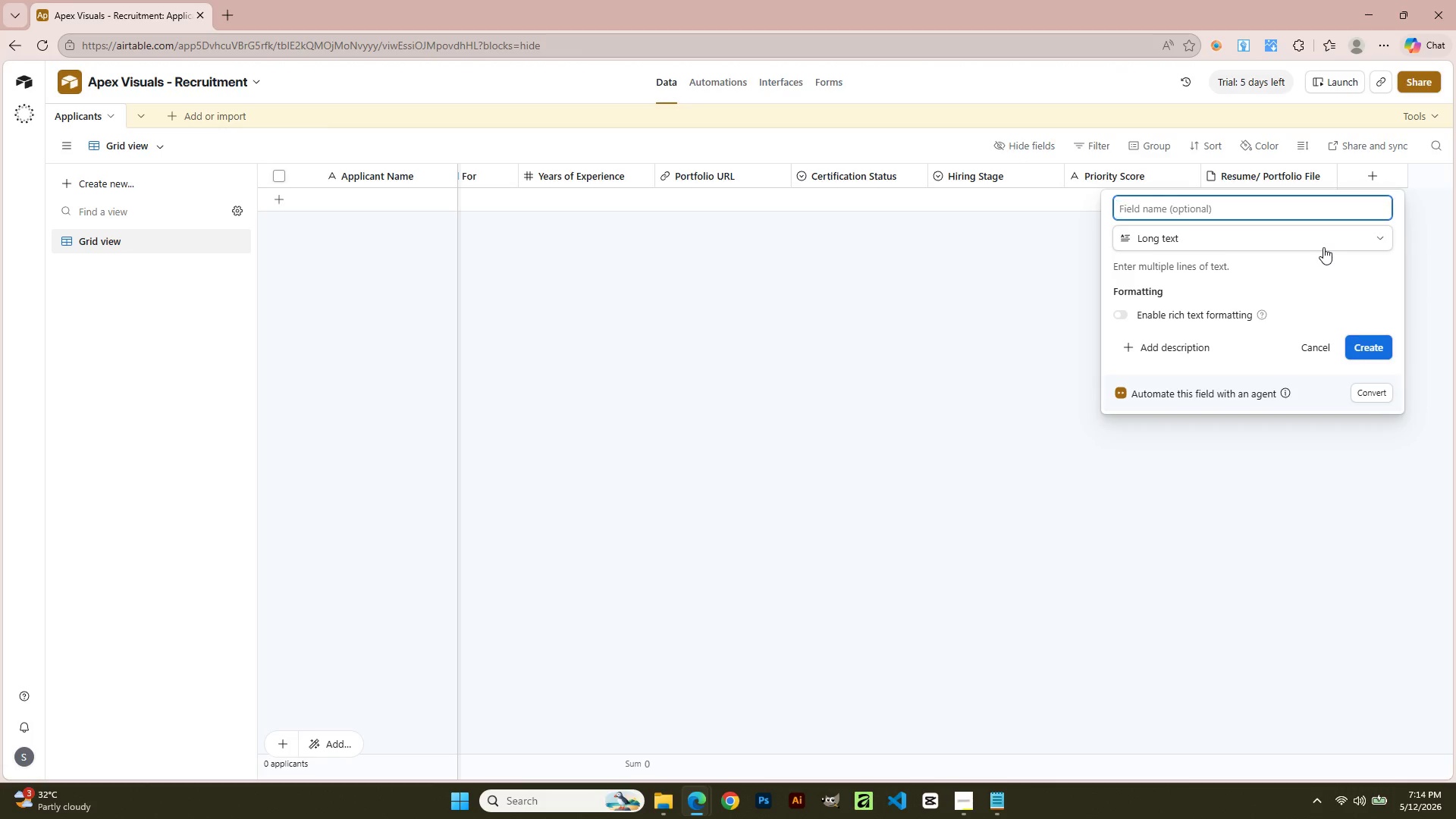 
type(Notes)
 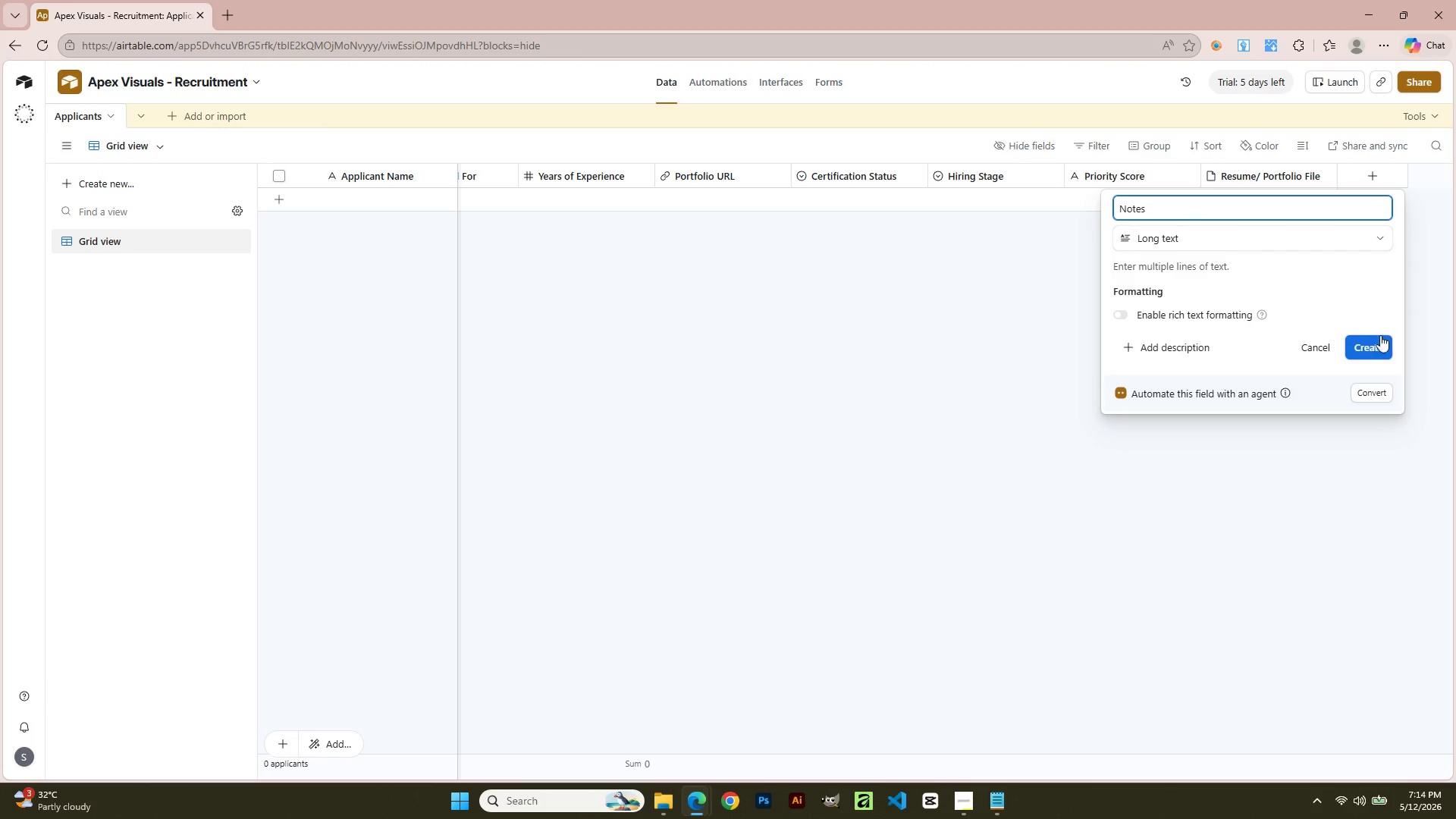 
left_click([1384, 348])
 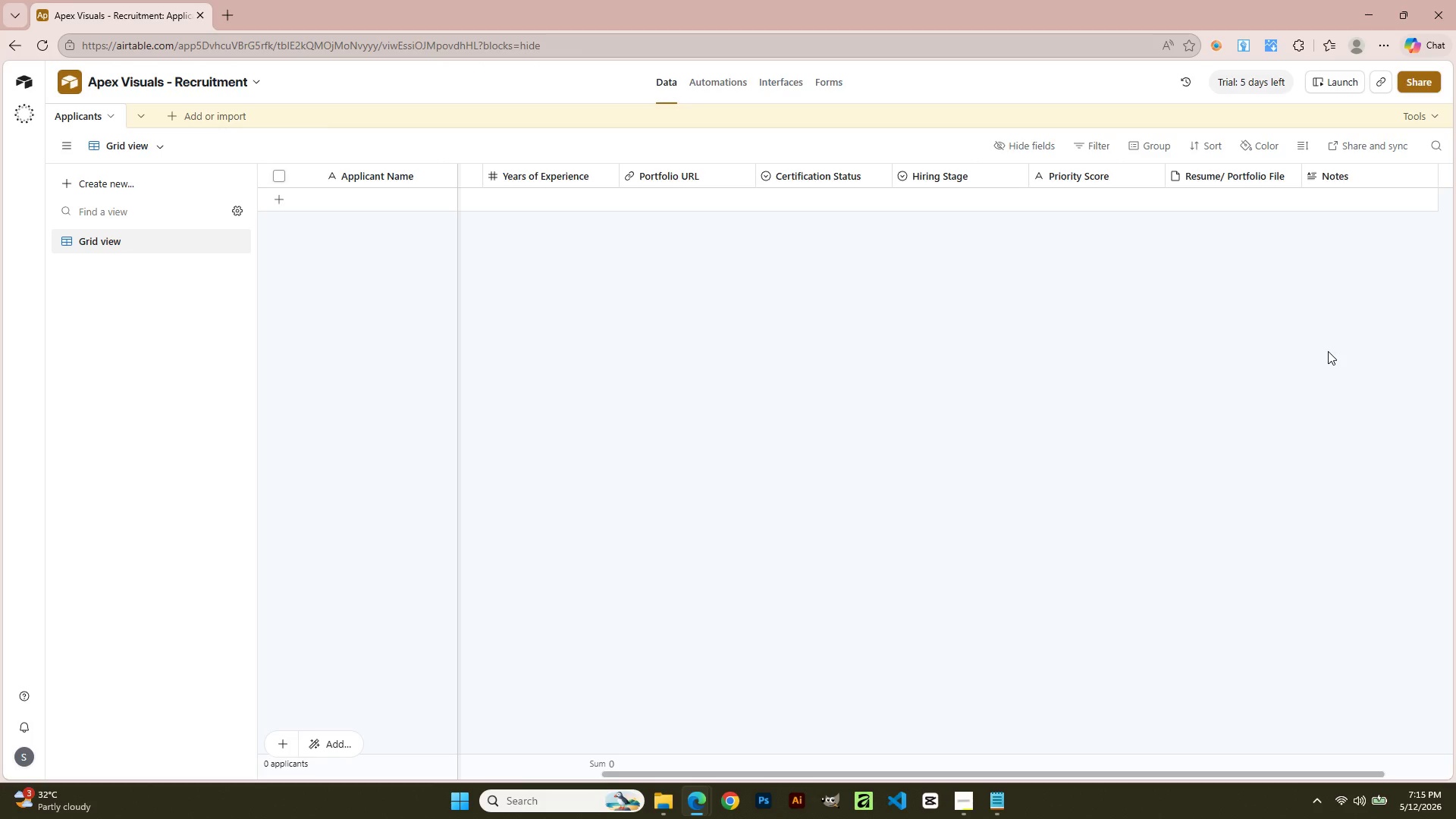 
wait(19.62)
 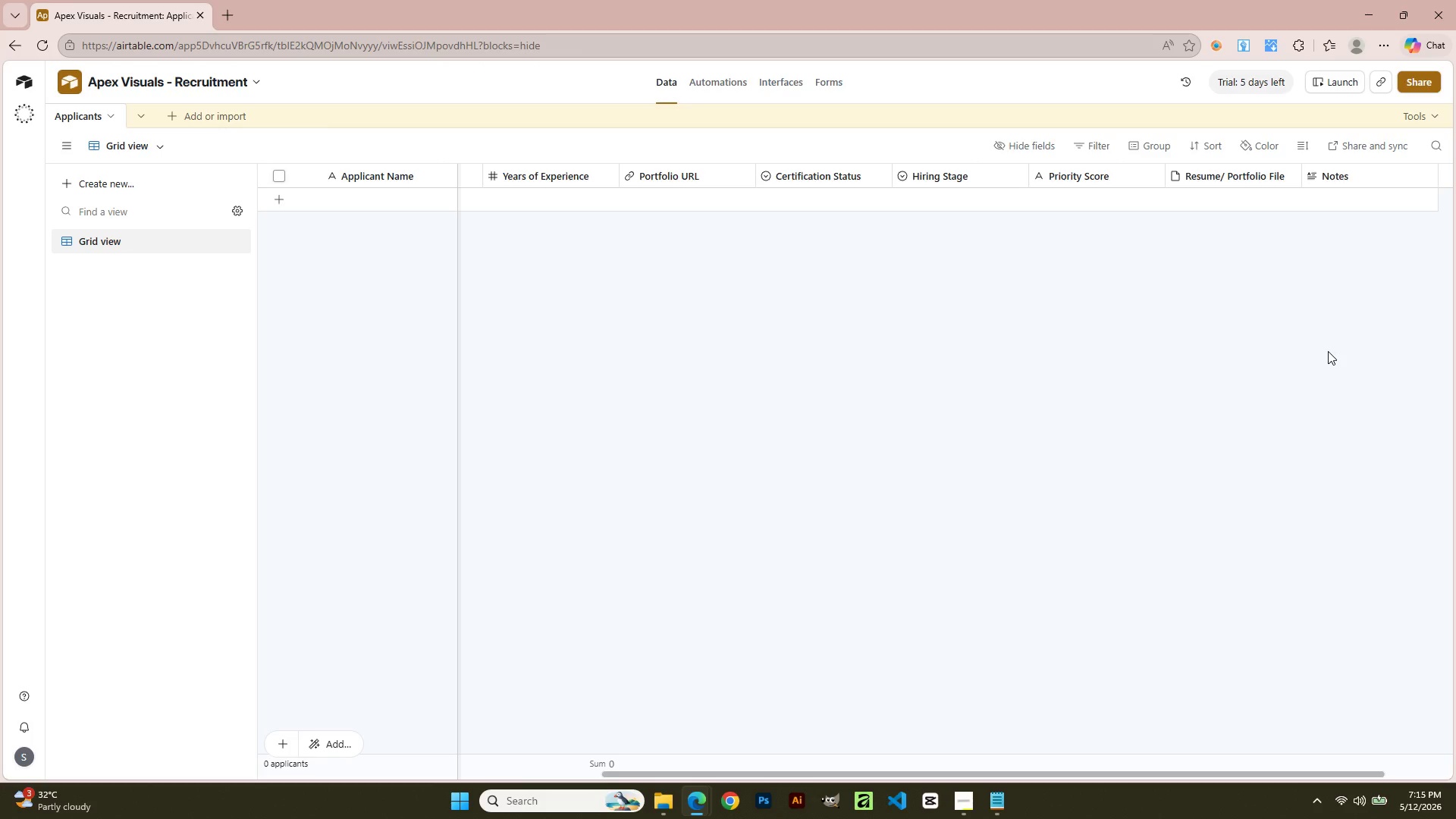 
left_click([174, 115])
 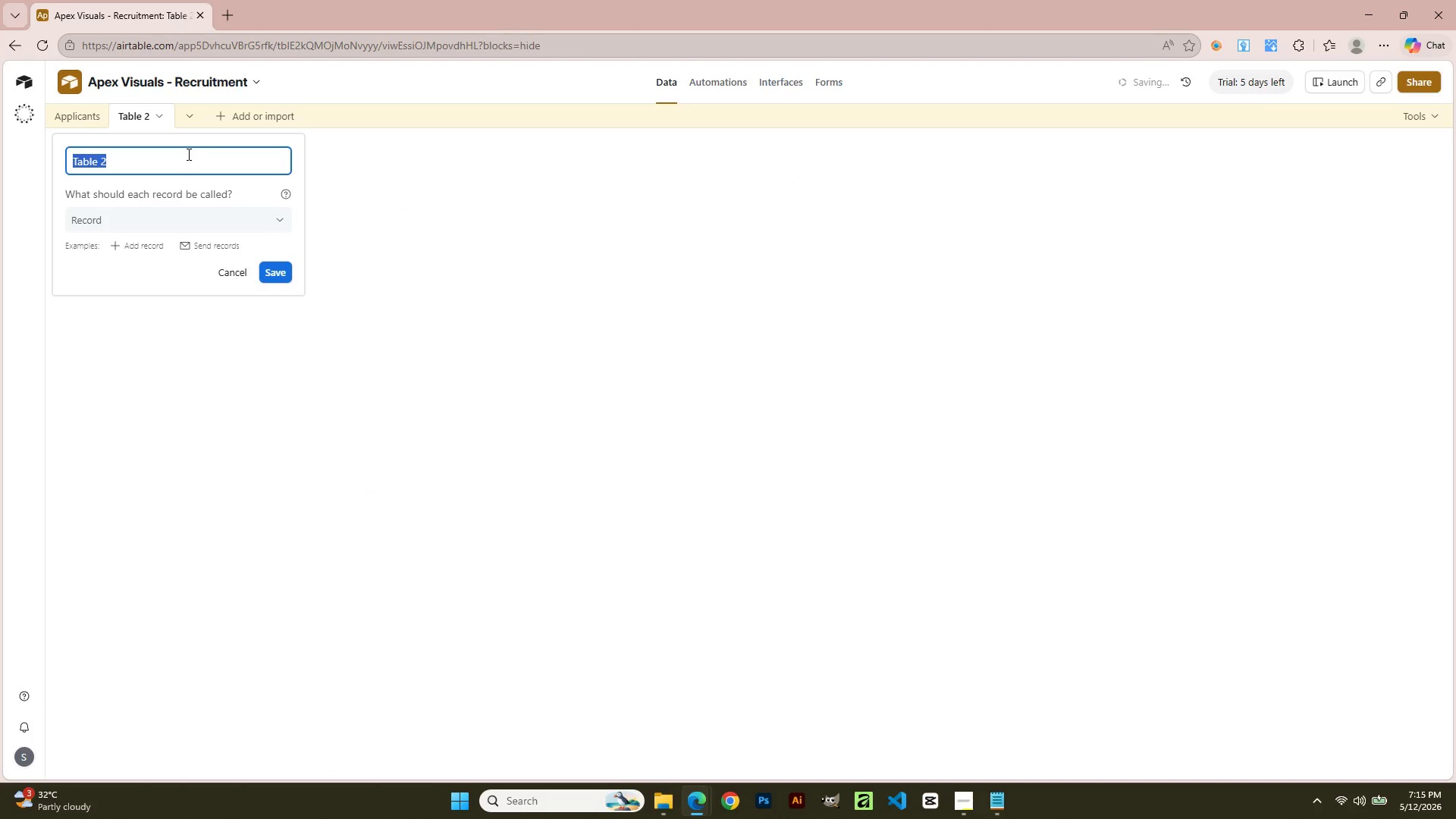 
type(Open Roles)
 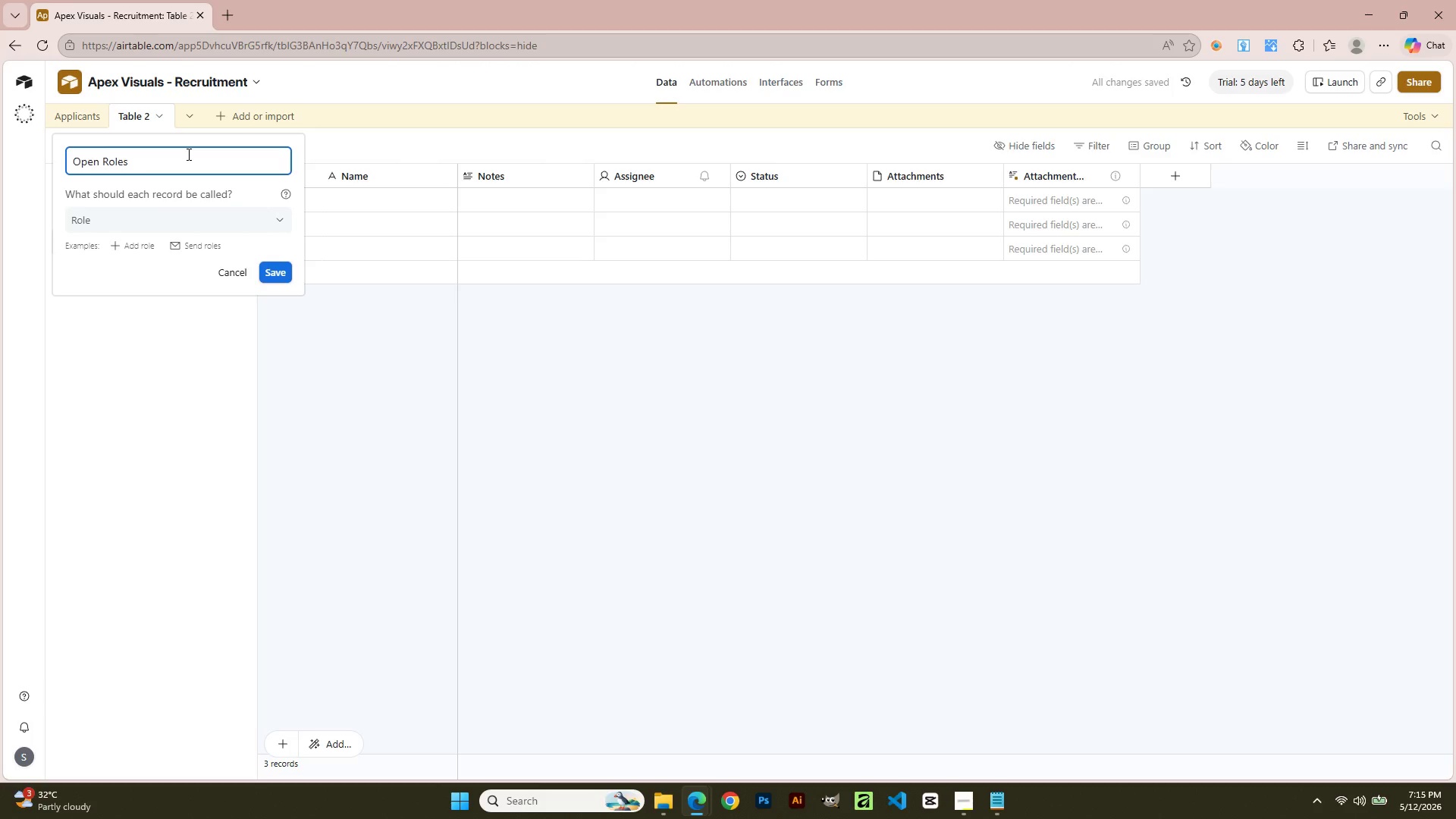 
key(Enter)
 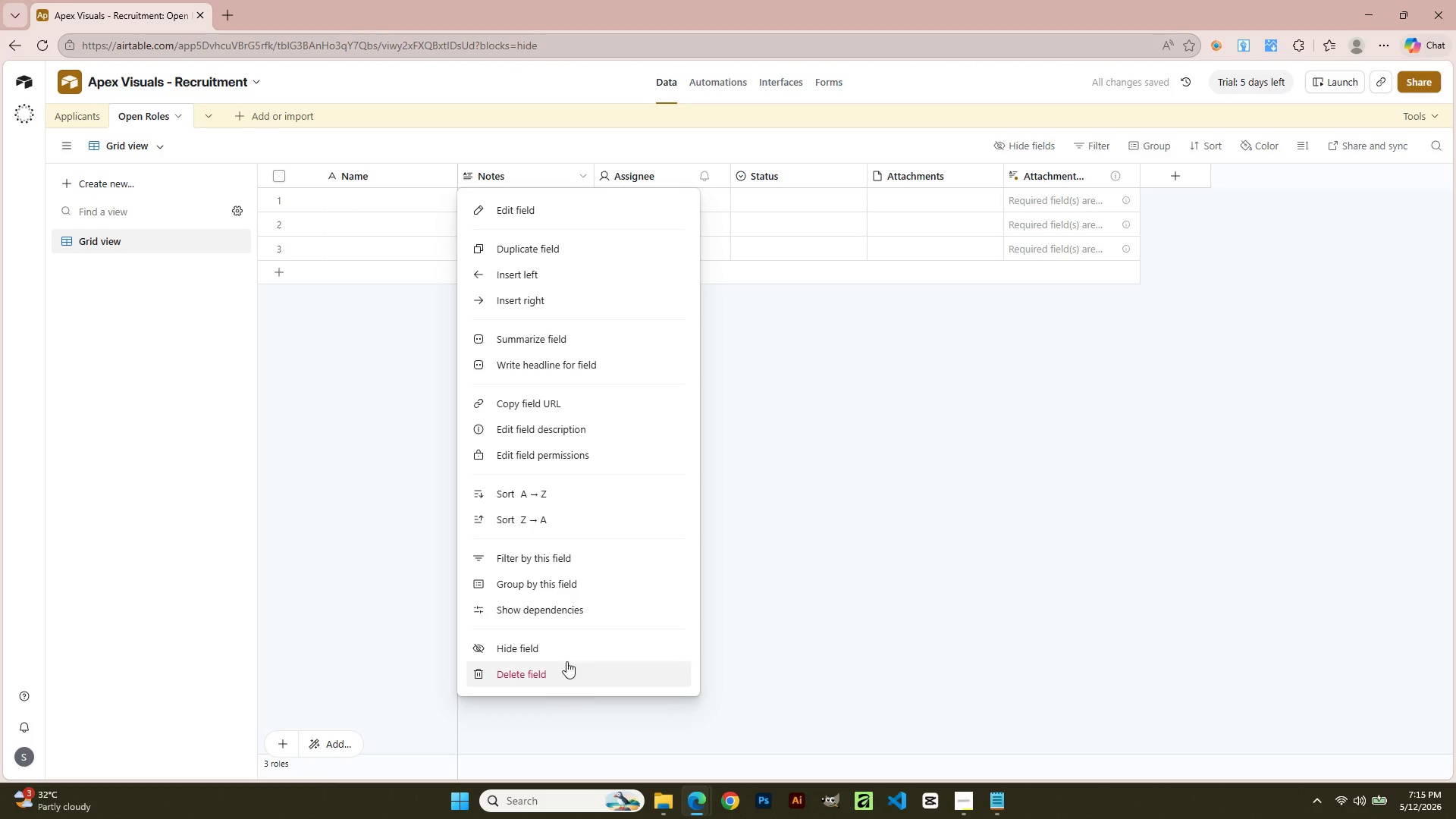 
right_click([508, 174])
 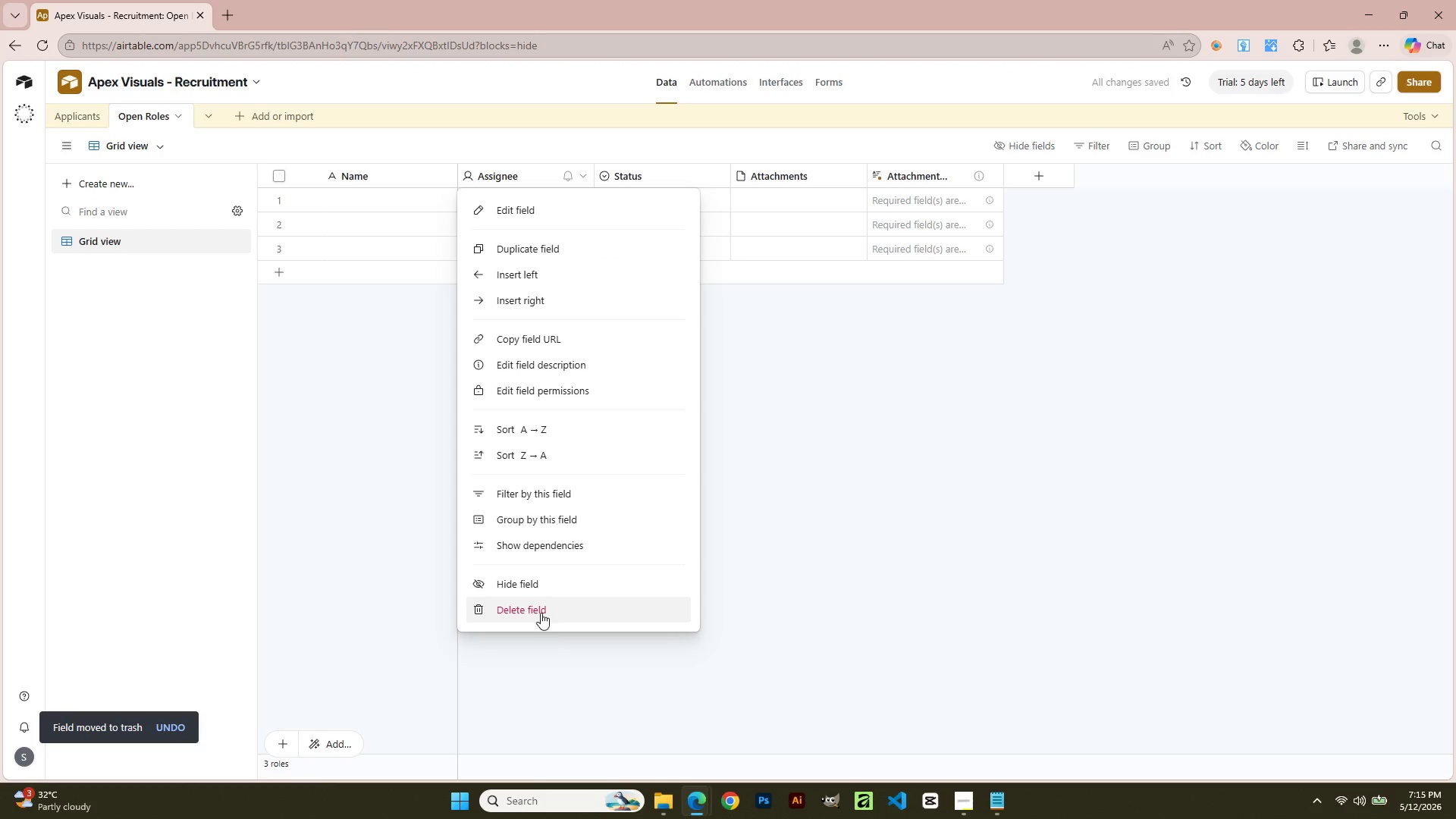 
left_click([541, 613])
 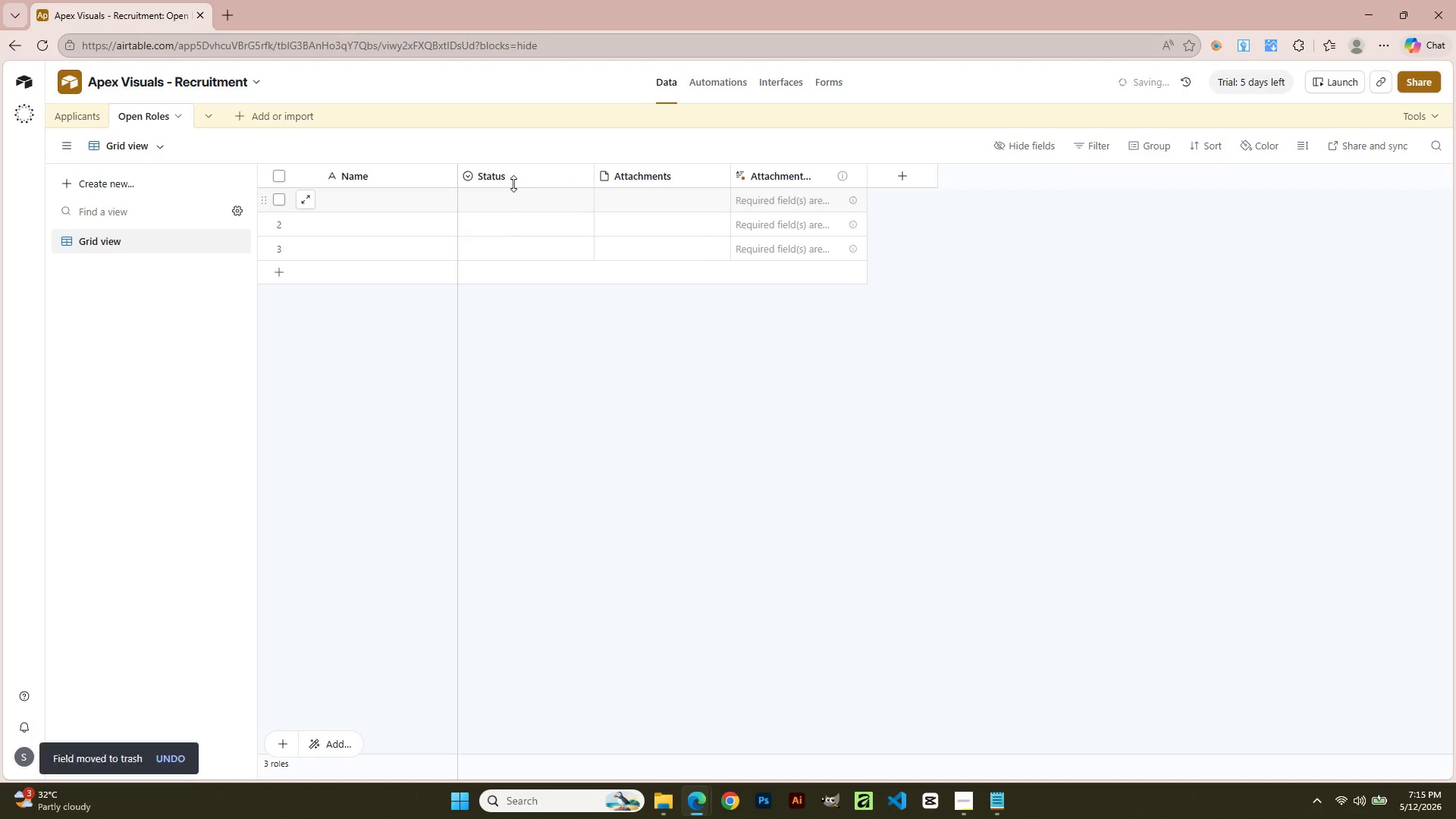 
right_click([513, 176])
 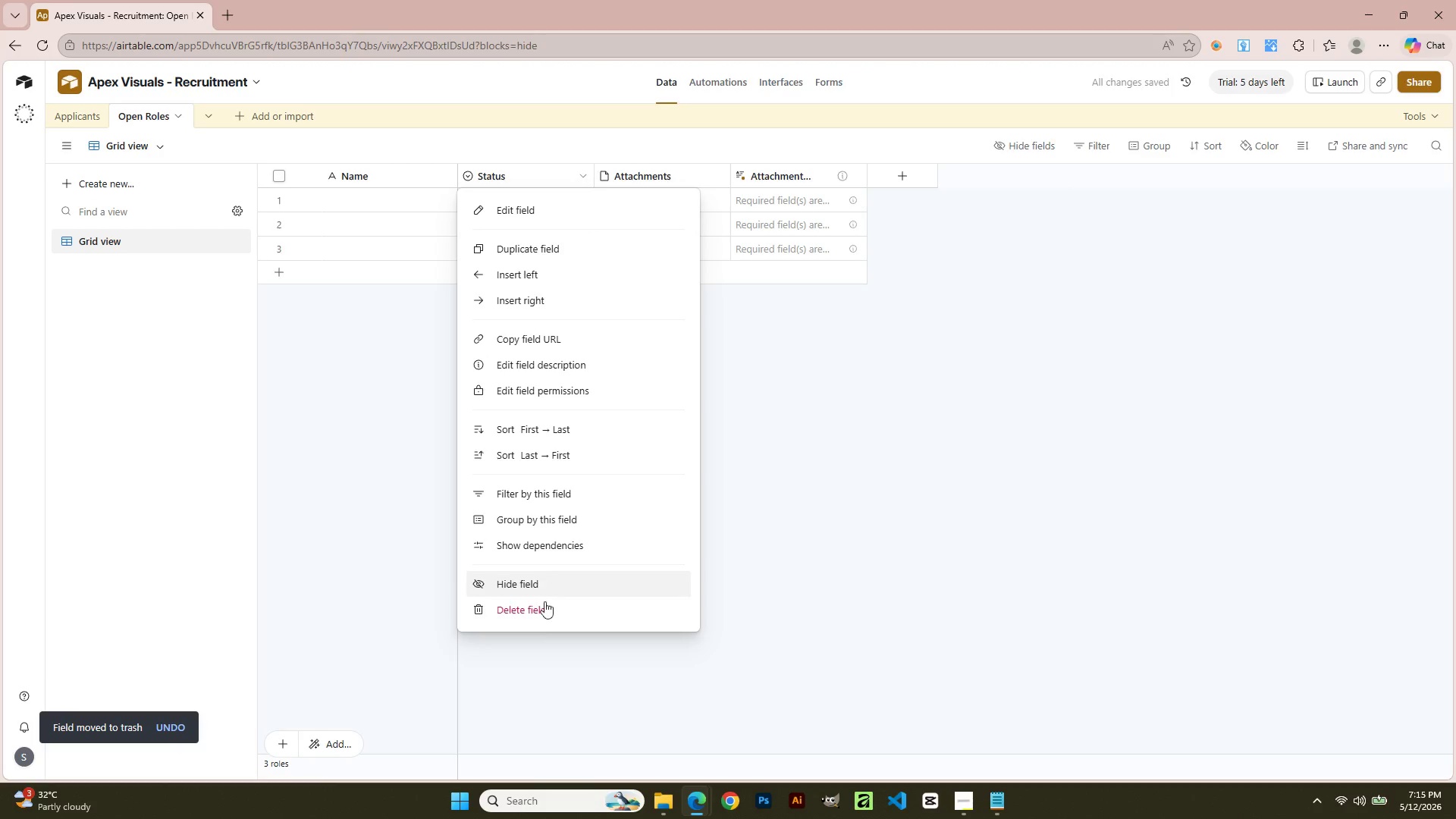 
left_click([544, 617])
 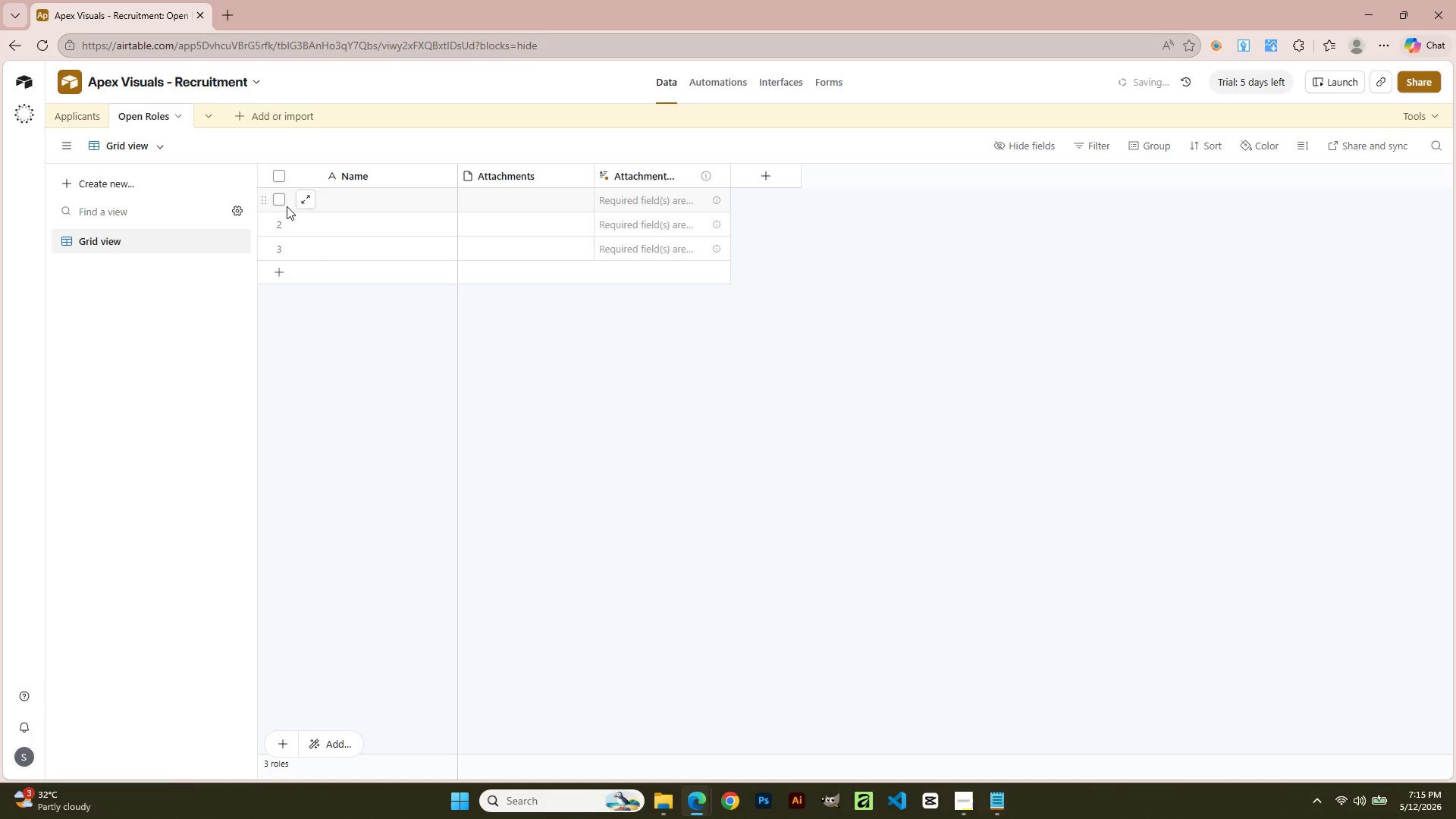 
left_click([273, 197])
 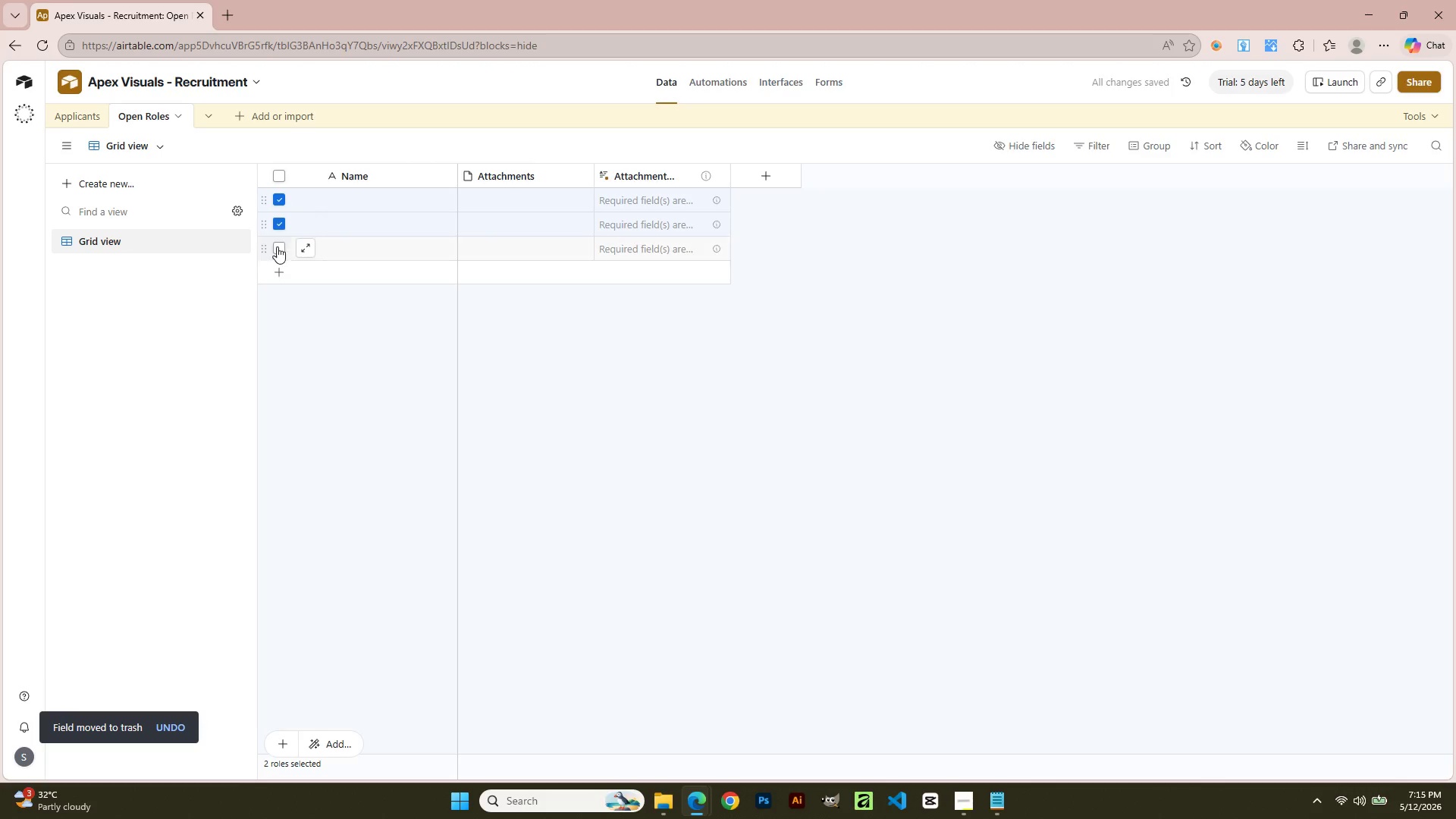 
double_click([277, 247])
 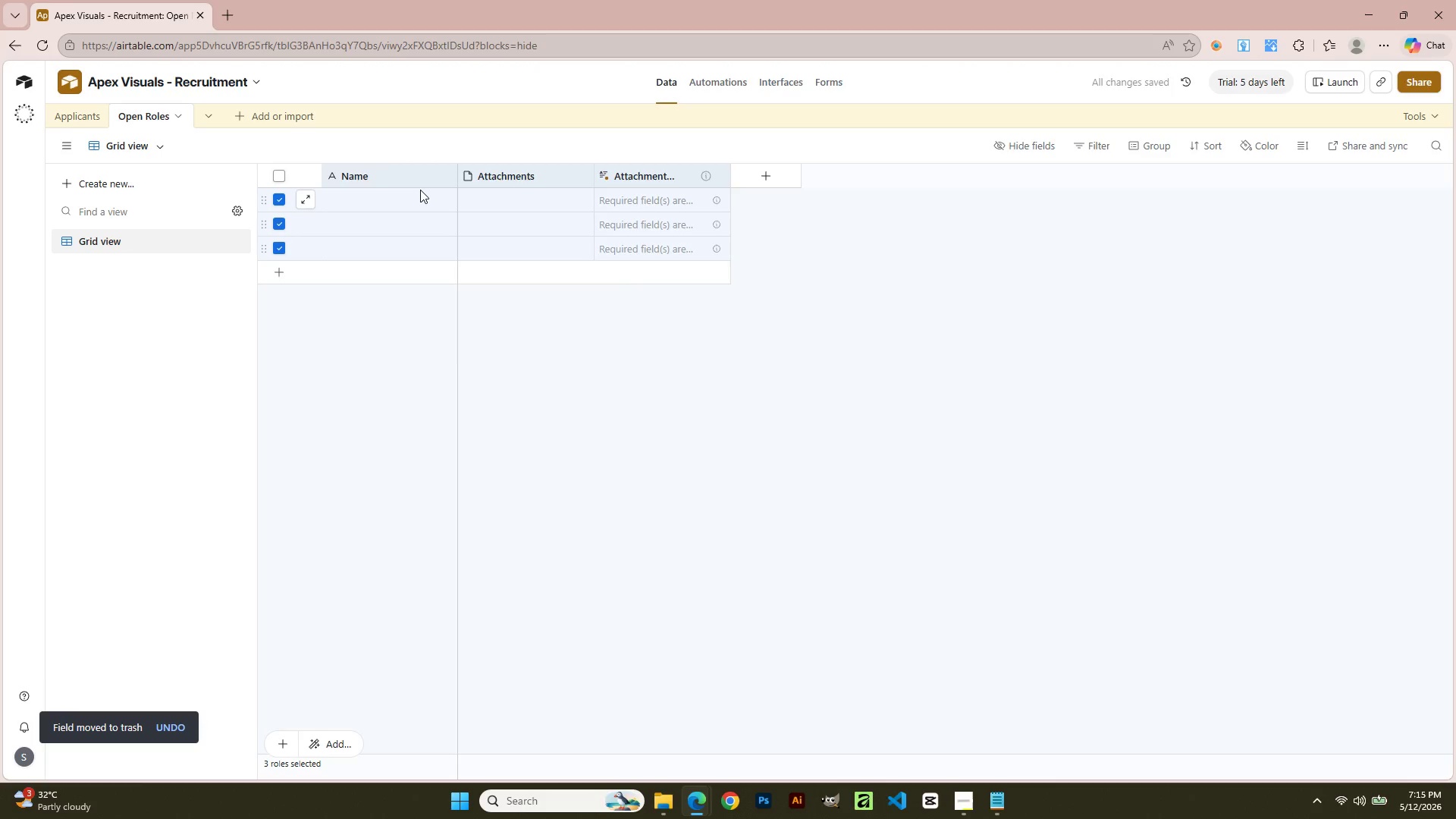 
right_click([420, 190])
 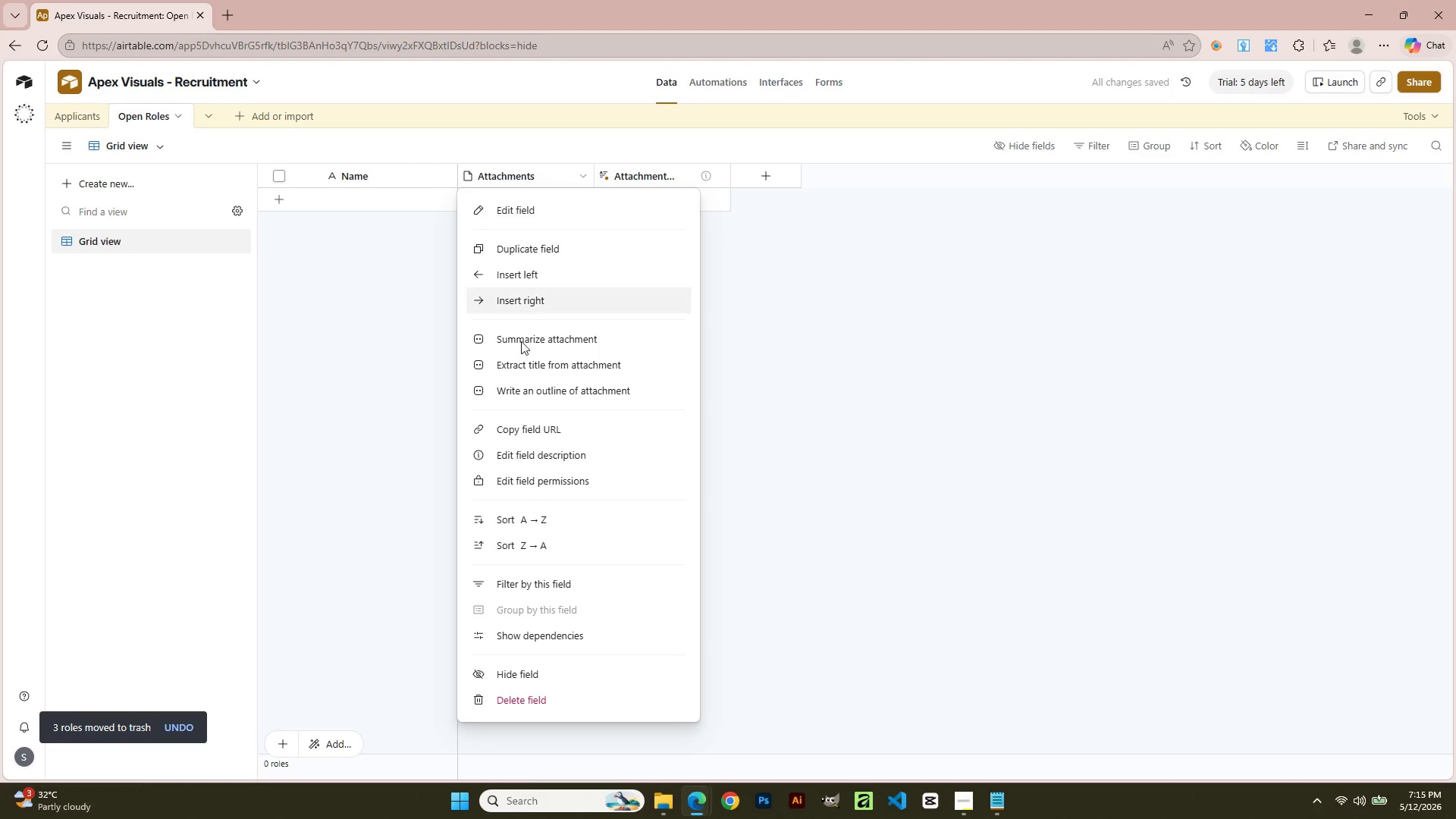 
left_click([522, 686])
 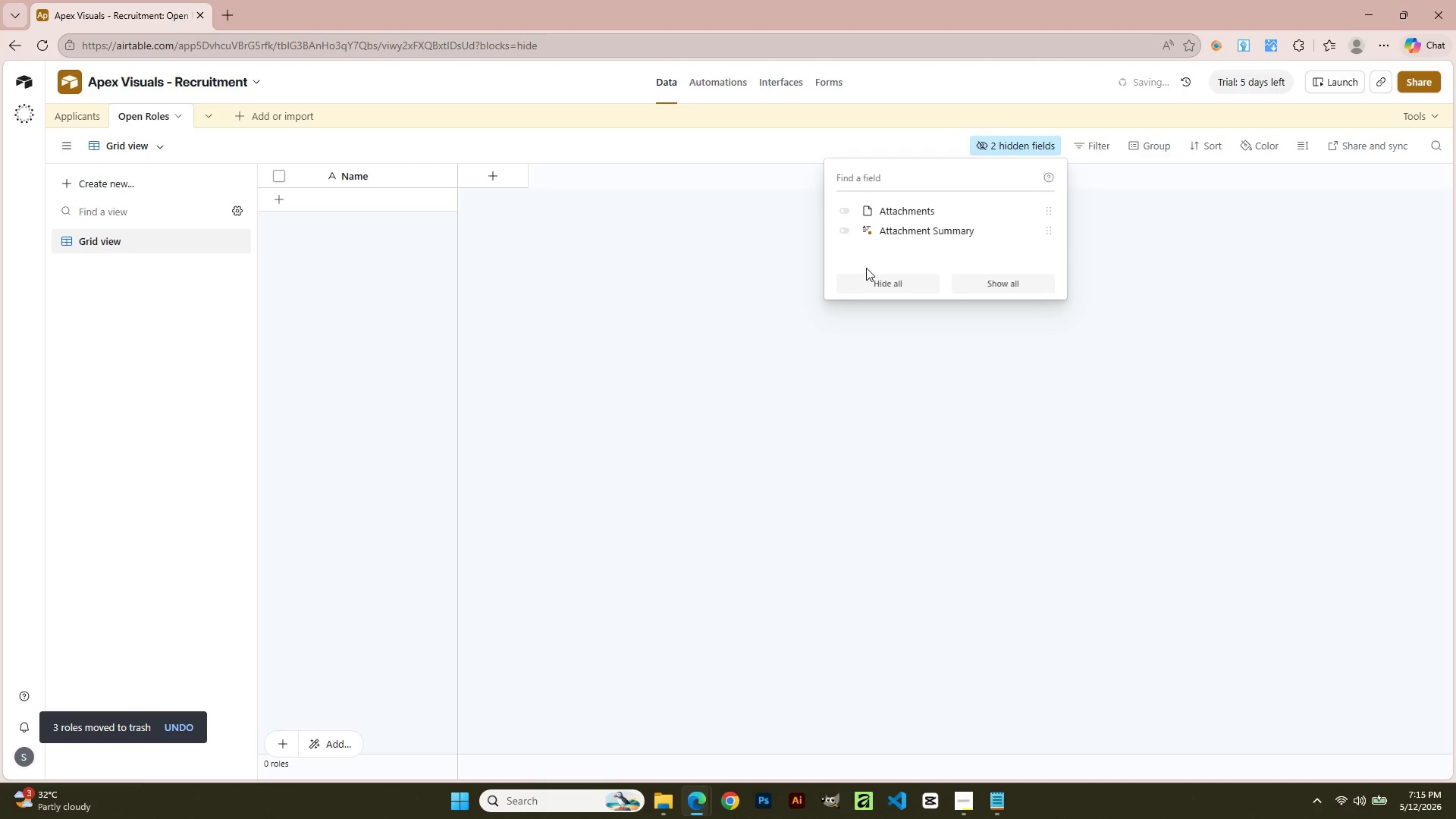 
double_click([843, 213])
 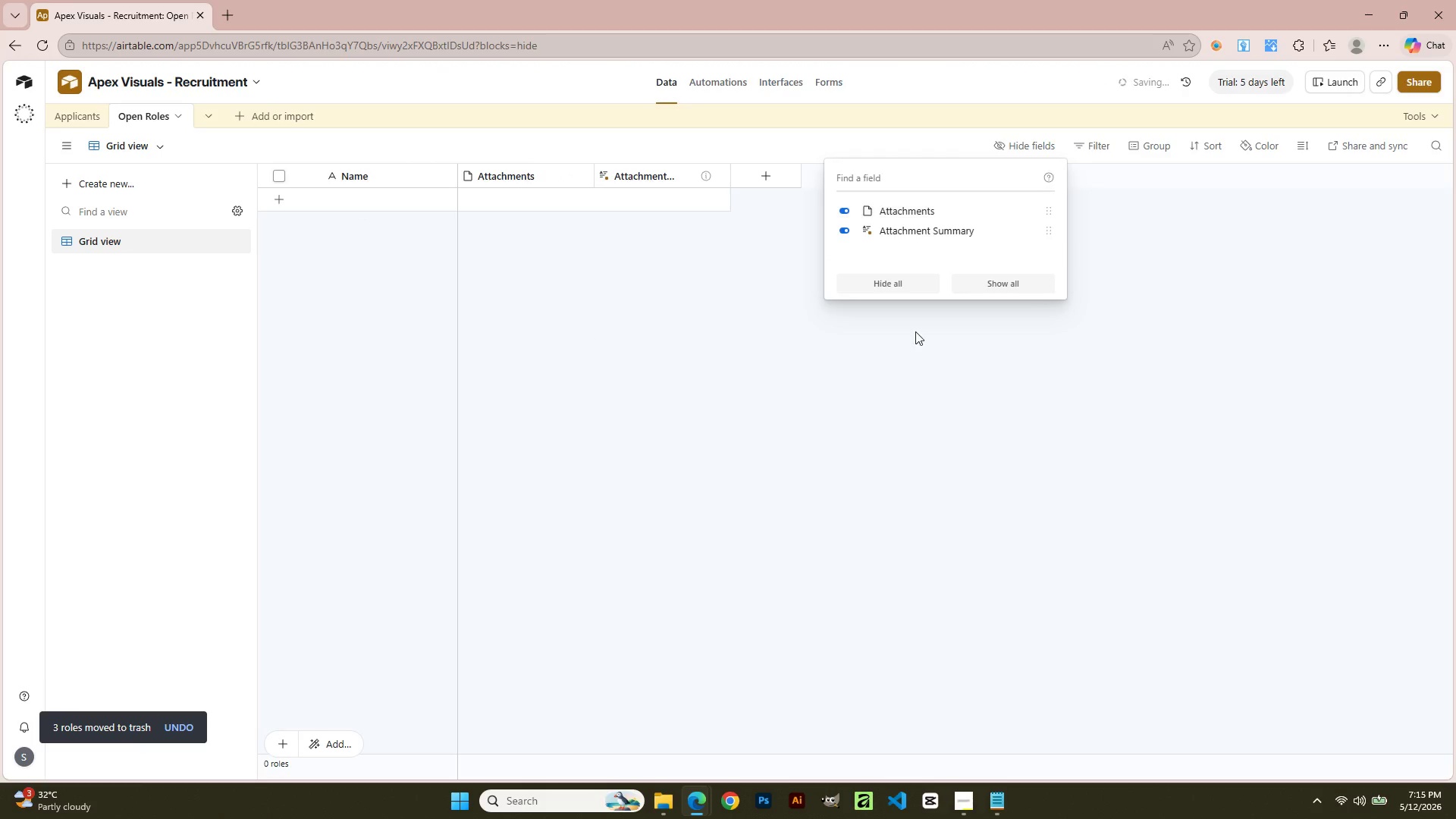 
left_click([864, 453])
 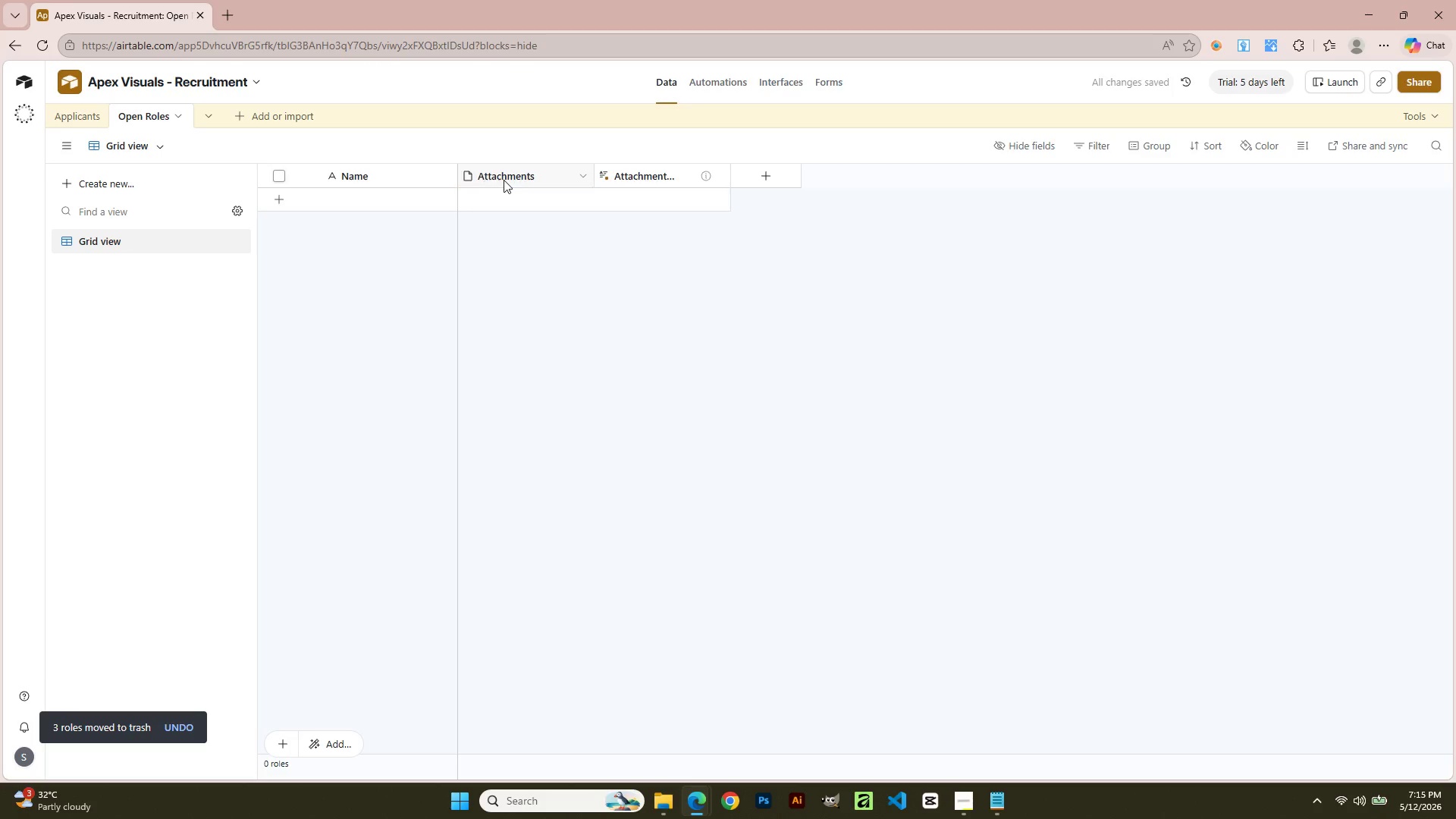 
right_click([513, 177])
 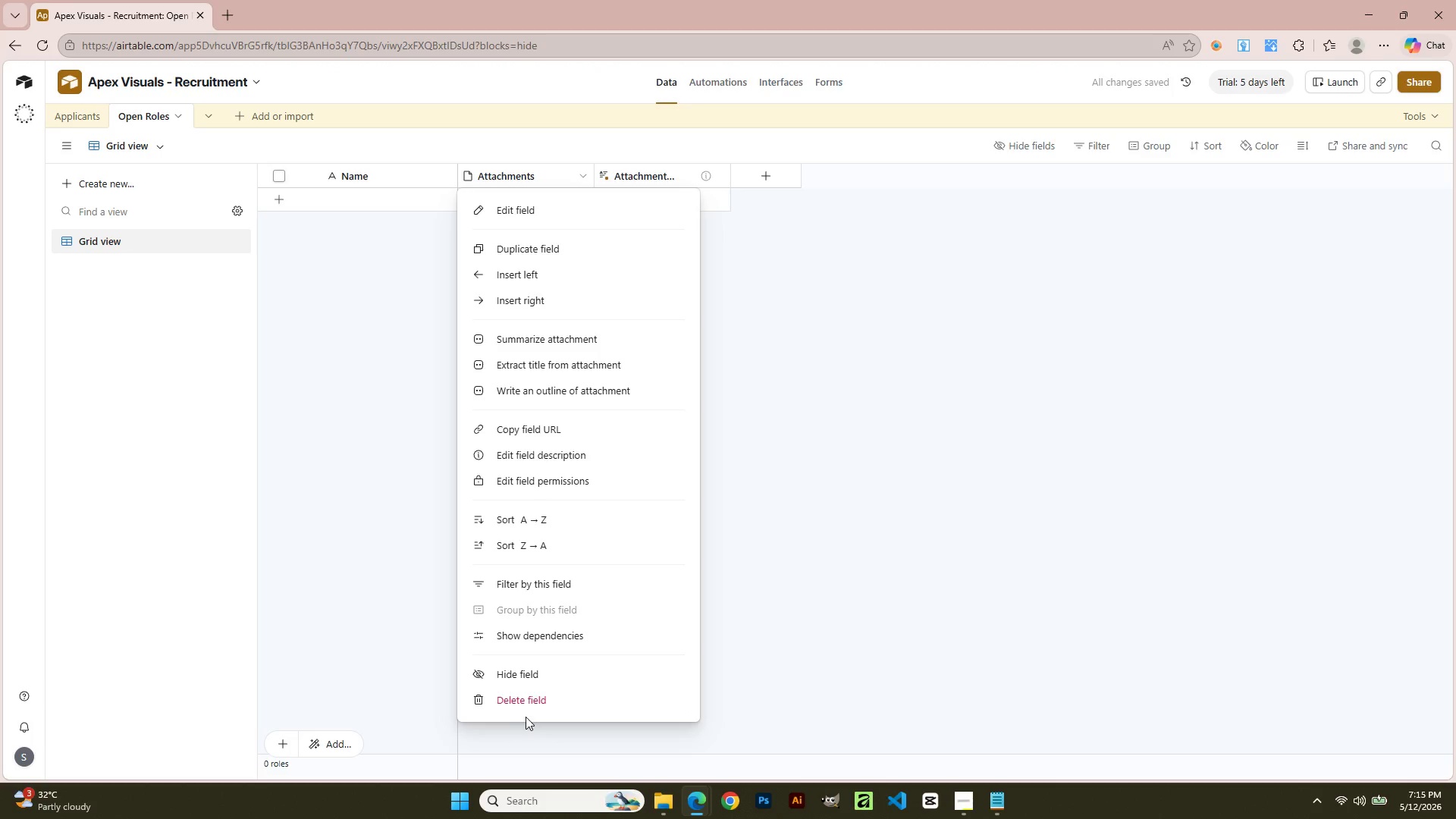 
double_click([525, 701])
 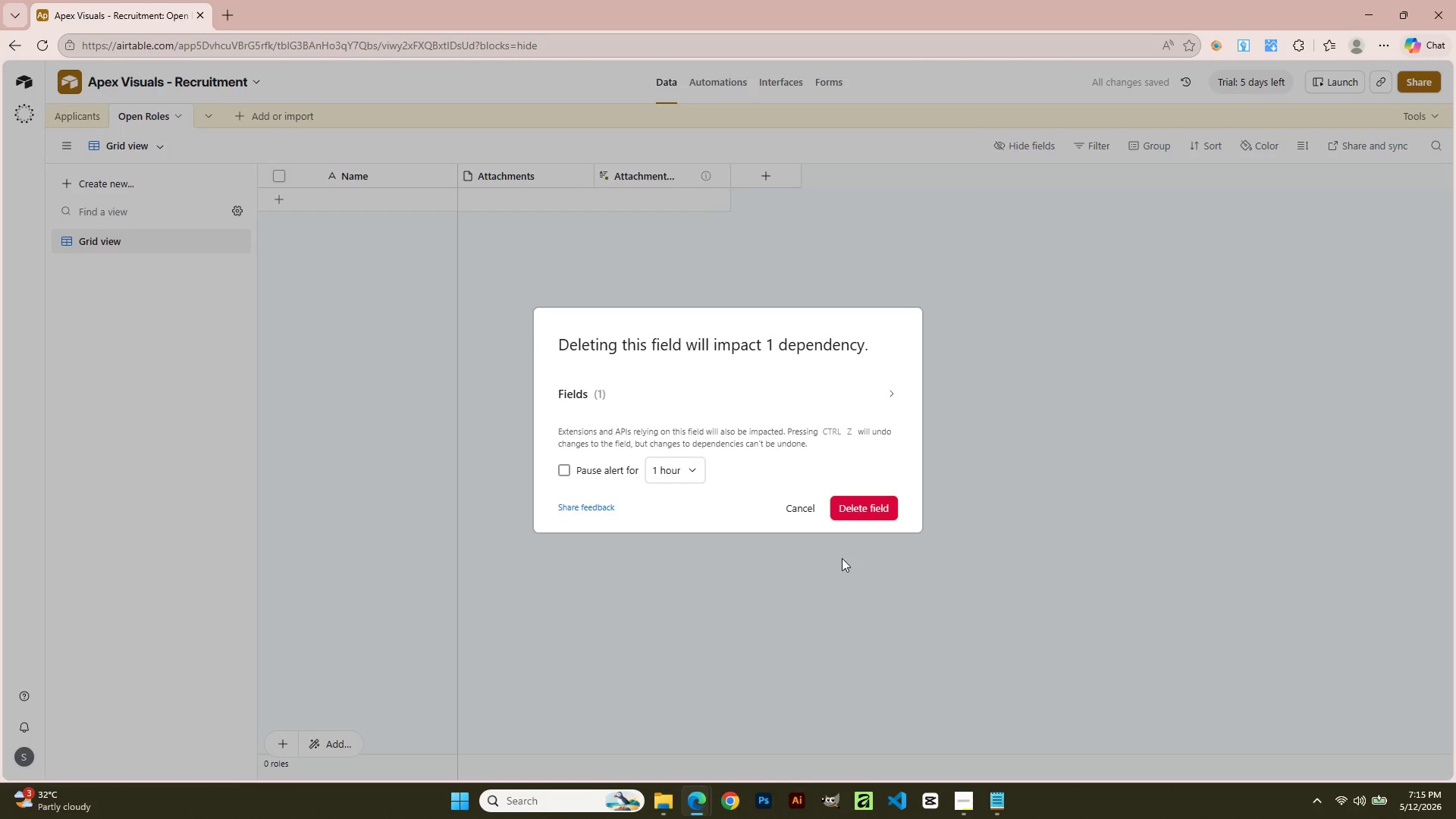 
left_click([861, 510])
 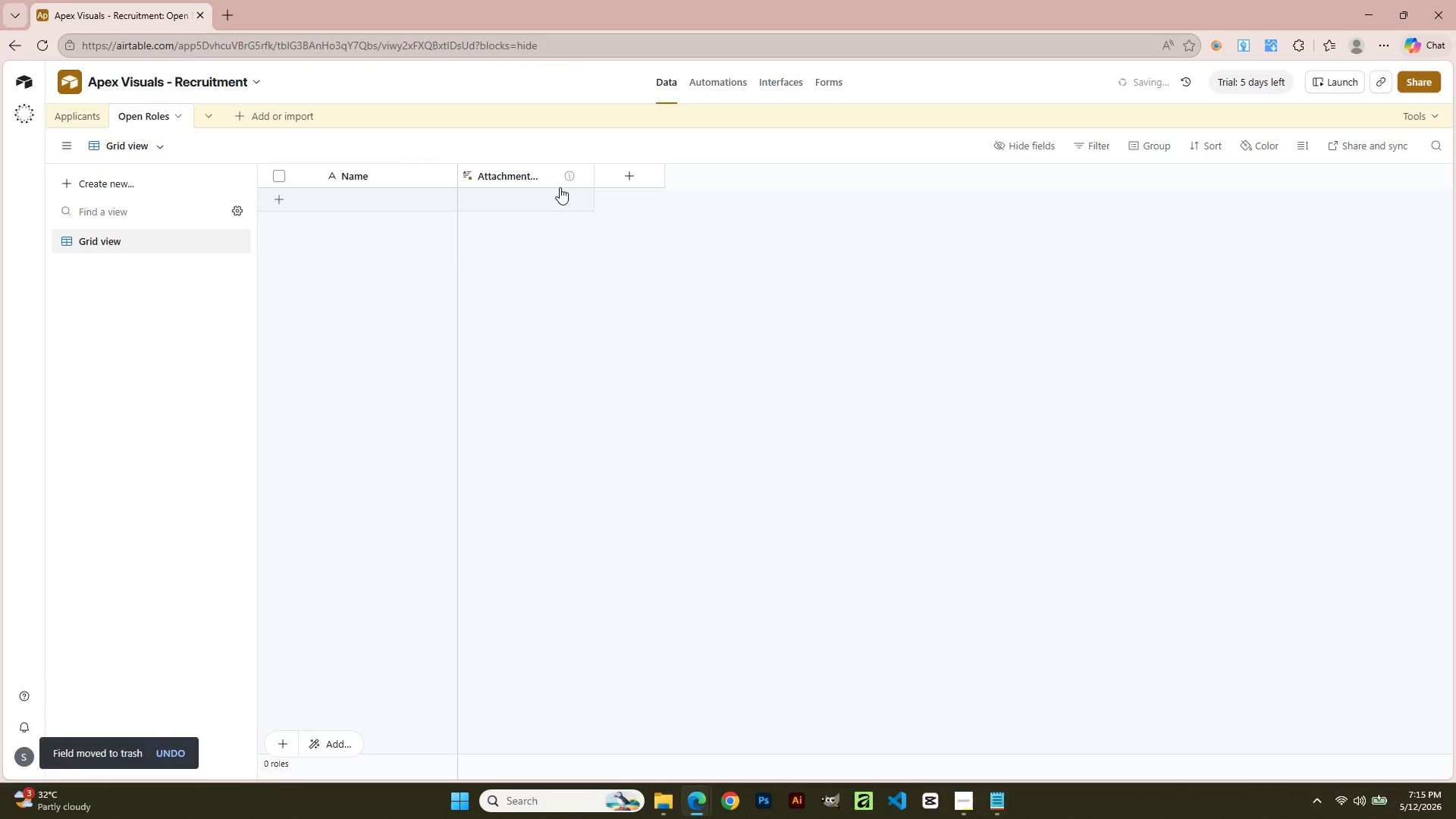 
right_click([554, 177])
 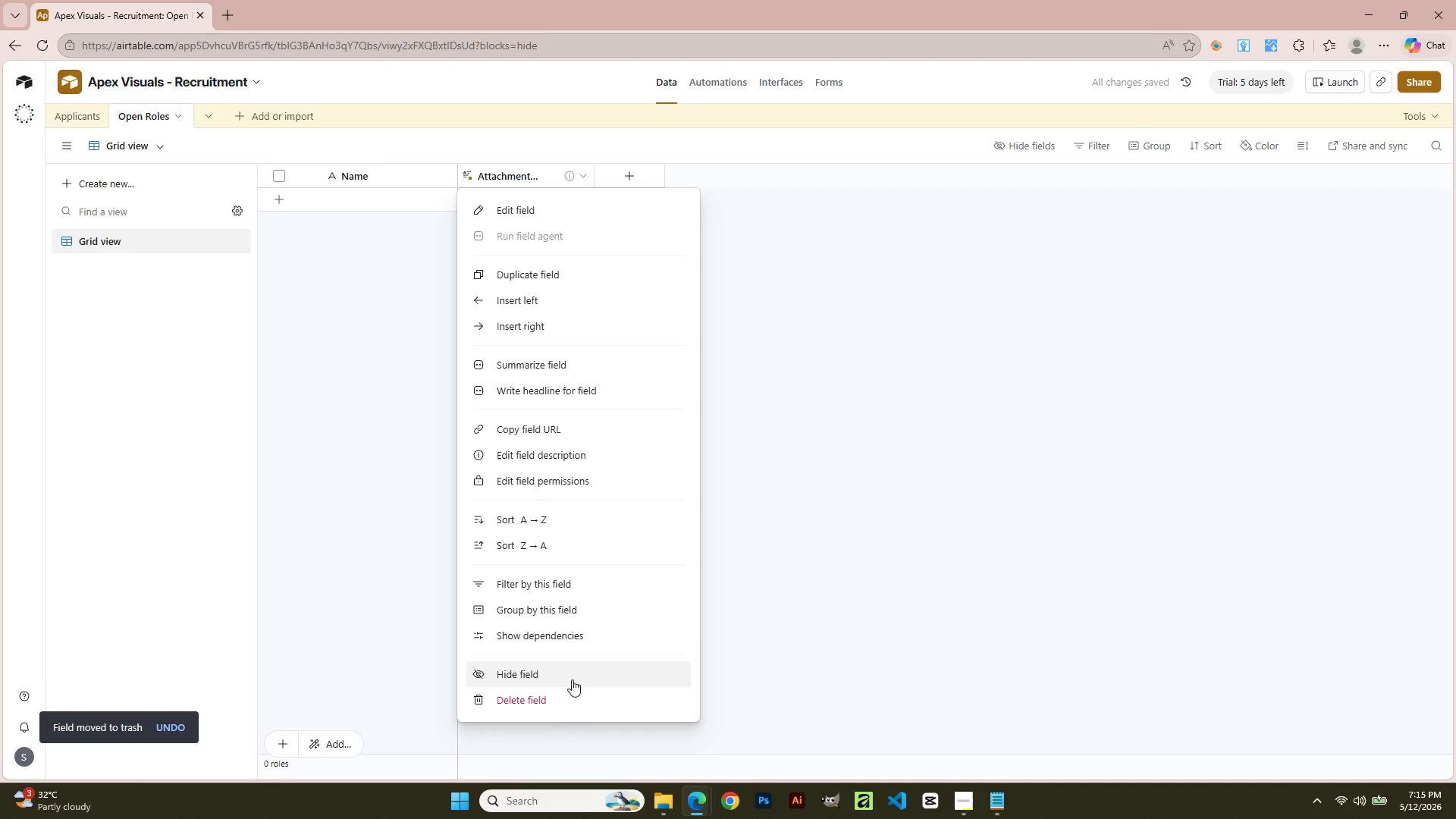 
left_click([553, 723])
 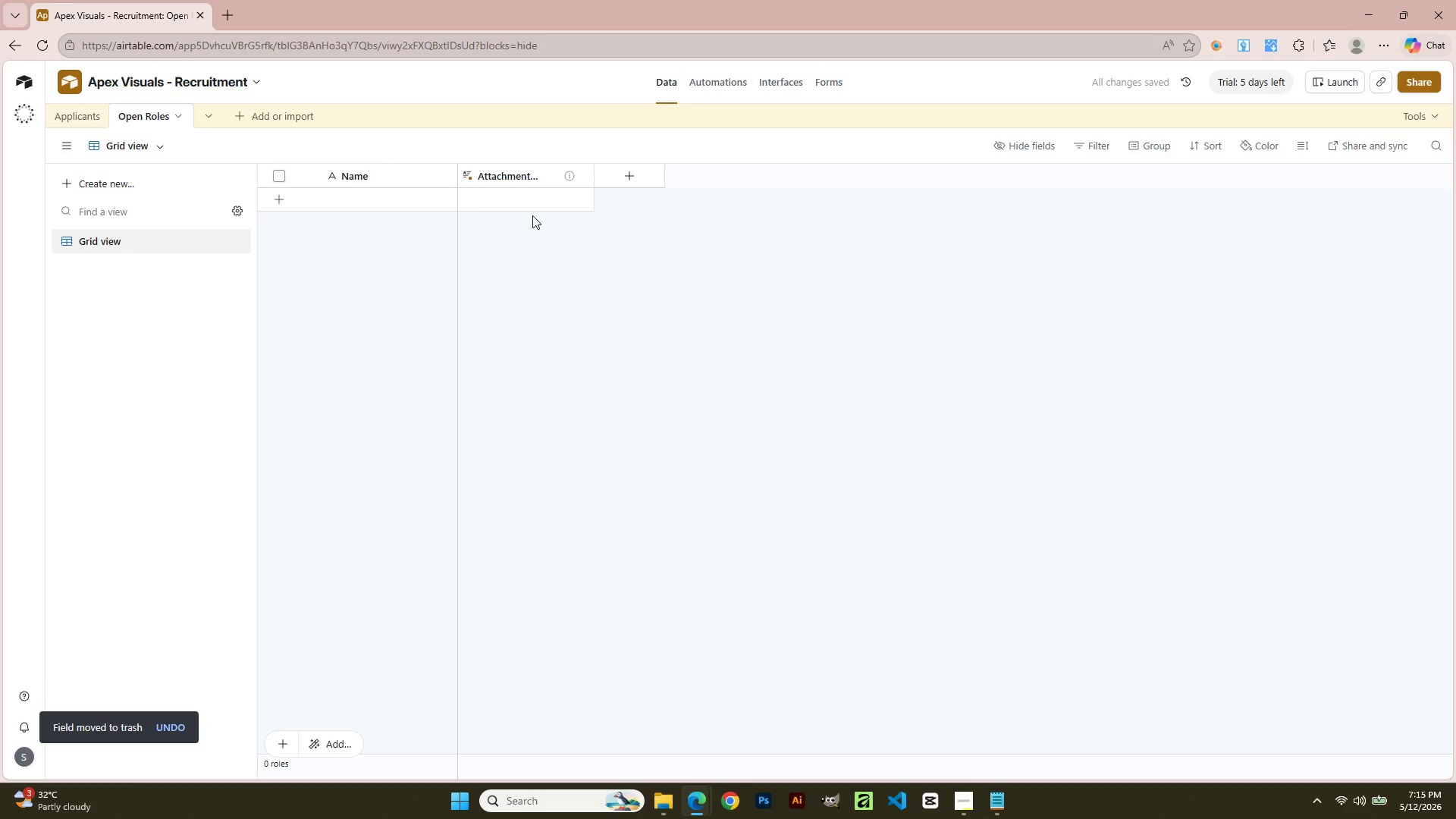 
right_click([530, 176])
 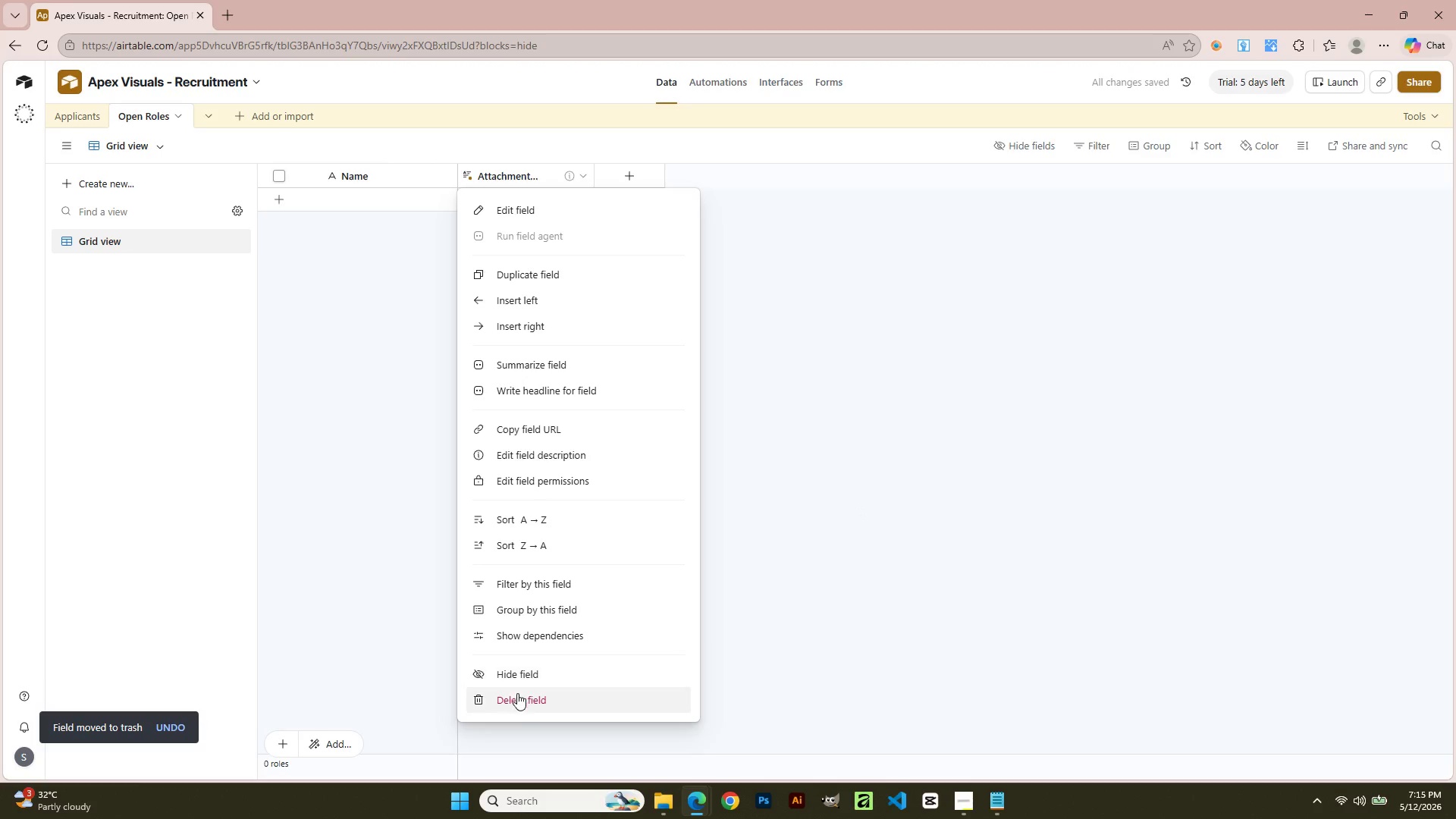 
left_click([516, 708])
 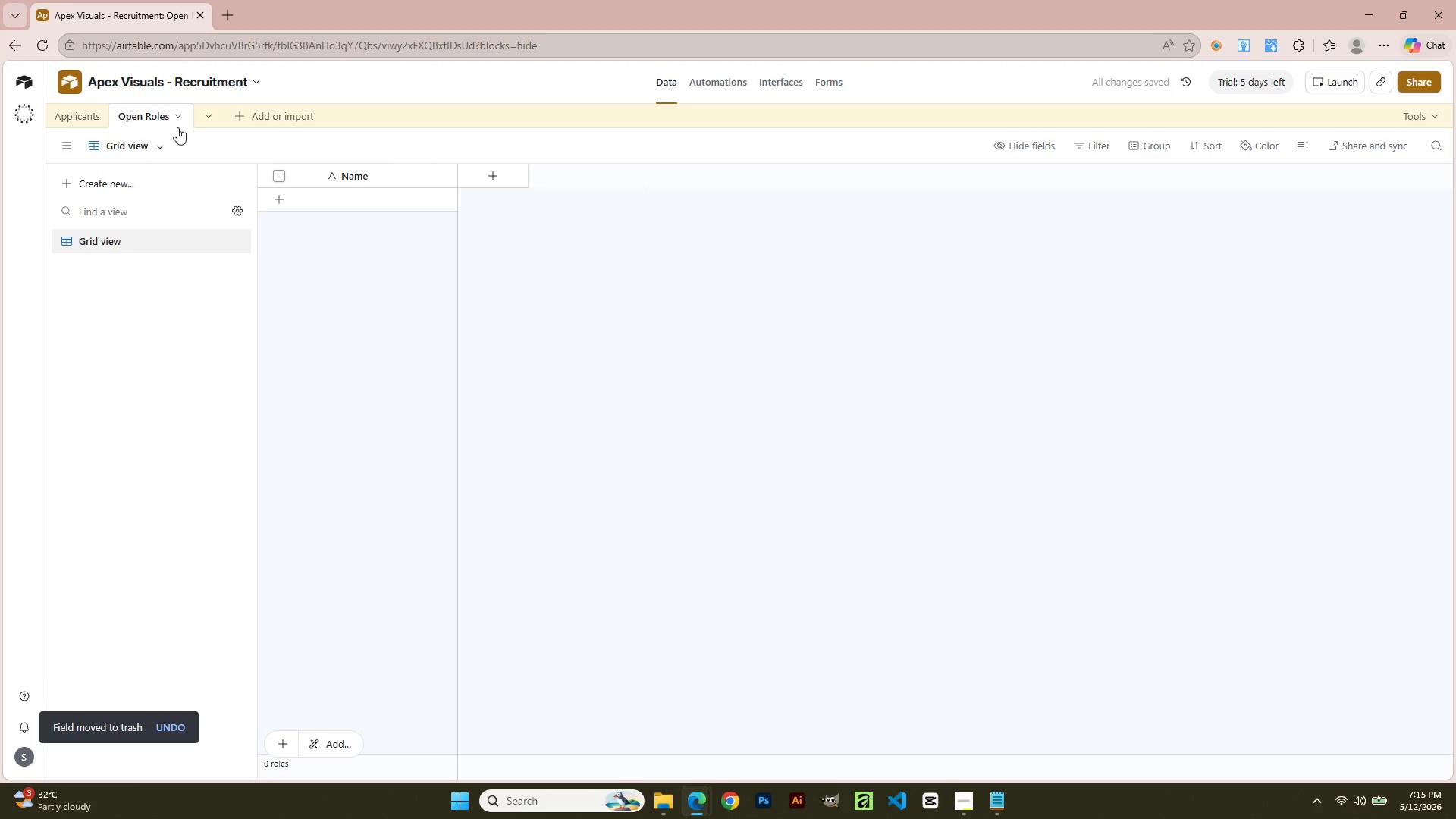 
left_click([86, 119])
 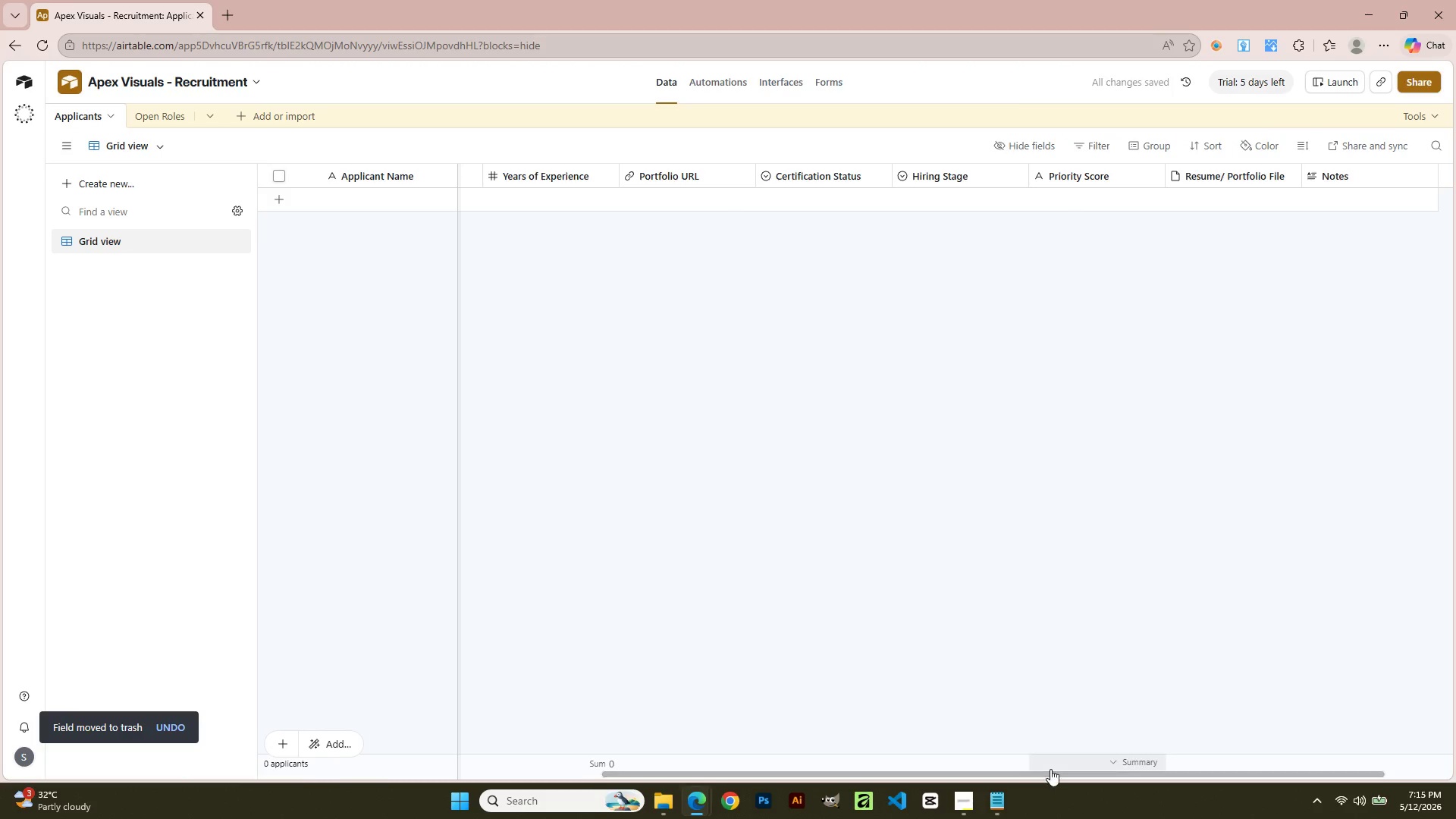 
left_click_drag(start_coordinate=[1053, 771], to_coordinate=[1410, 774])
 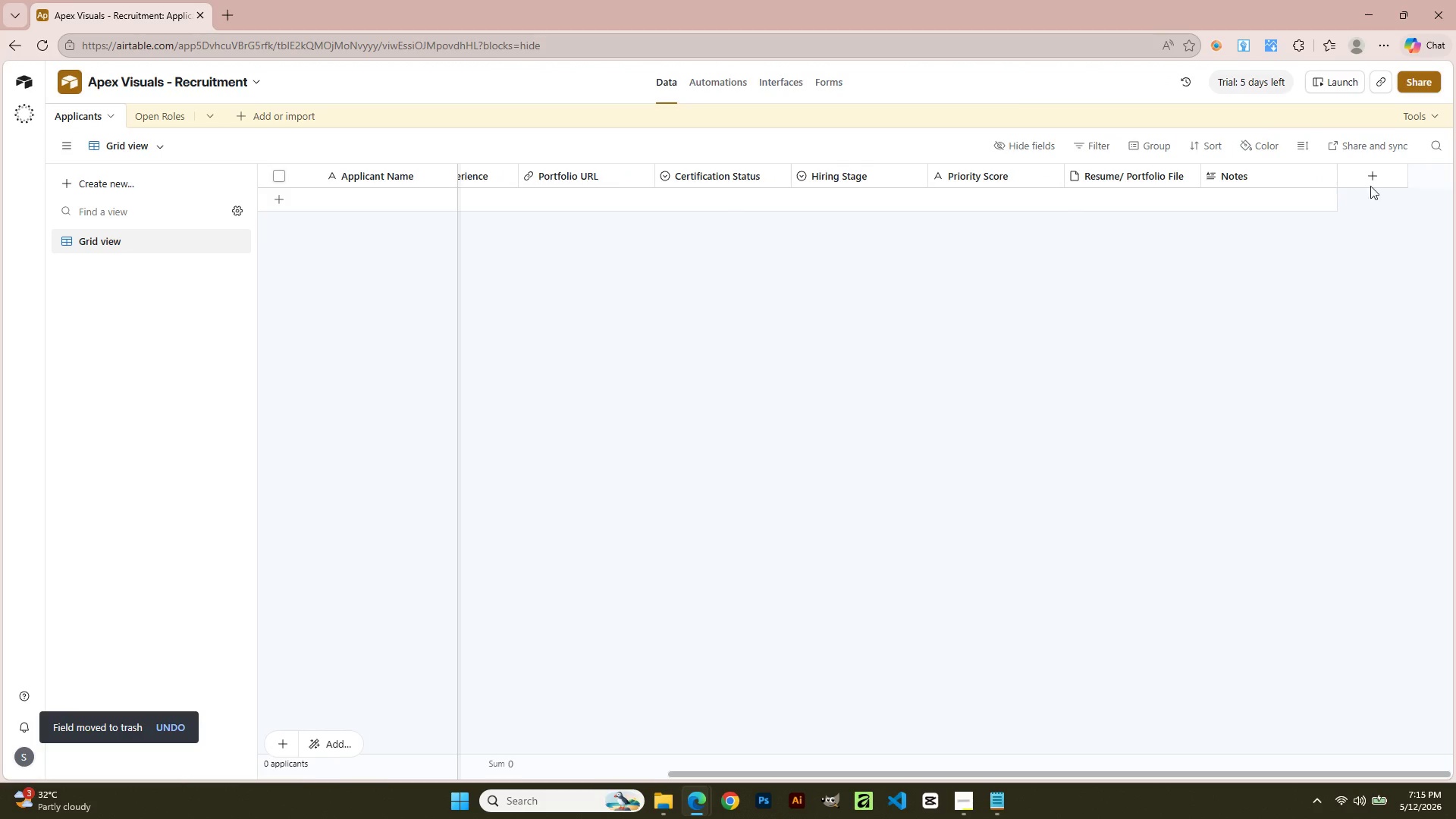 
left_click([1370, 178])
 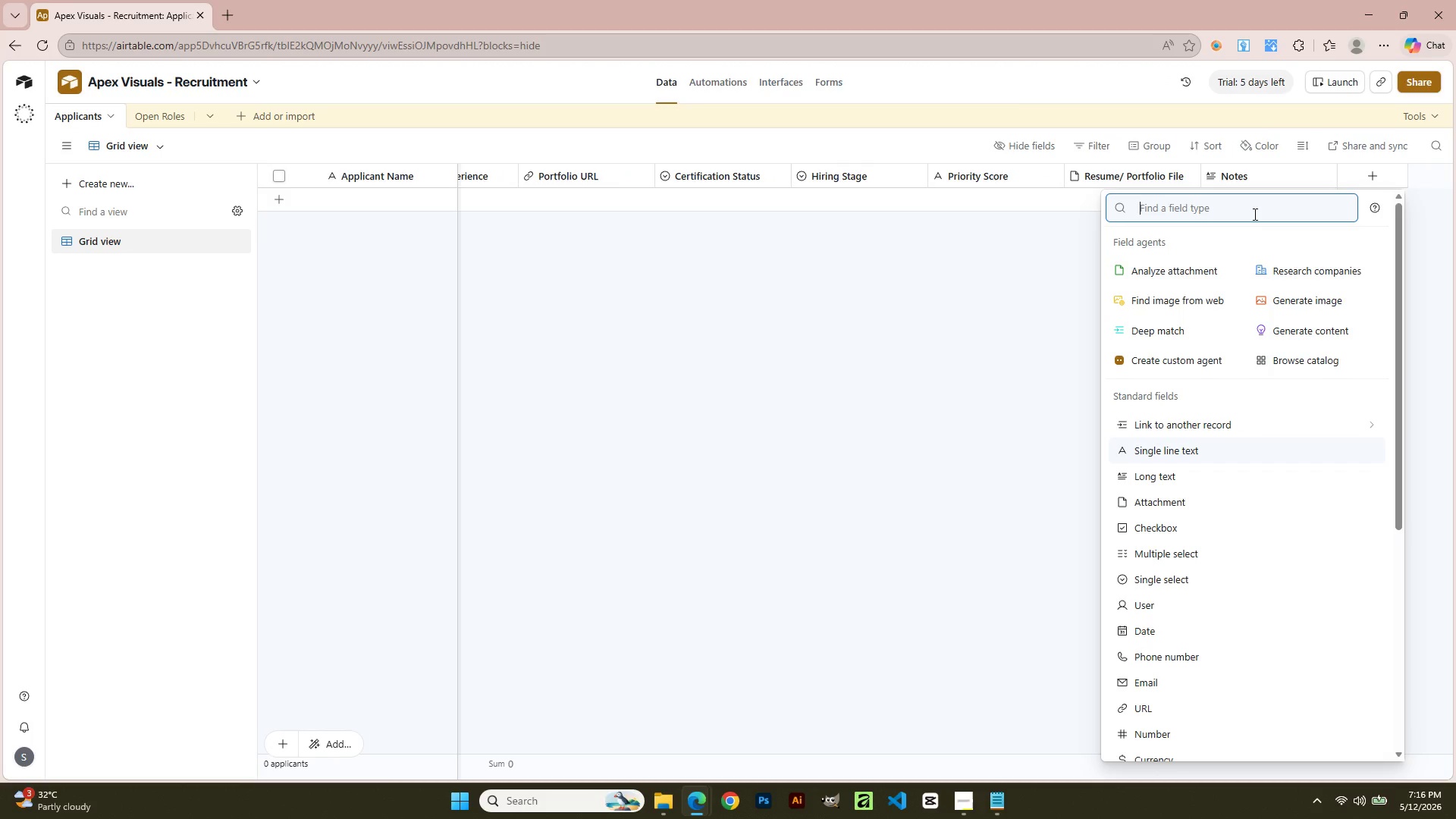 
wait(6.03)
 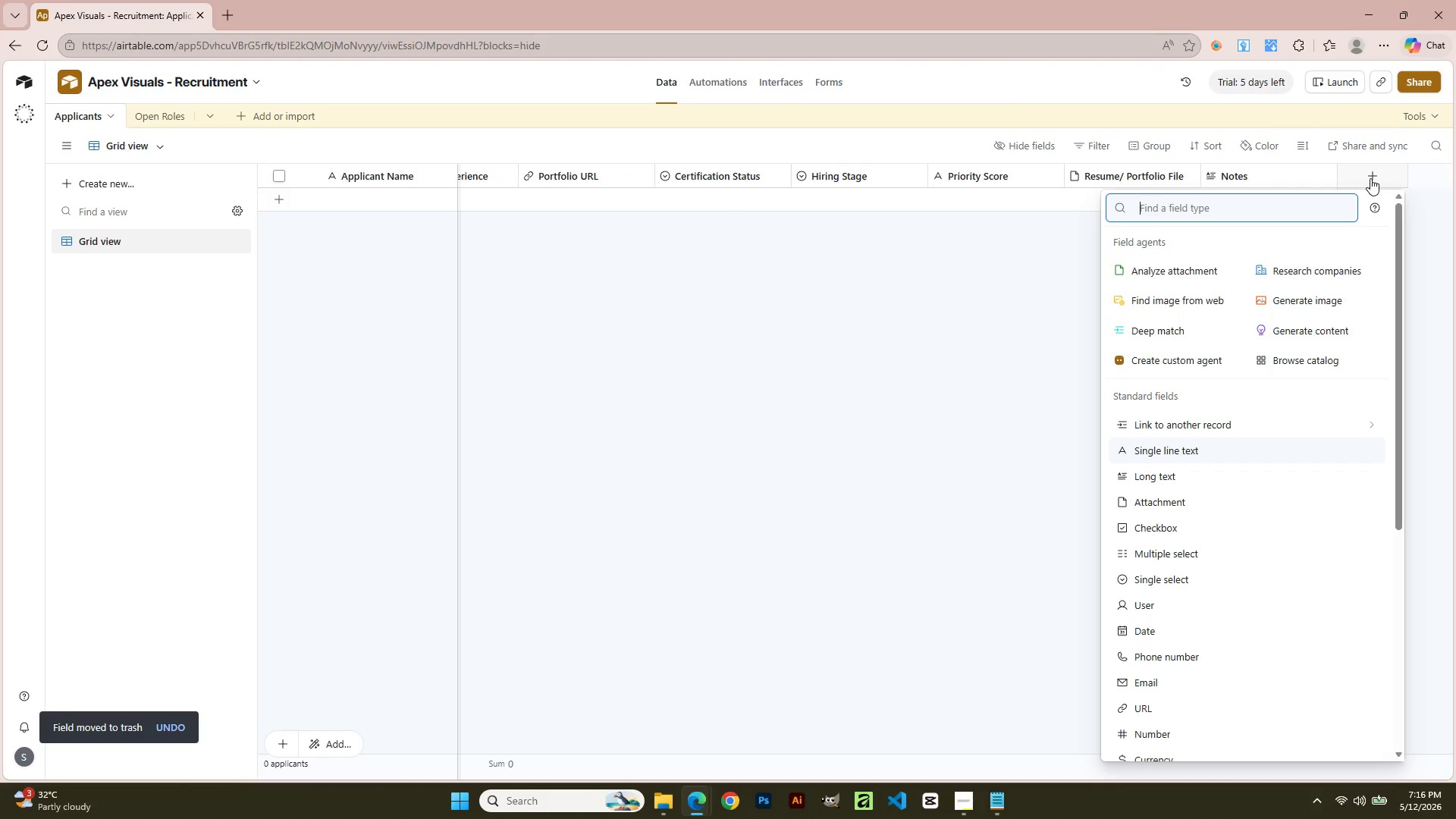 
type(Lin)
 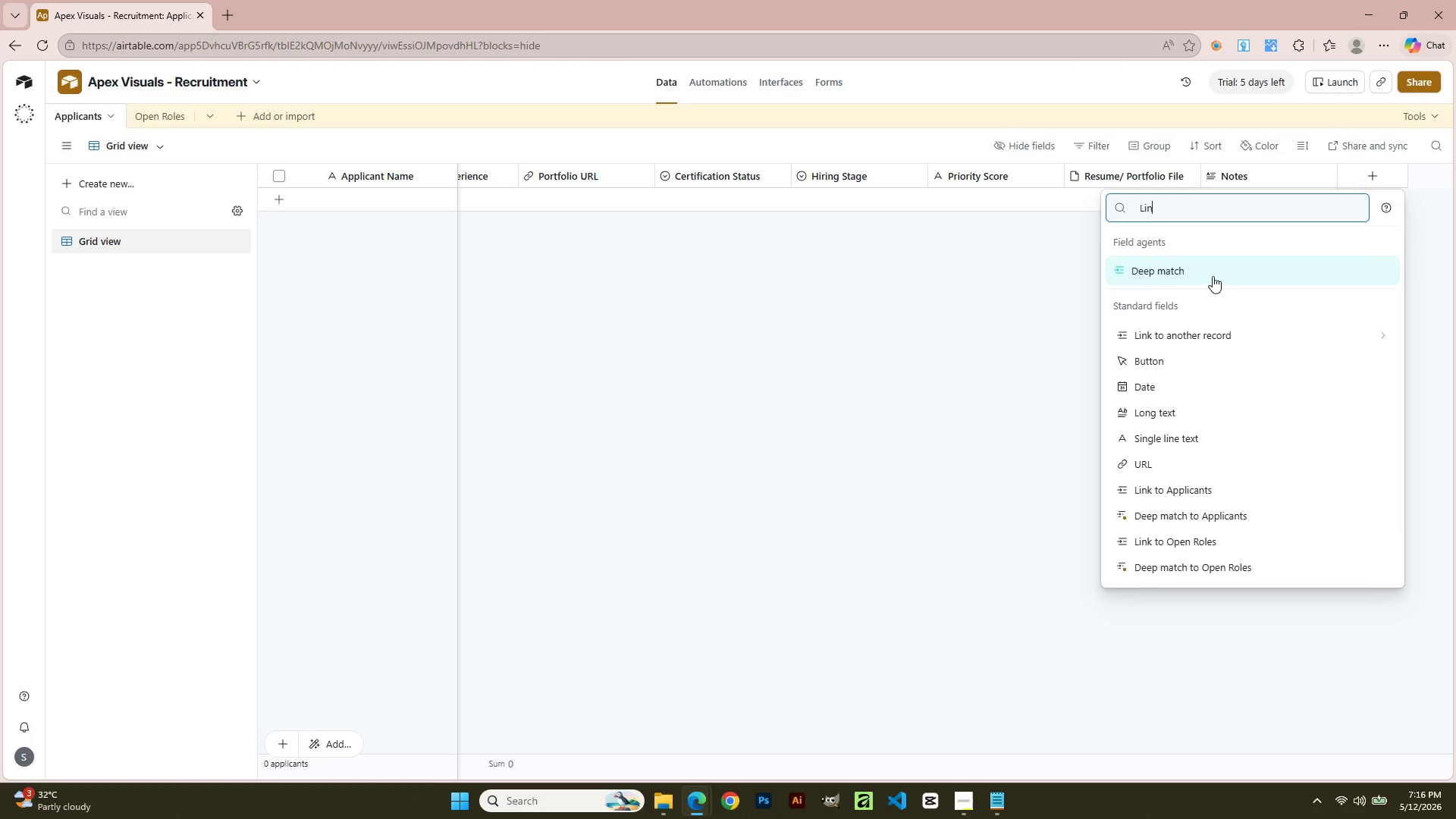 
left_click([1182, 334])
 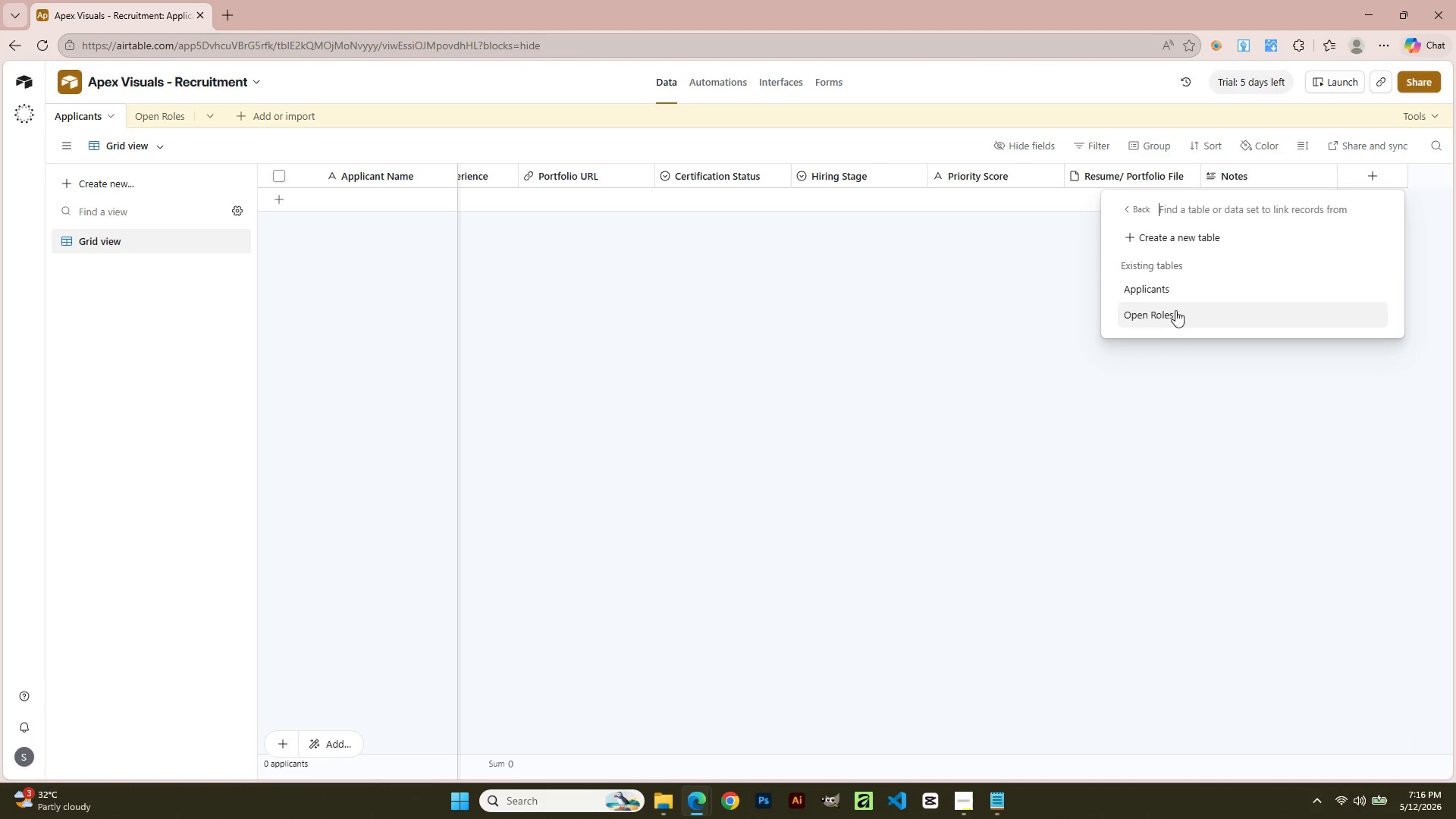 
left_click([1177, 315])
 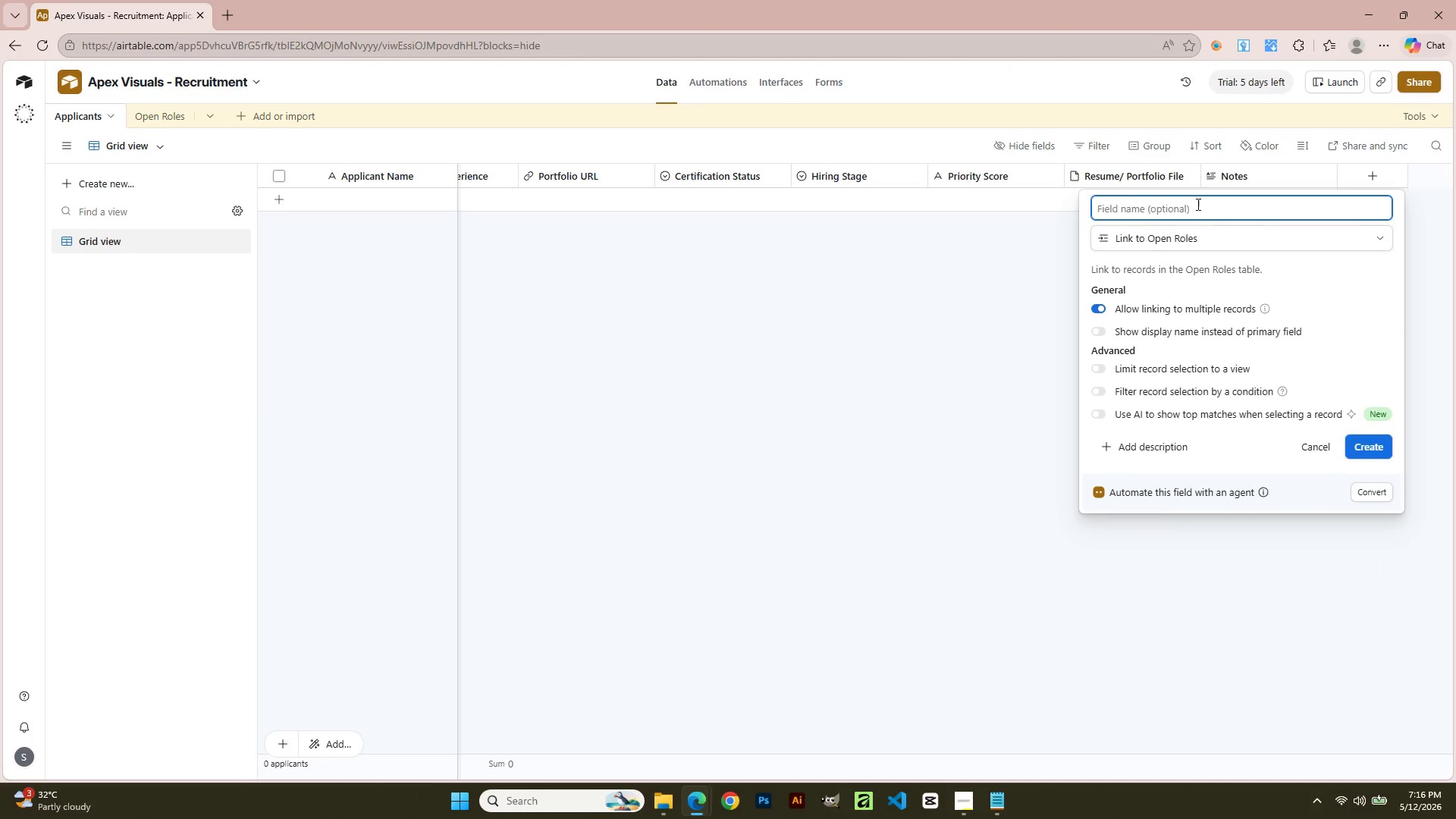 
left_click([1196, 202])
 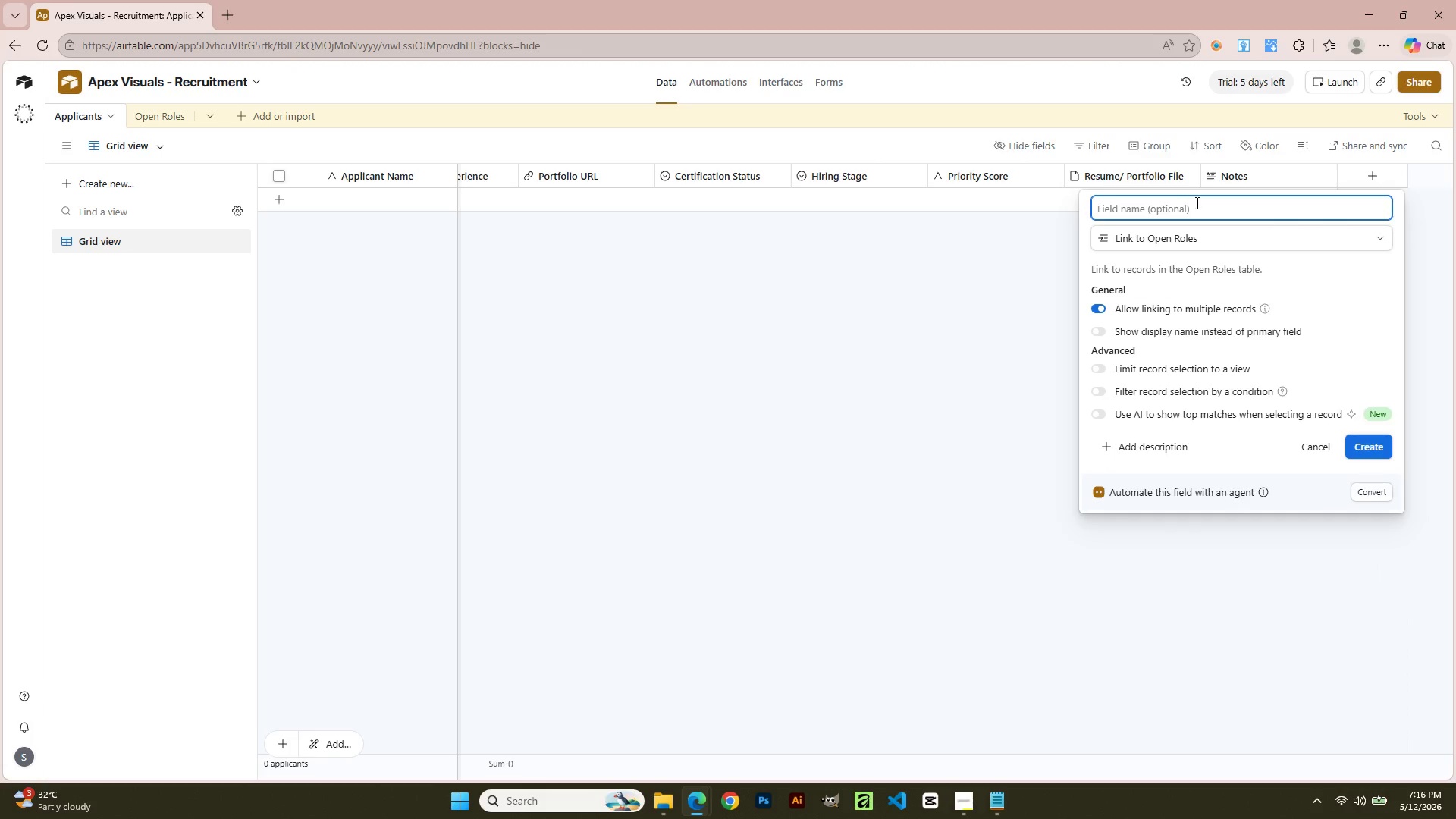 
type(Linked Role)
 